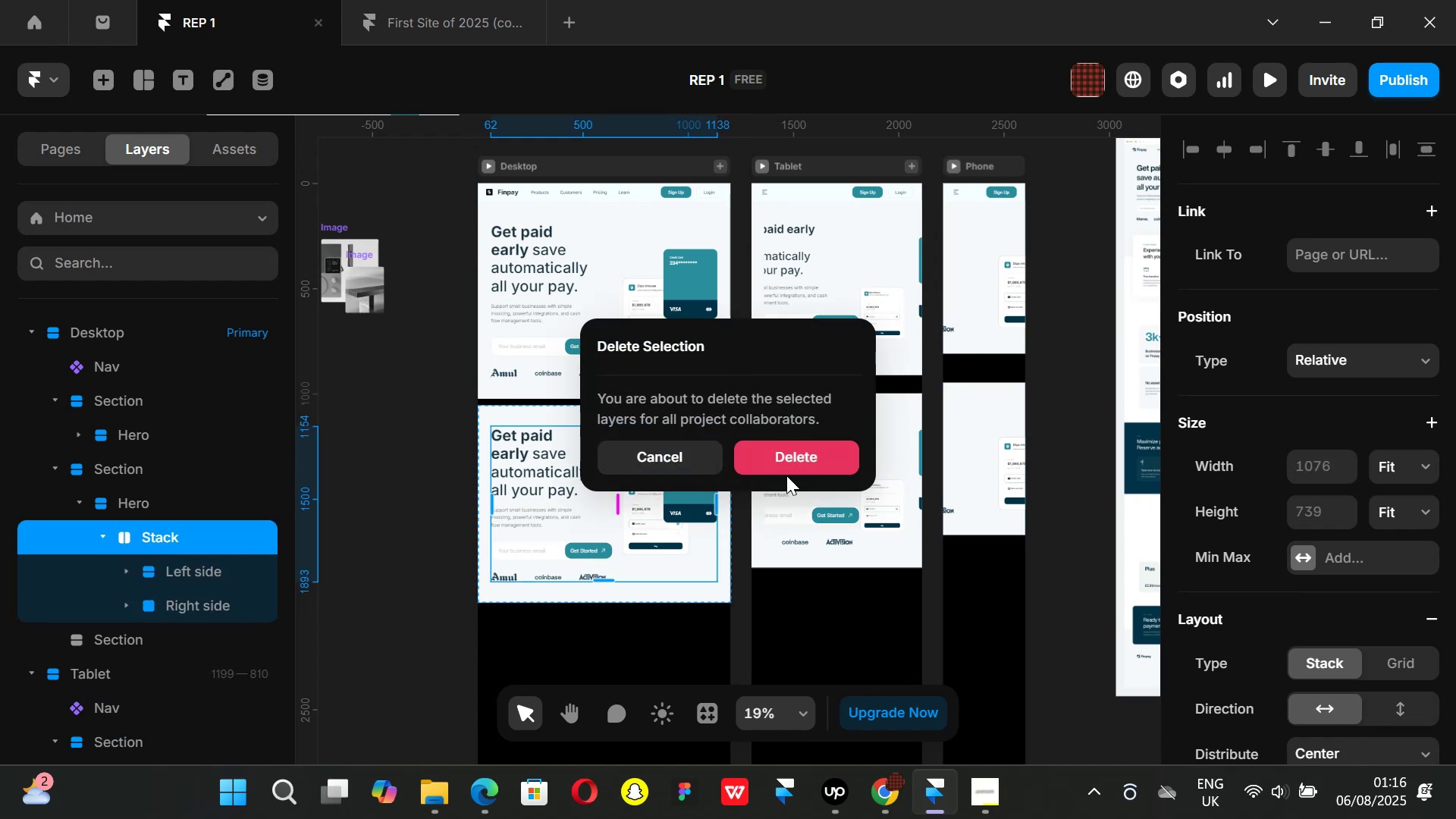 
left_click([778, 450])
 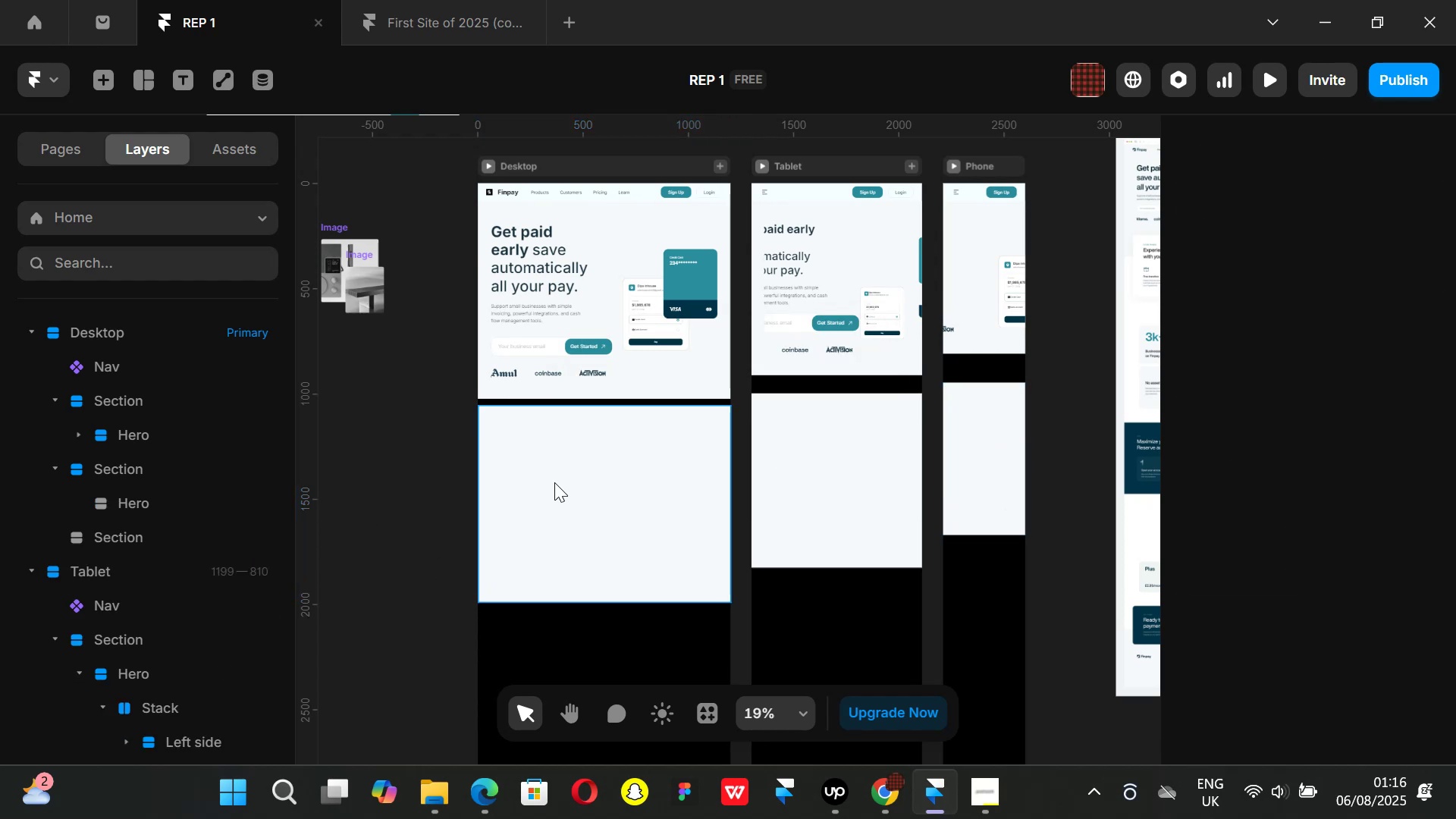 
left_click([554, 482])
 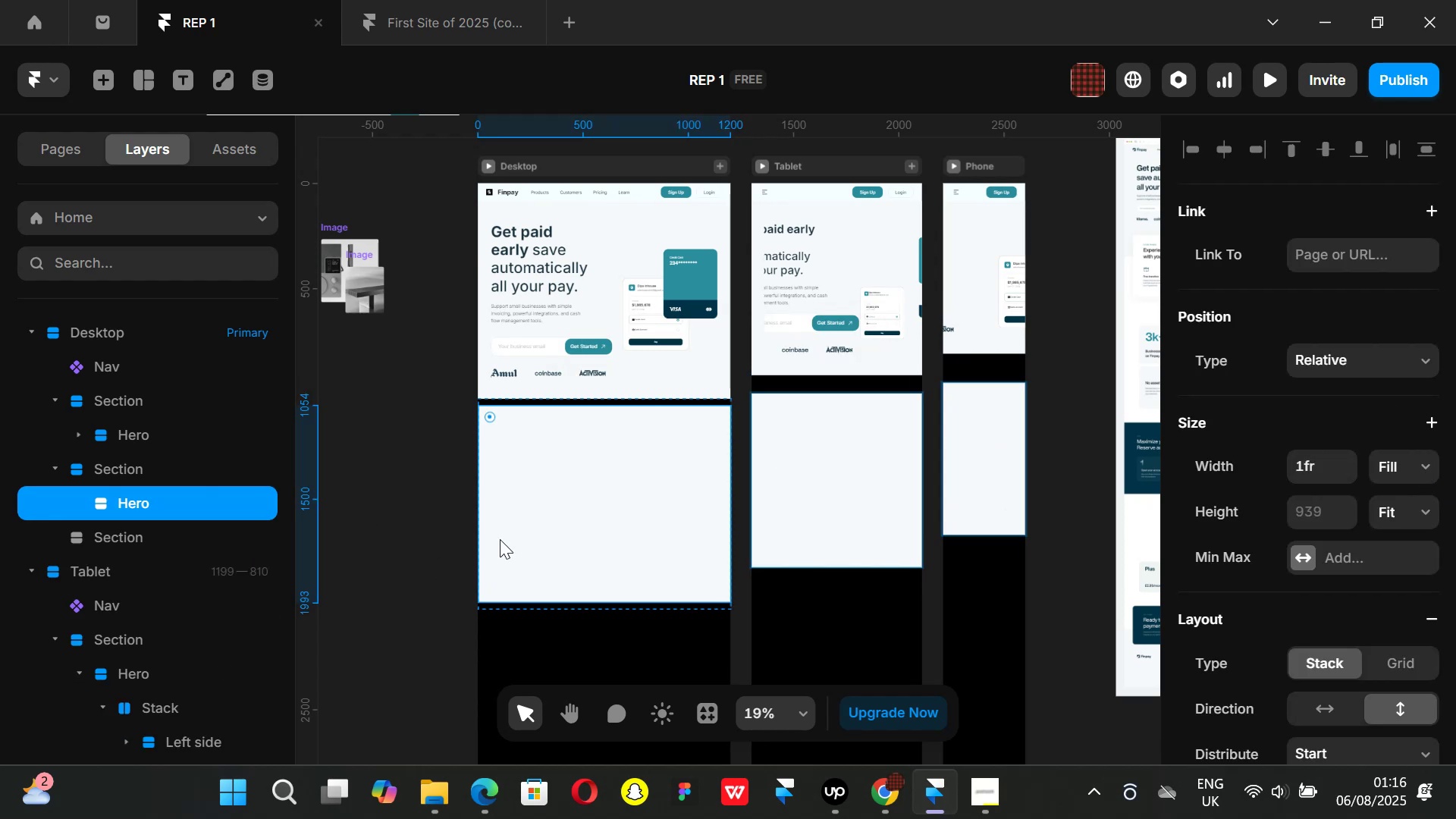 
wait(5.17)
 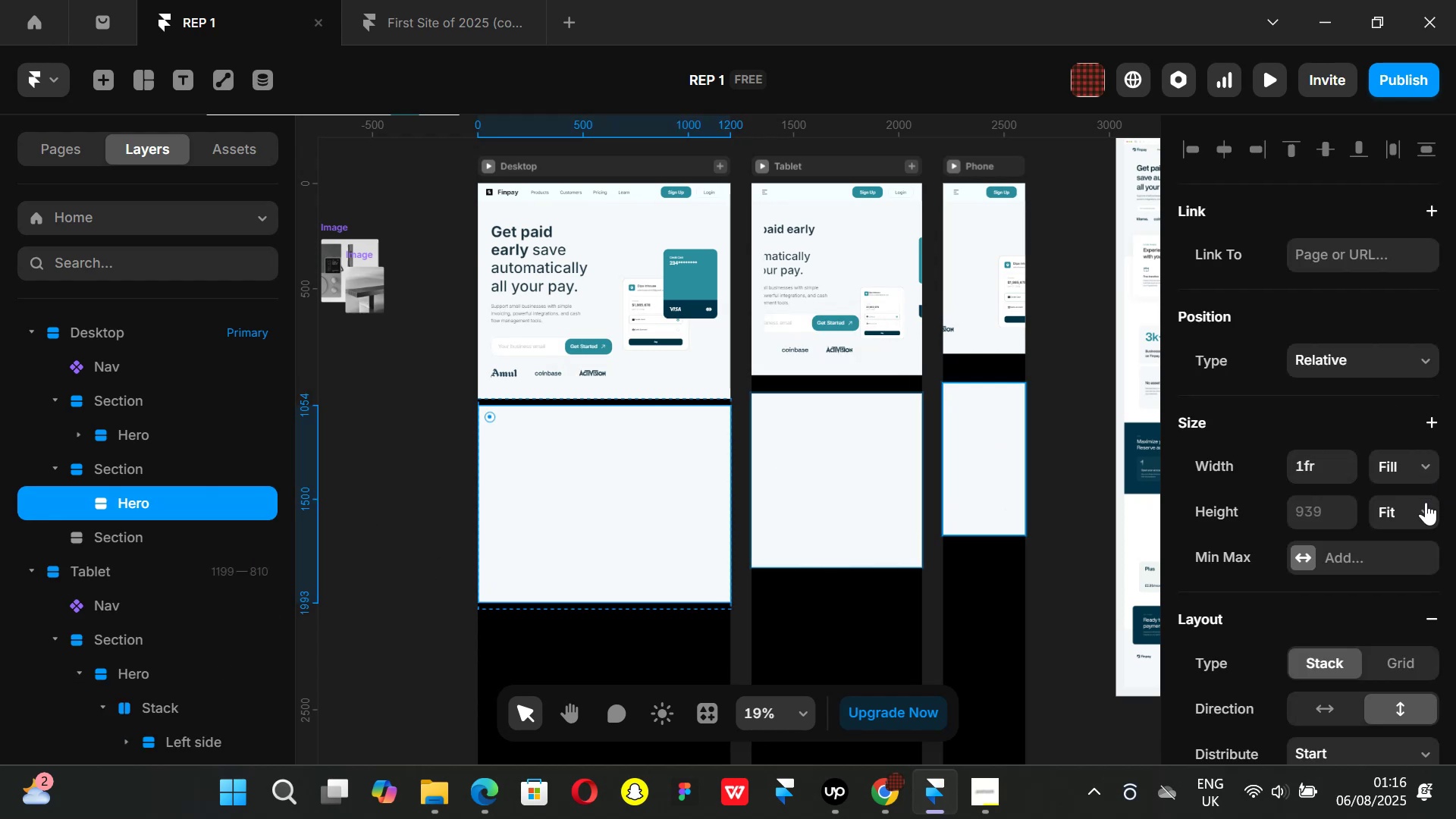 
left_click([147, 475])
 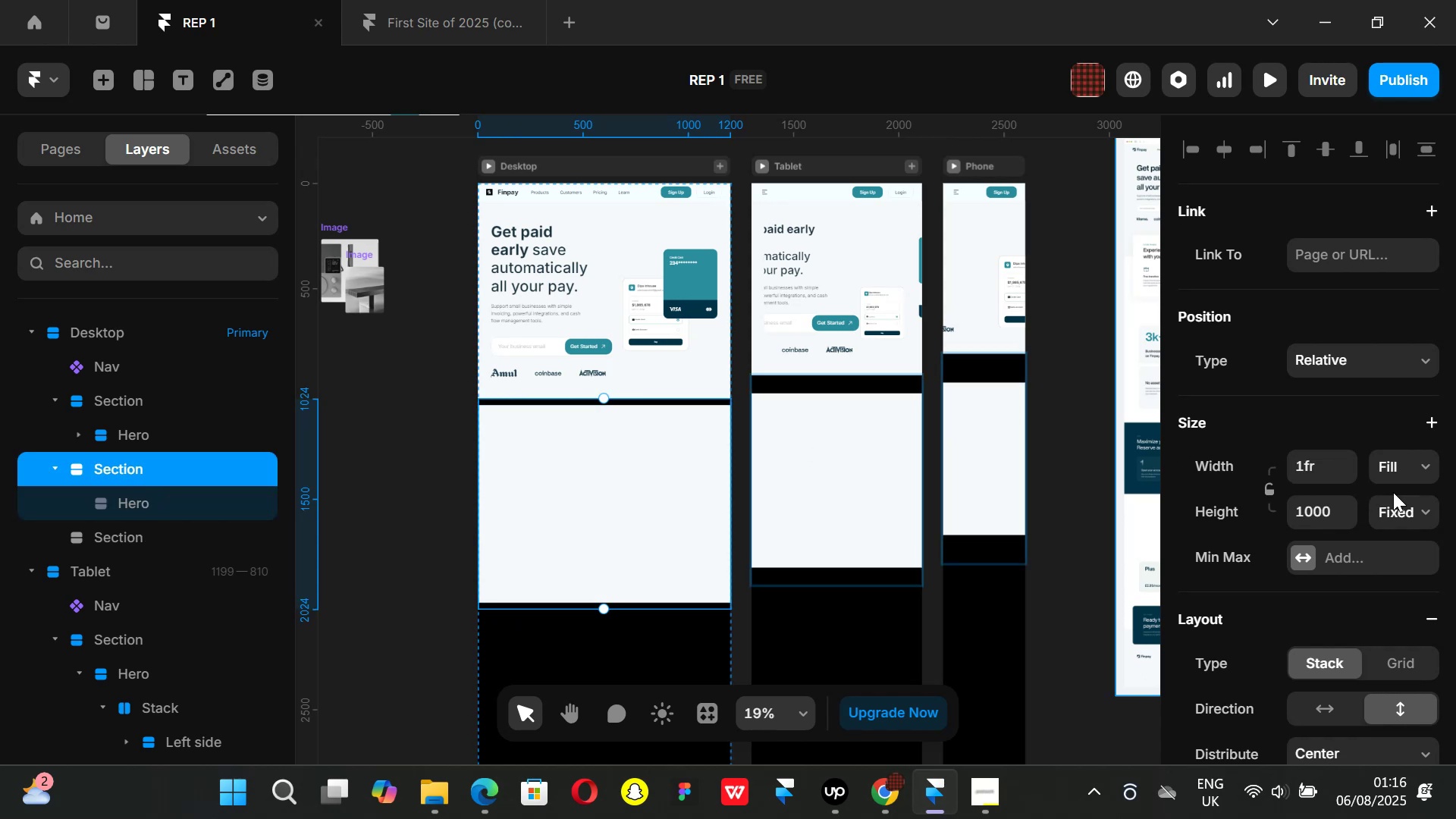 
left_click([1423, 502])
 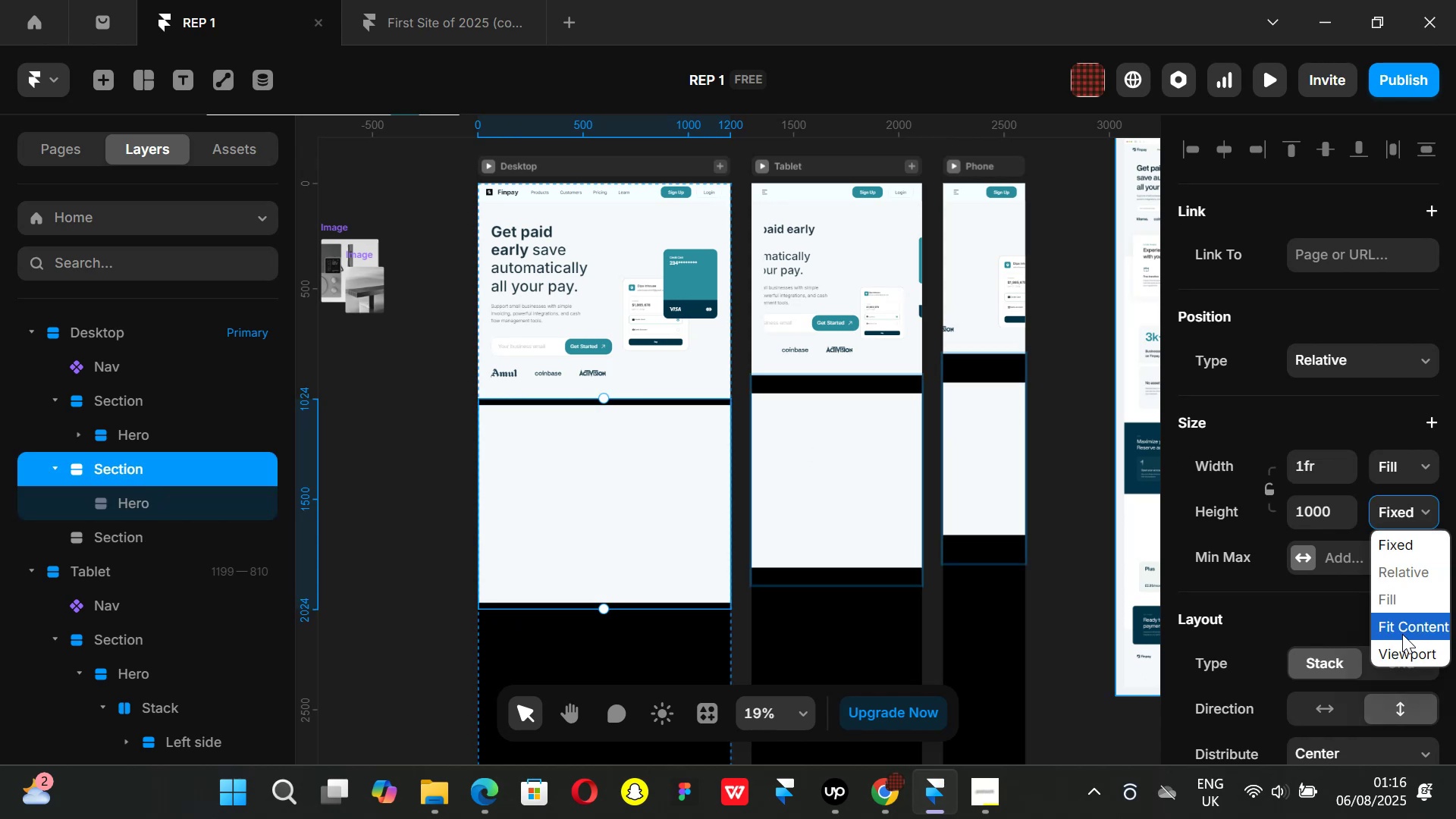 
left_click([1402, 633])
 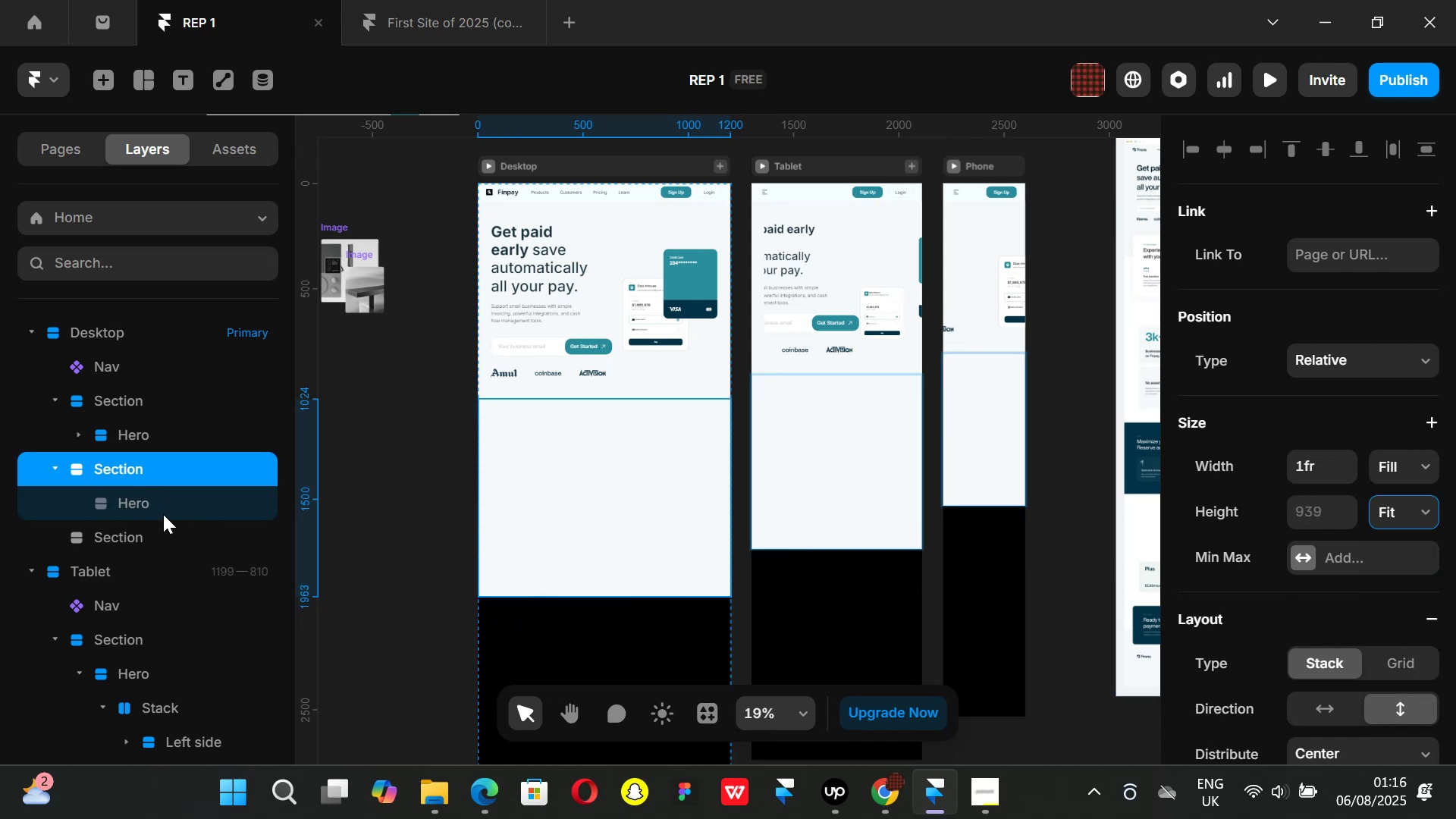 
left_click([145, 505])
 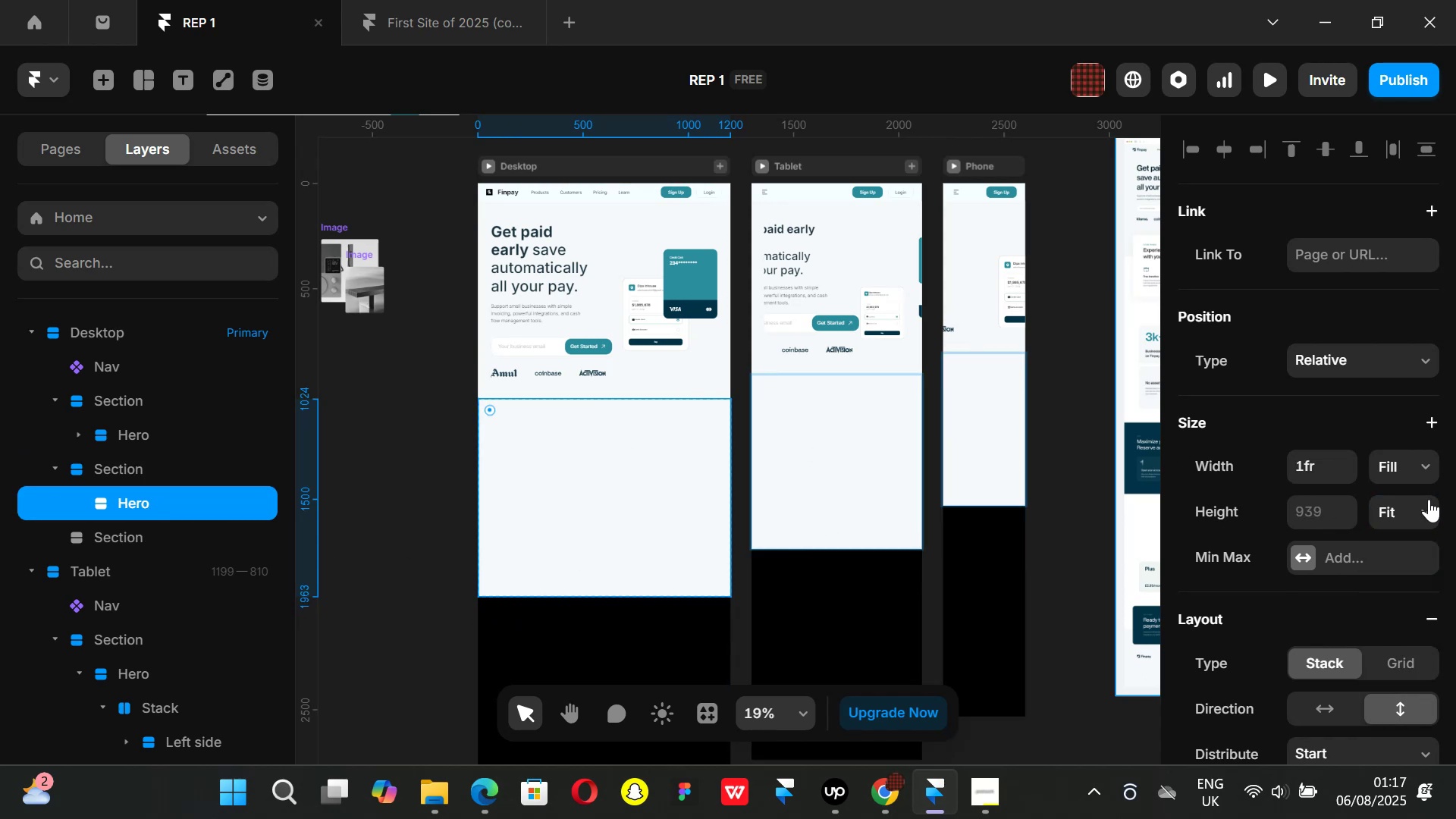 
mouse_move([1427, 538])
 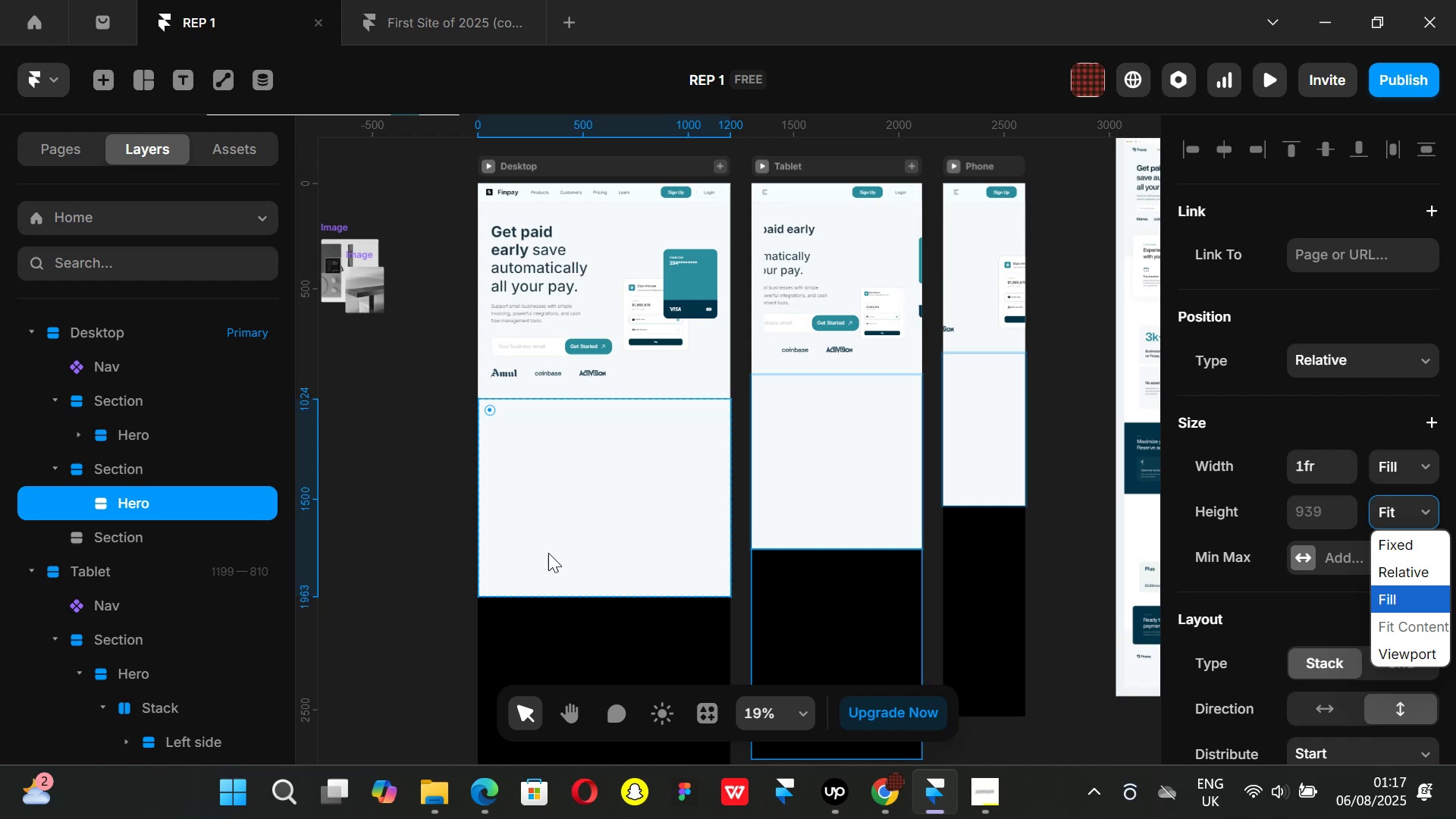 
left_click([424, 536])
 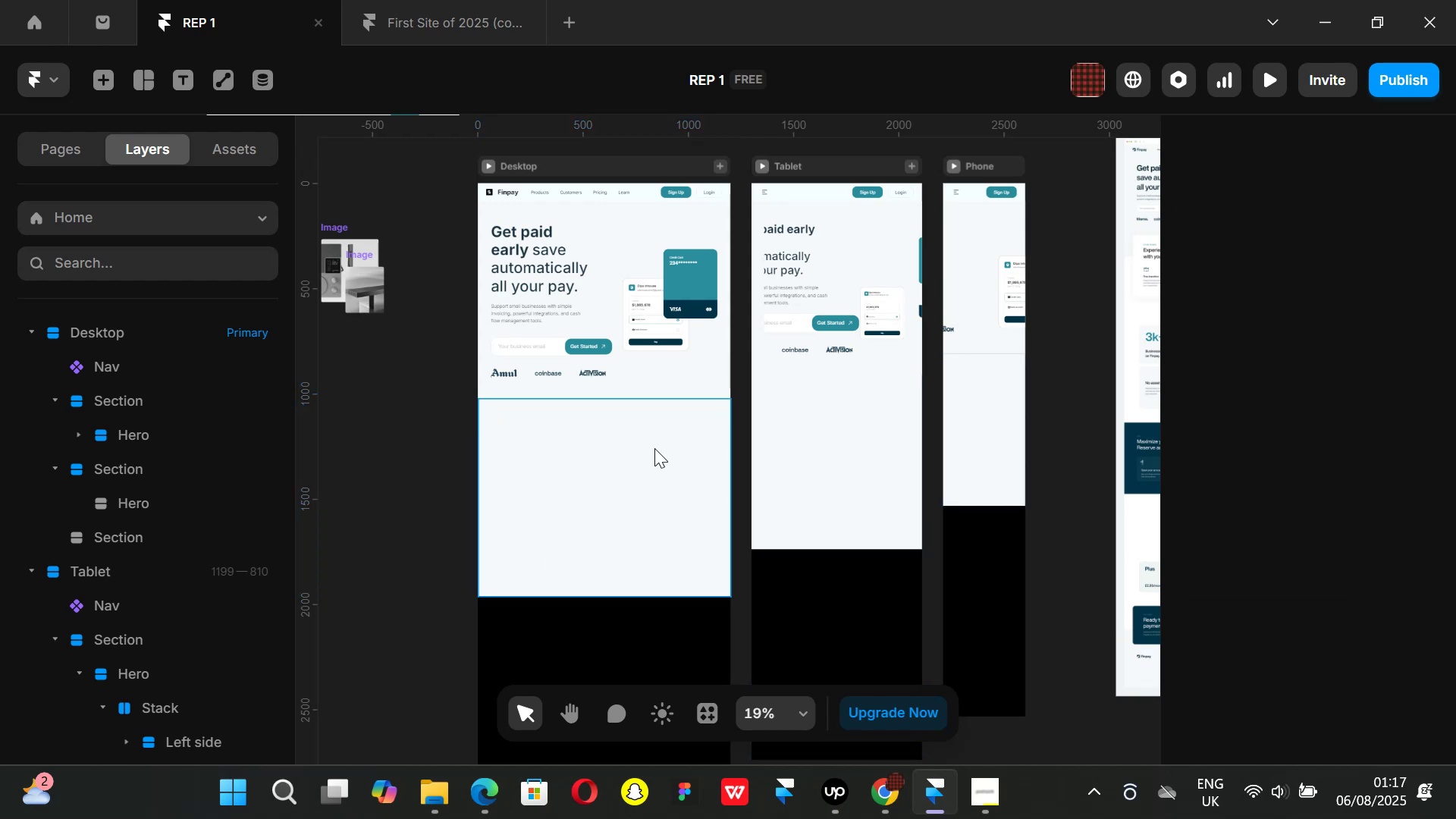 
hold_key(key=ControlLeft, duration=0.36)
scroll: coordinate [615, 447], scroll_direction: up, amount: 1.0
 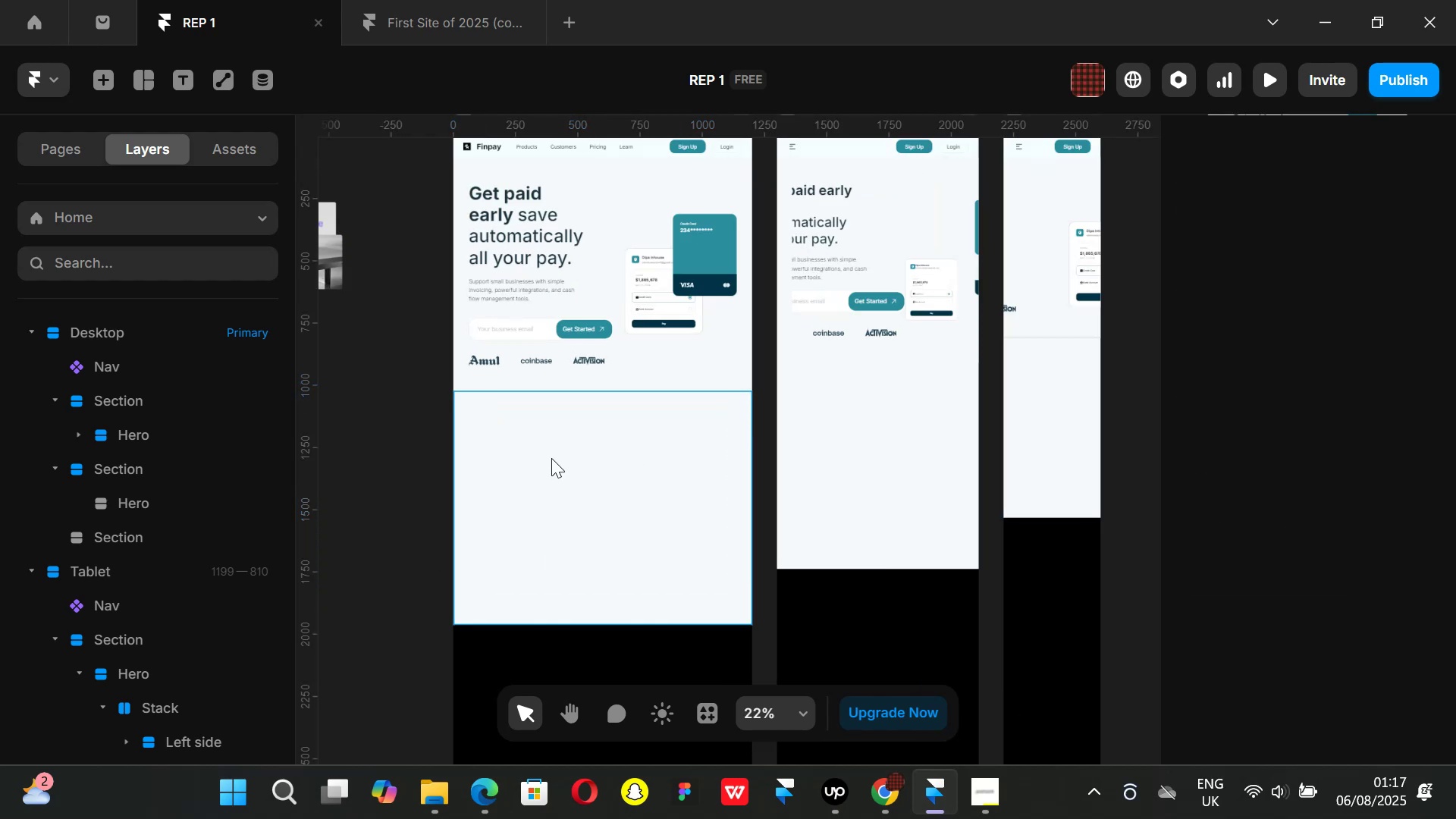 
left_click([551, 458])
 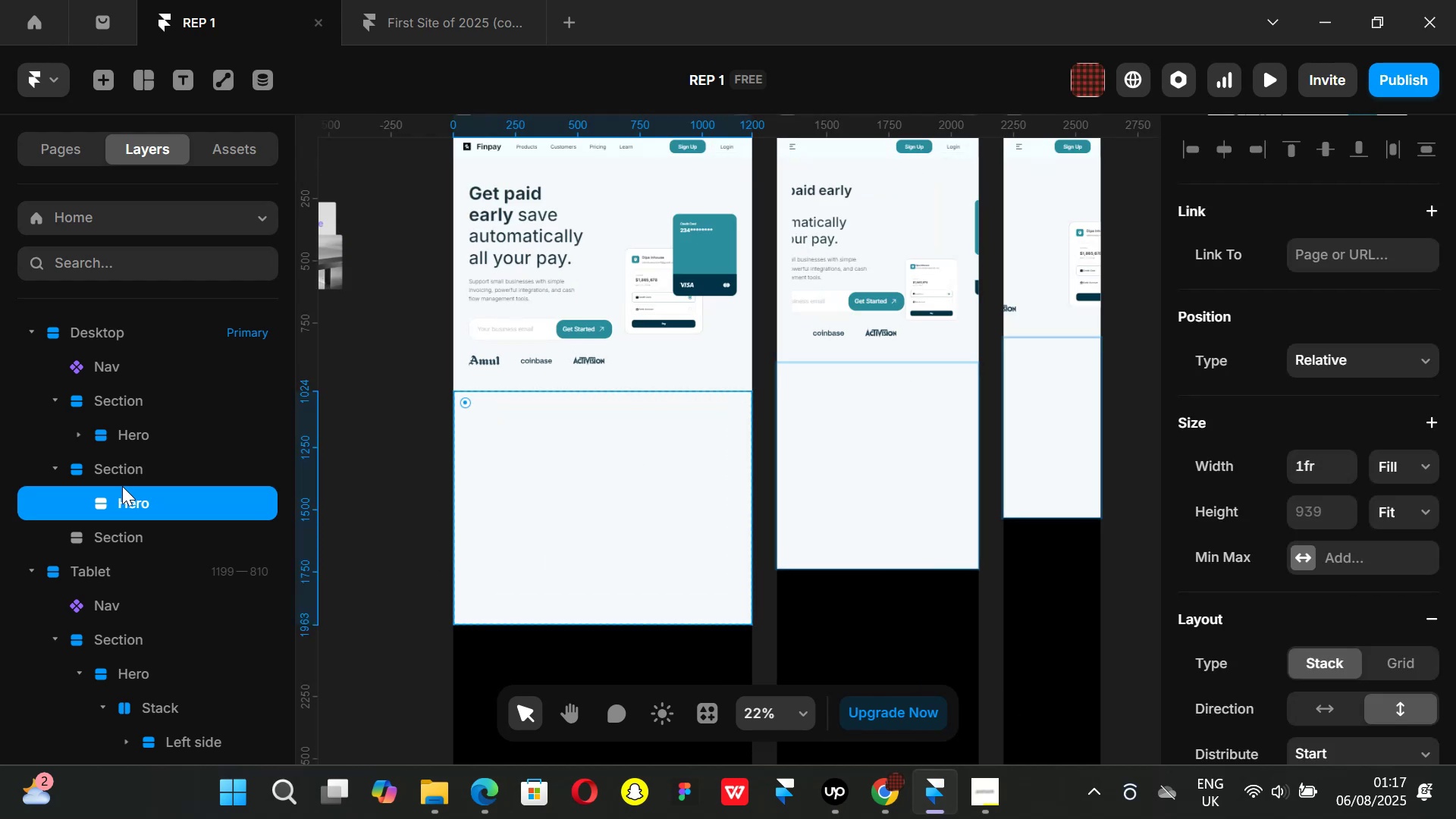 
left_click([123, 473])
 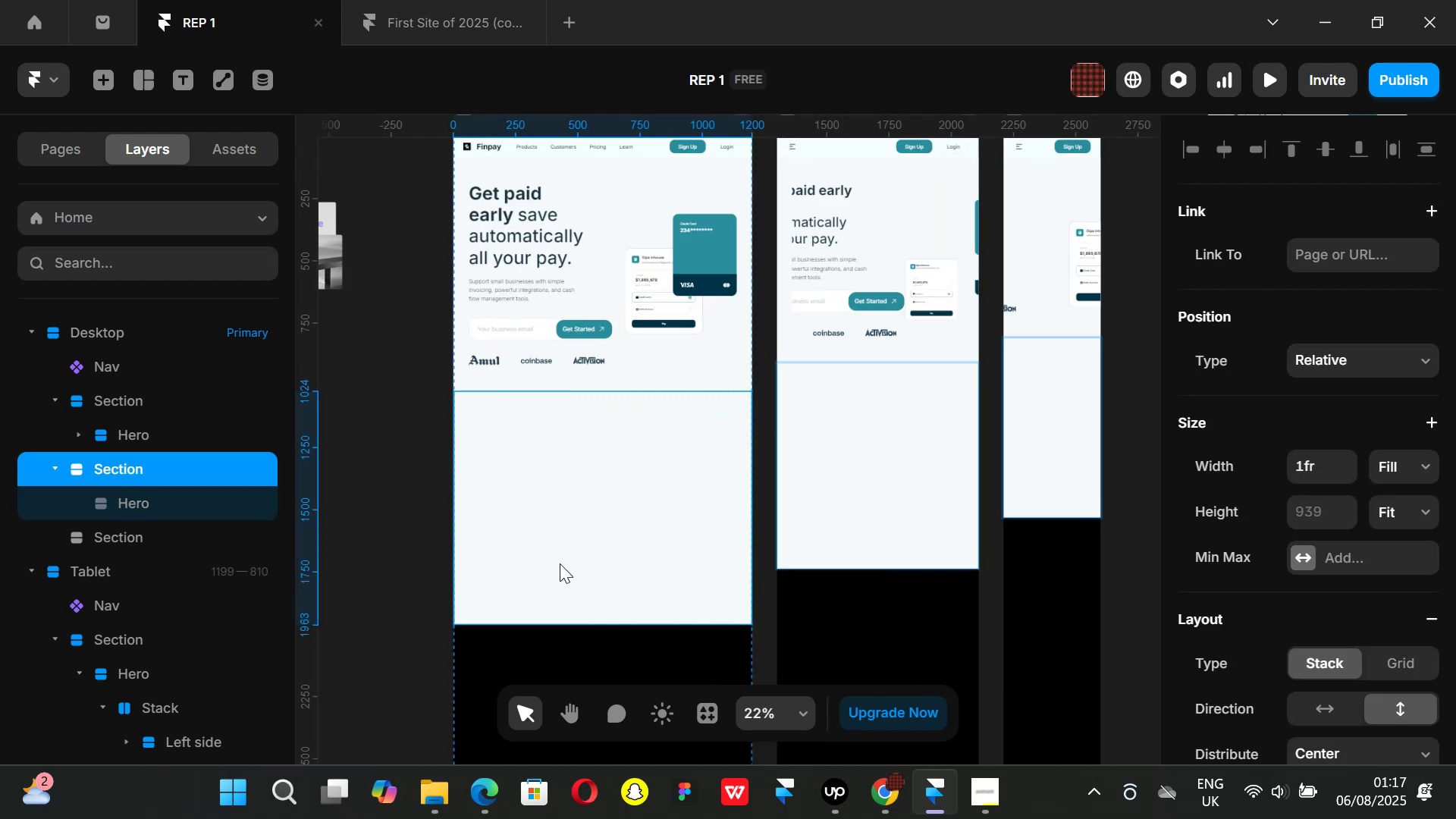 
left_click([171, 504])
 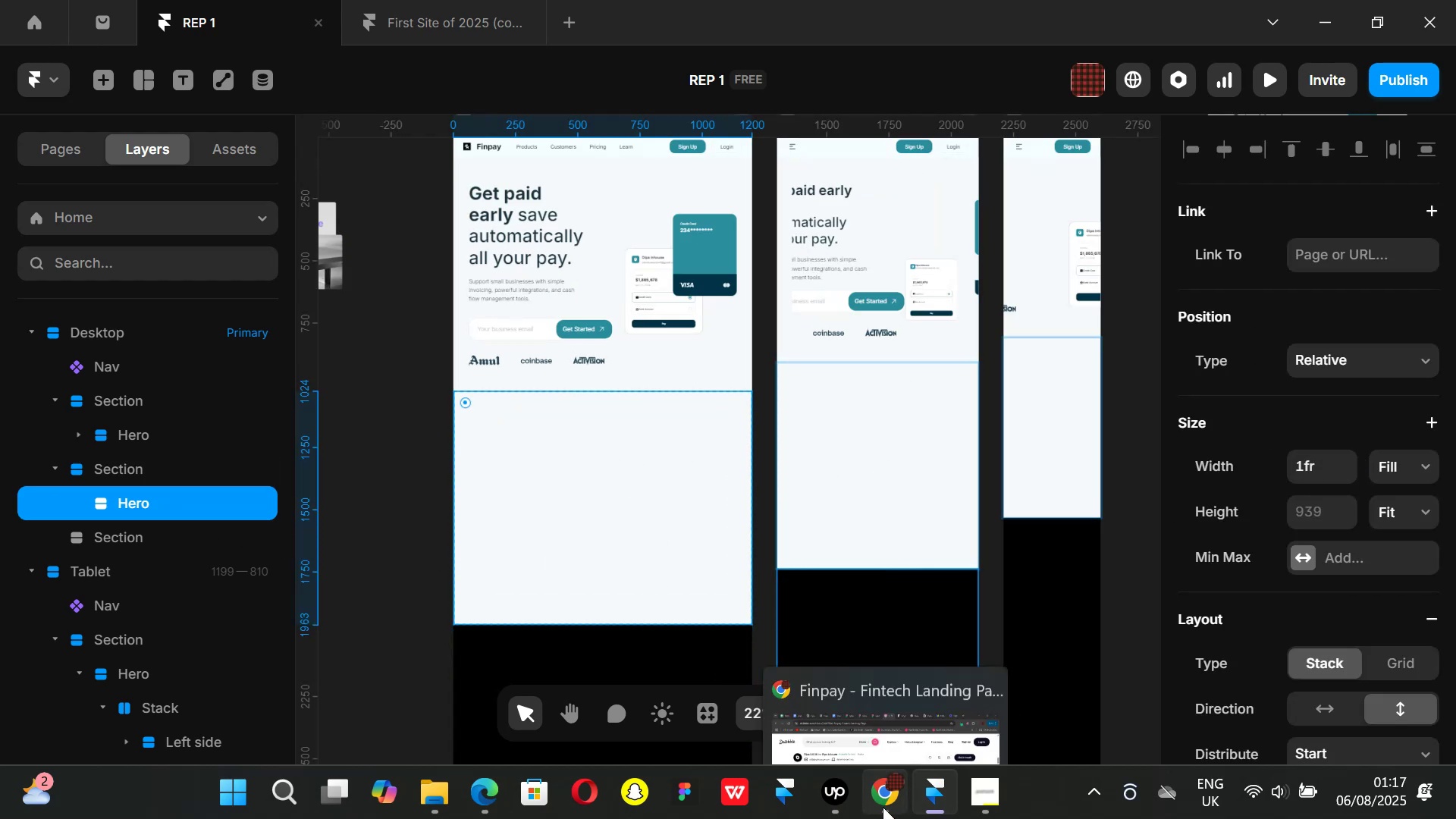 
left_click([883, 807])
 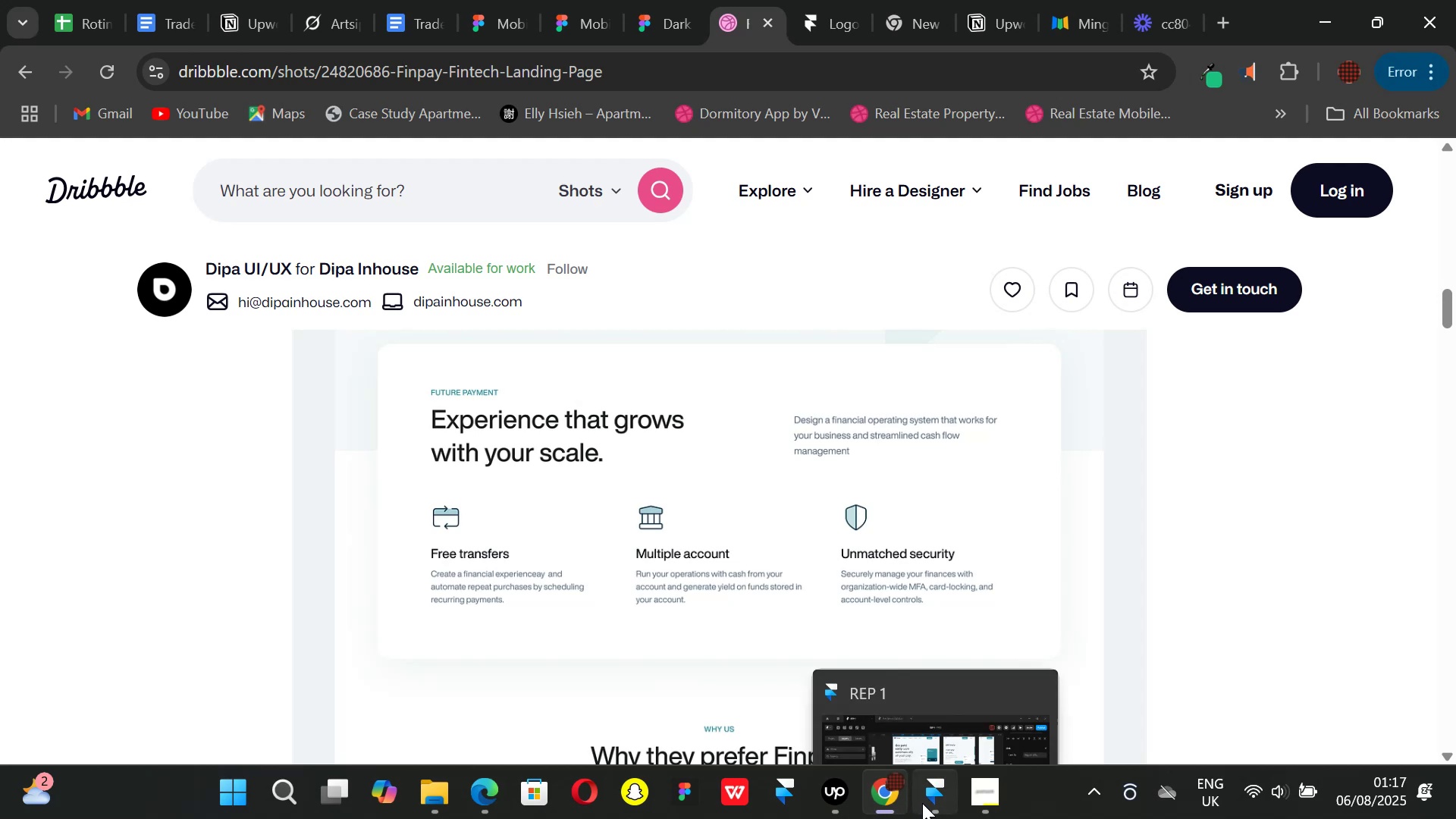 
left_click([922, 803])
 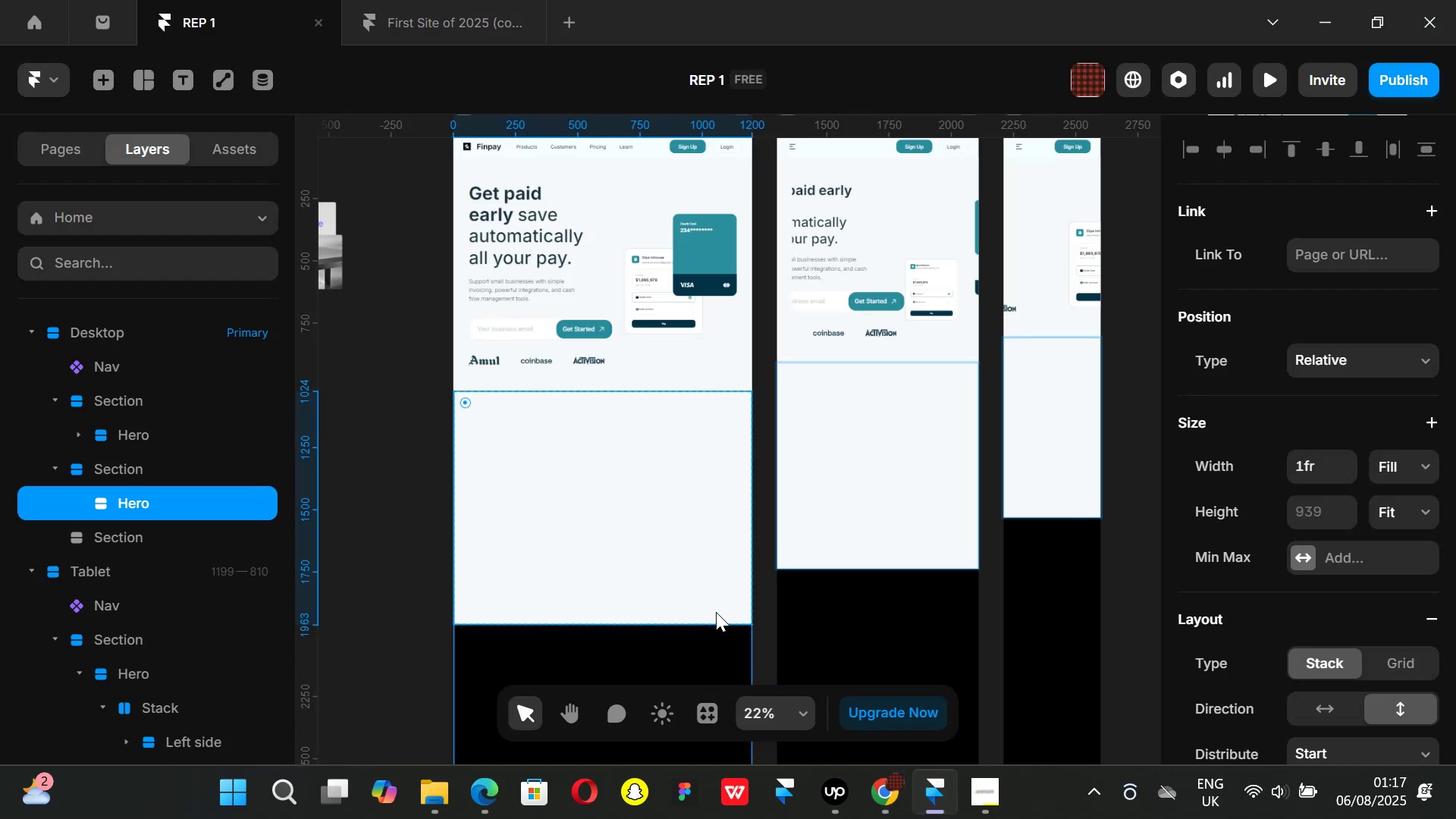 
key(T)
 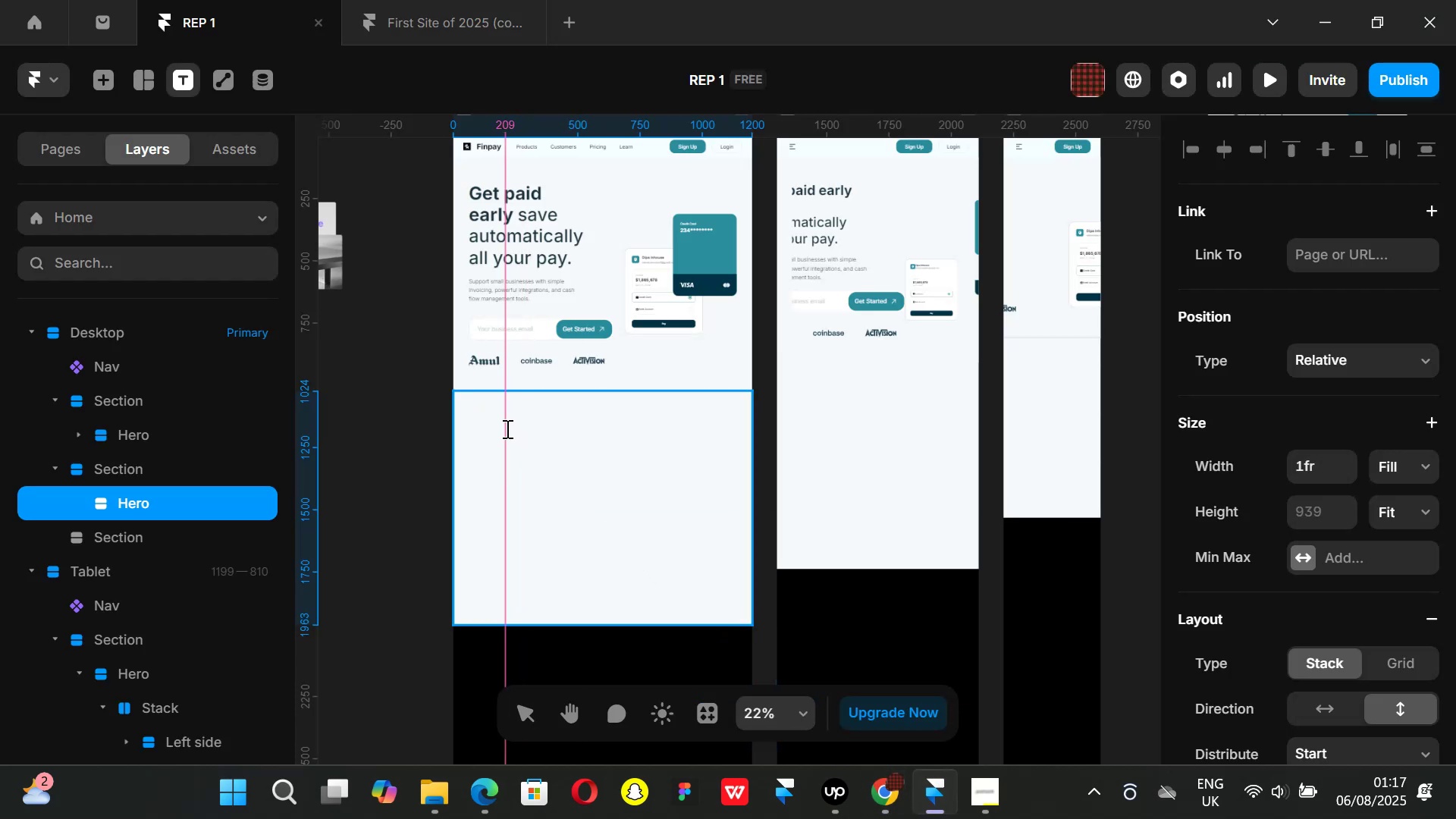 
left_click([500, 421])
 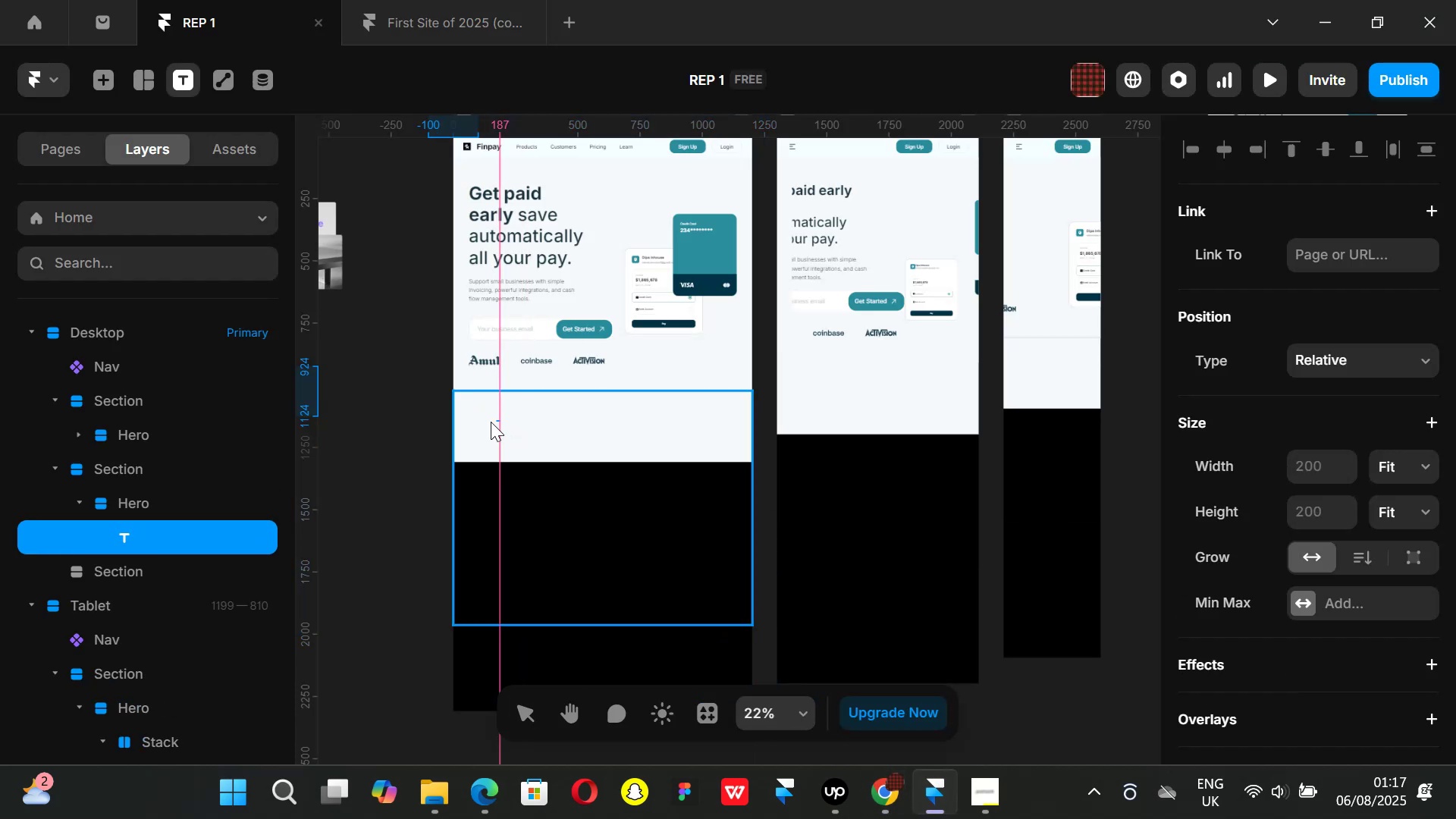 
type(Futut)
key(Backspace)
type(re Payment)
 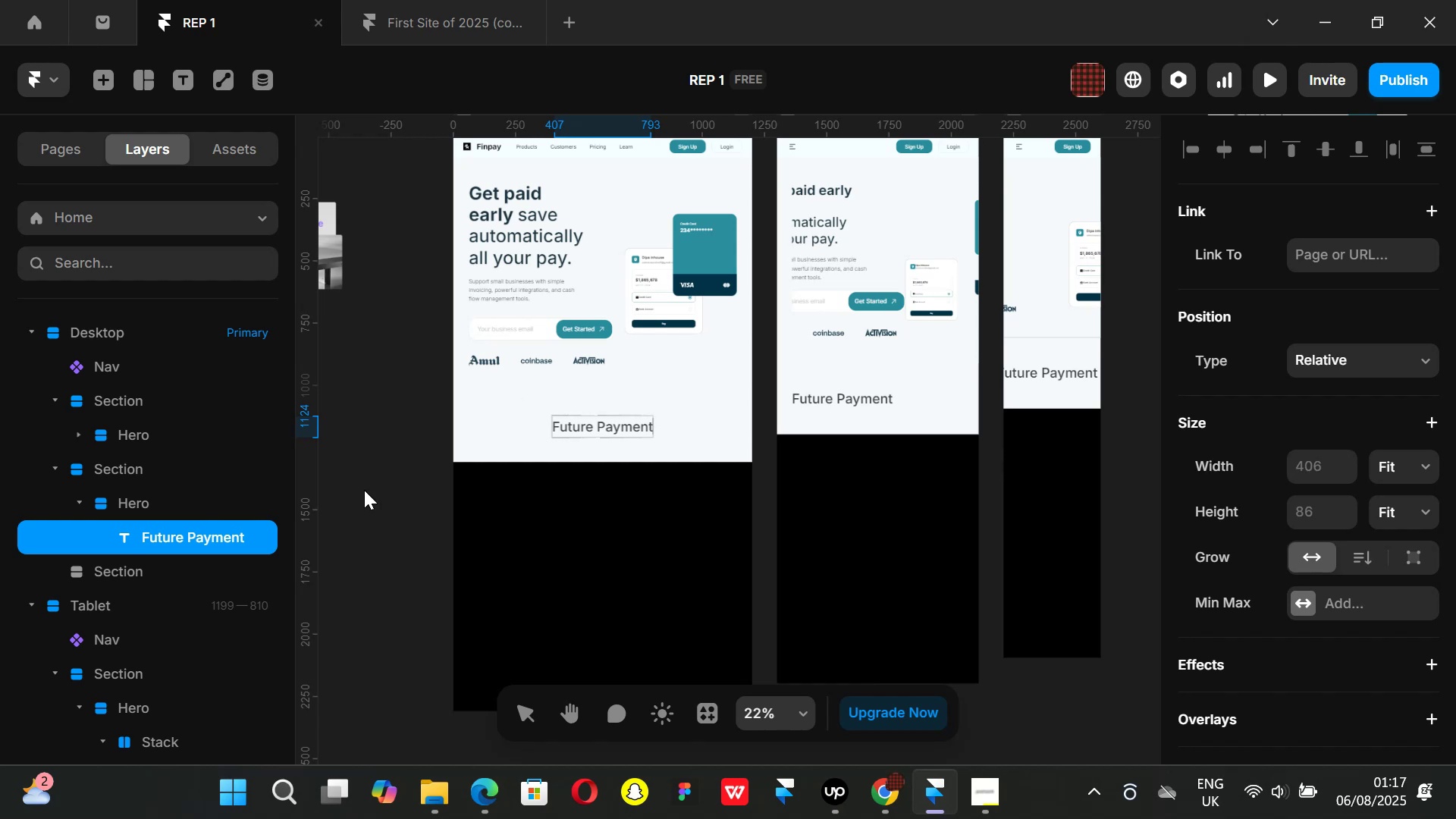 
left_click_drag(start_coordinate=[391, 457], to_coordinate=[400, 453])
 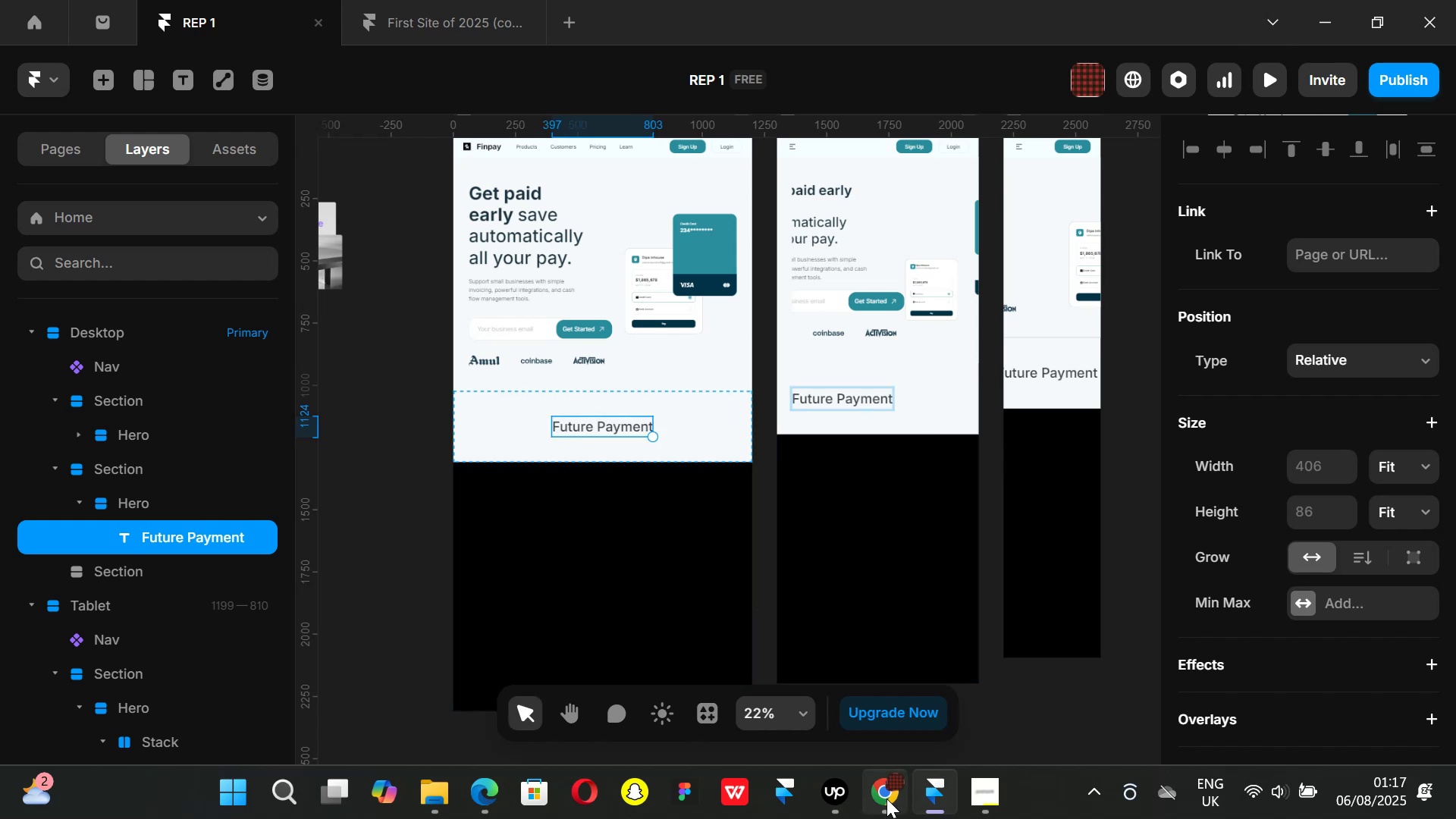 
left_click([886, 799])
 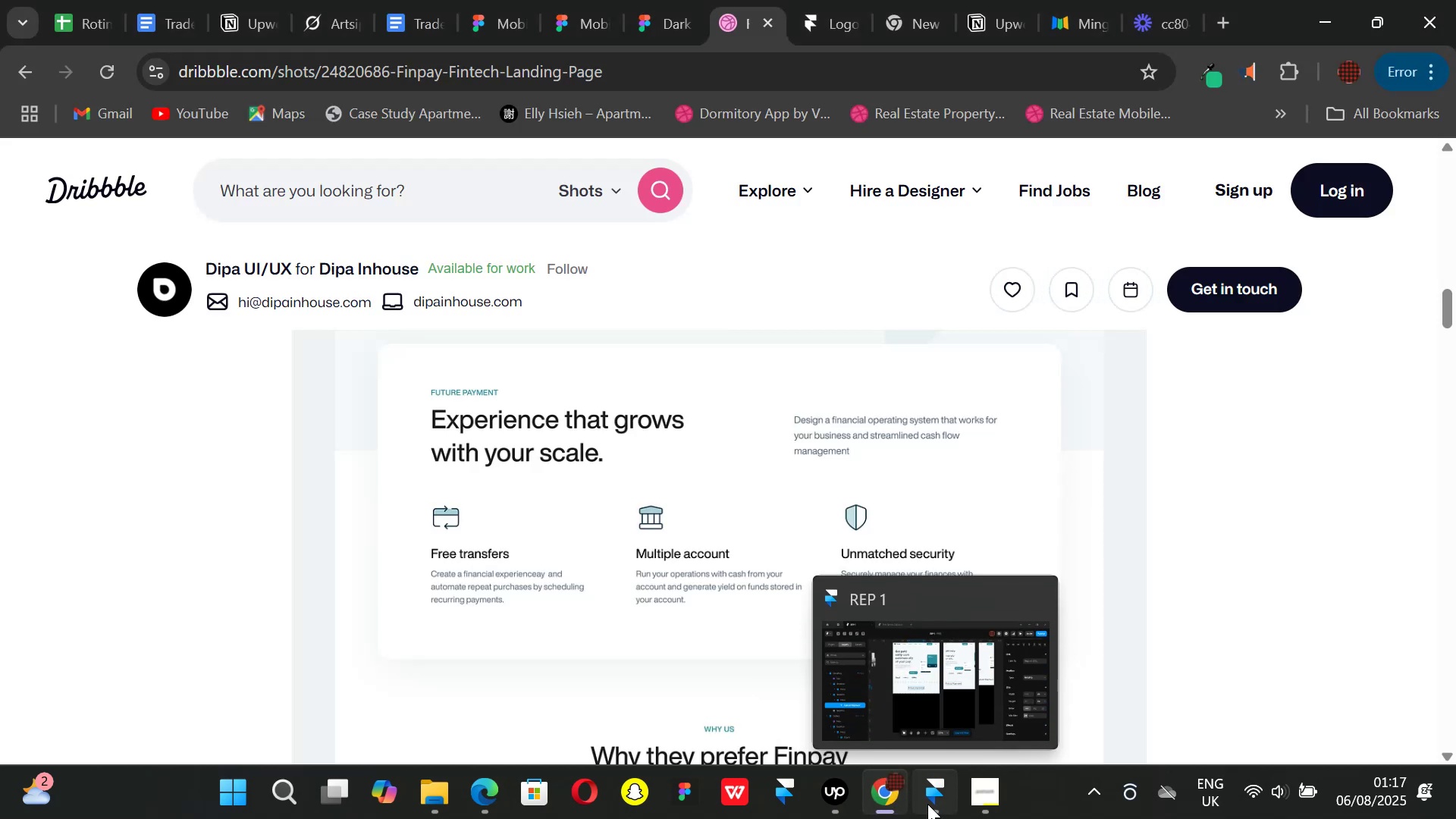 
left_click([927, 804])
 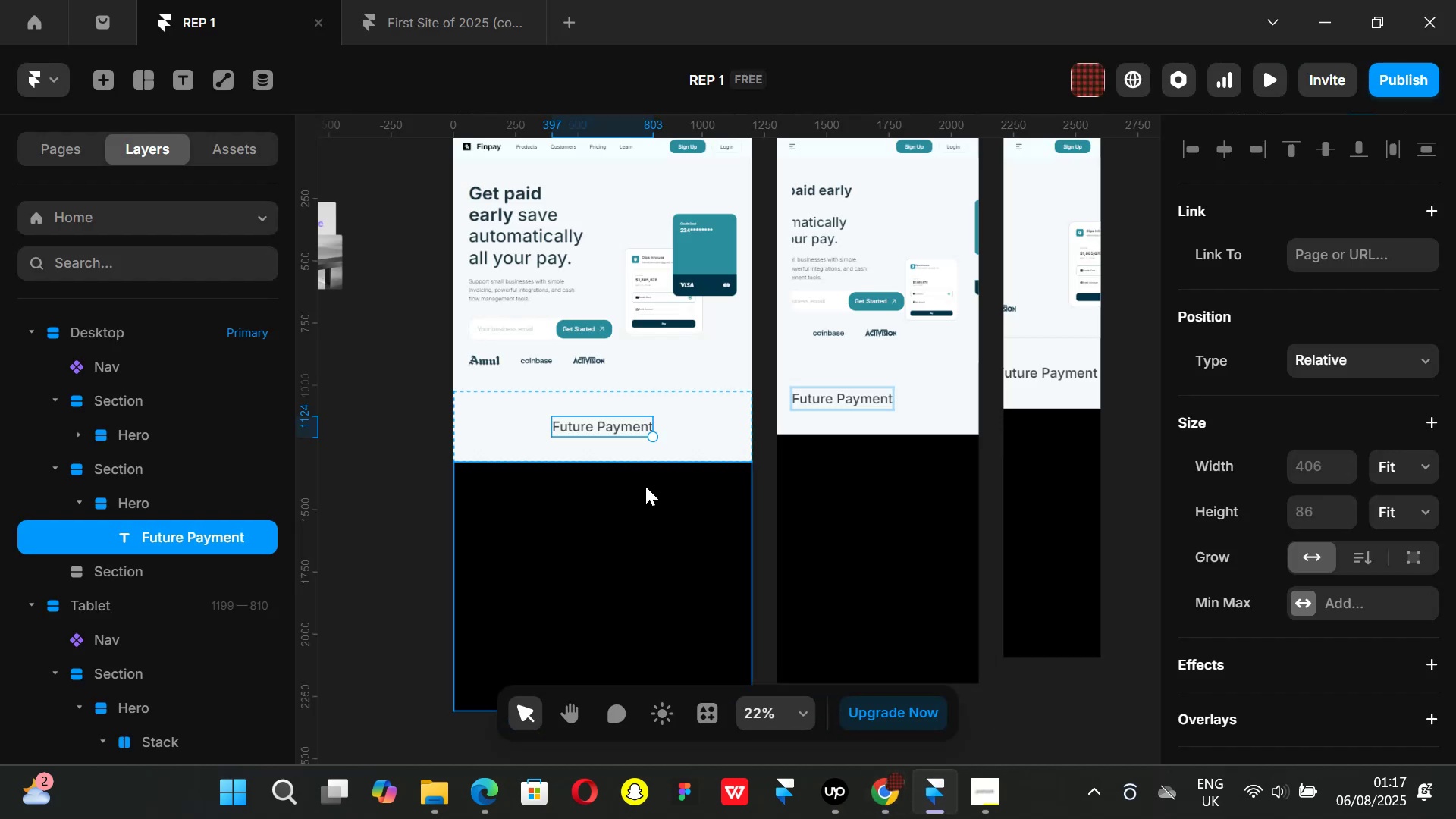 
key(Control+ControlLeft)
 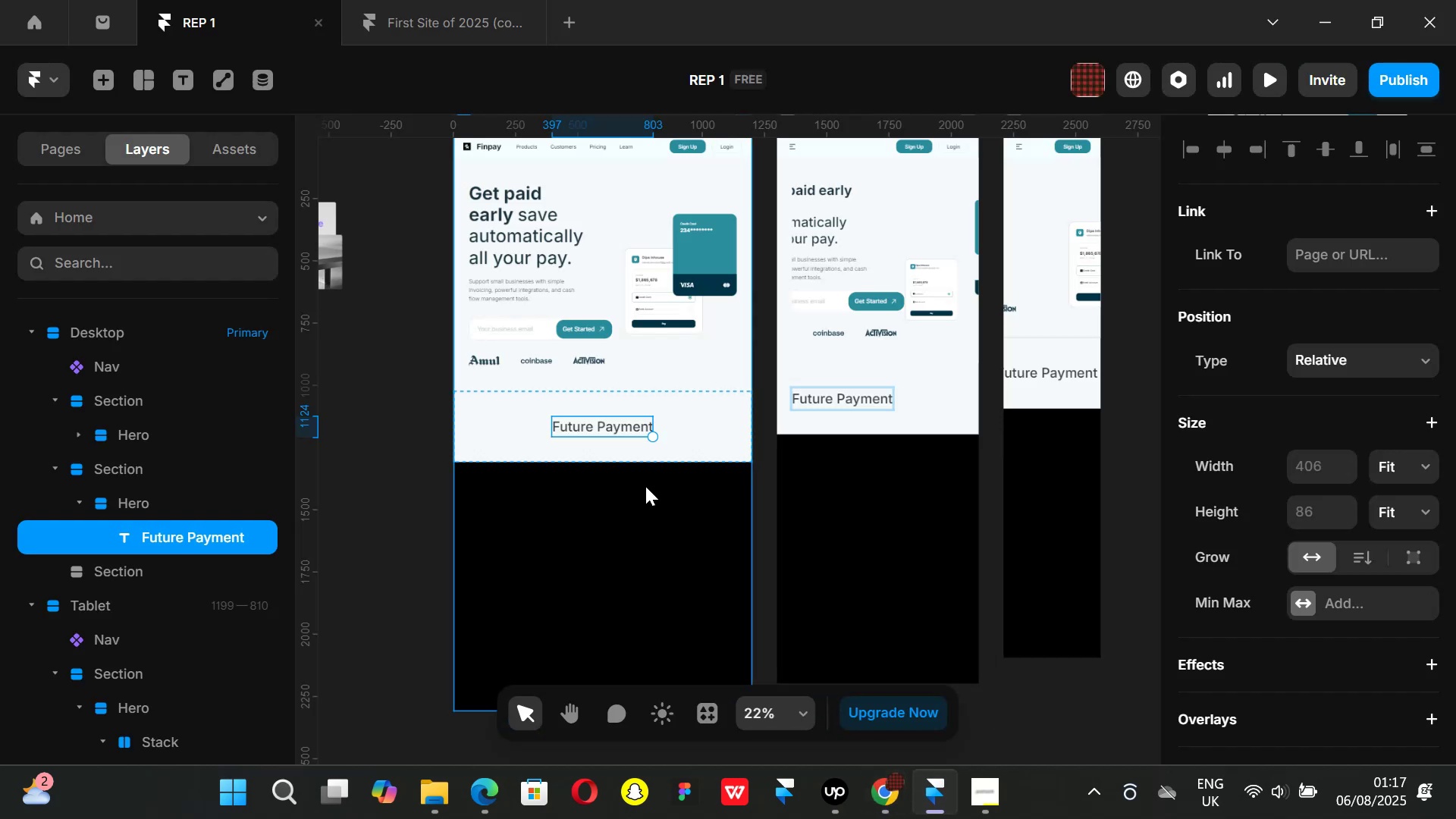 
key(Control+D)
 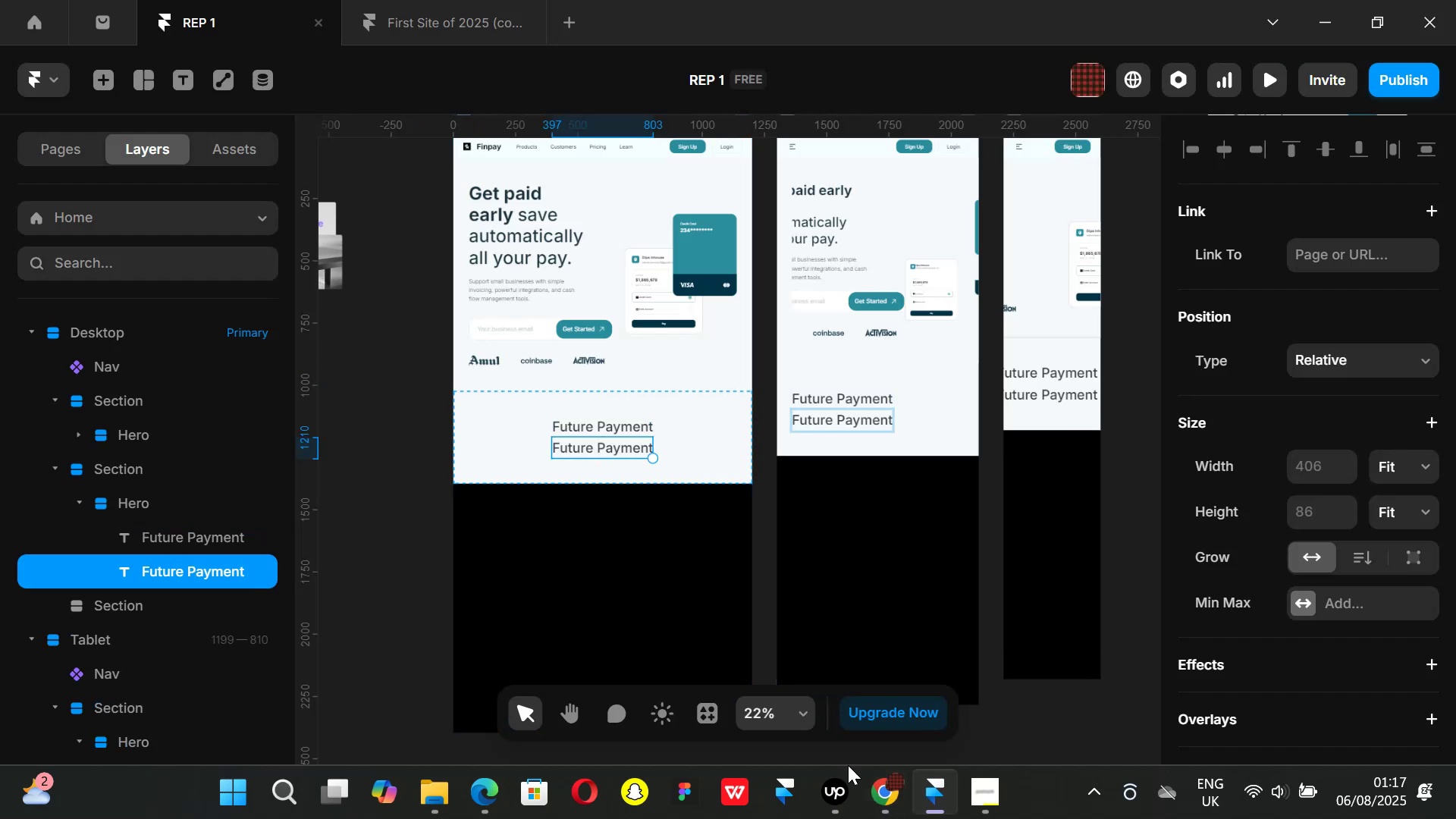 
left_click([878, 791])
 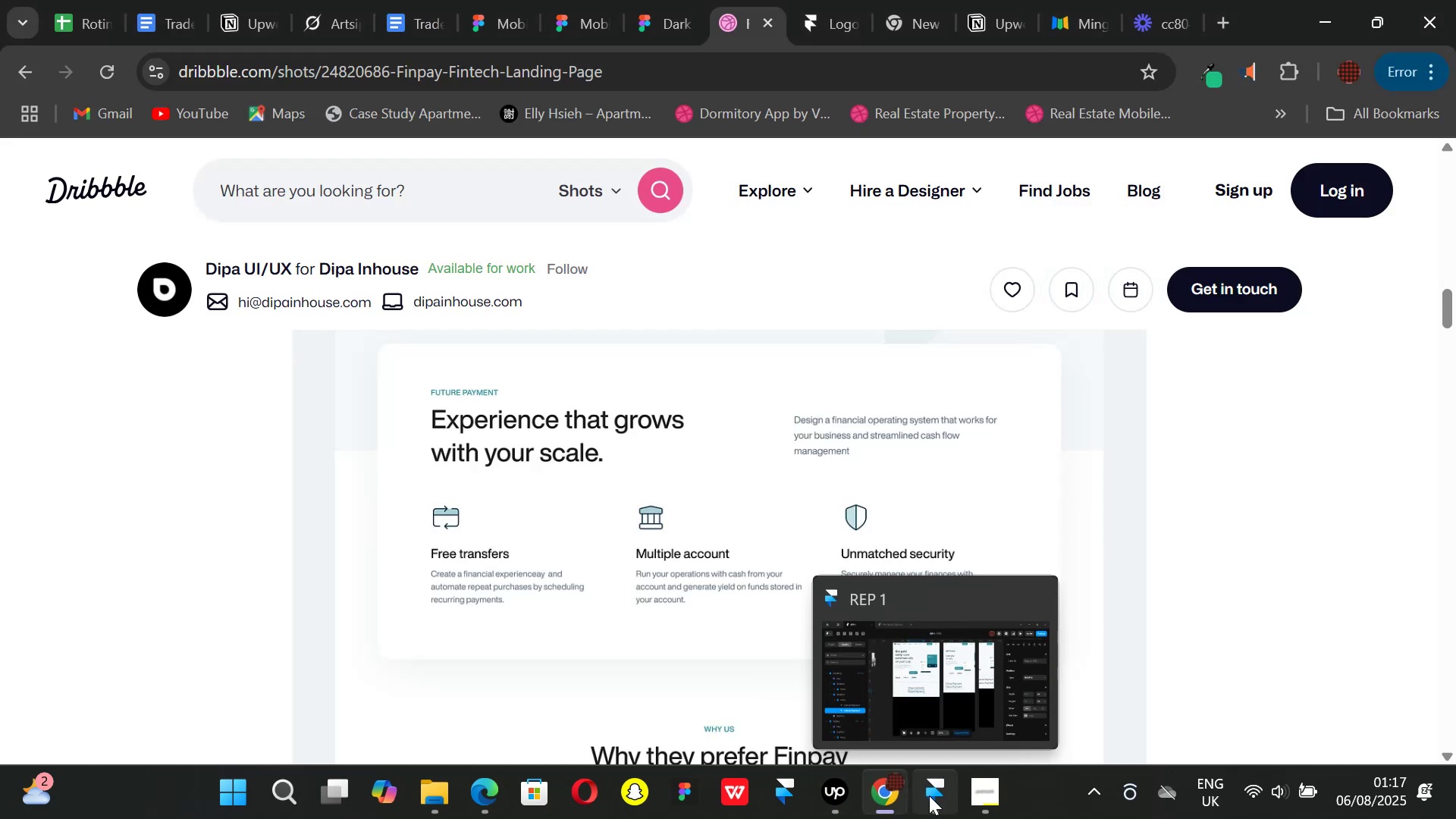 
left_click([929, 795])
 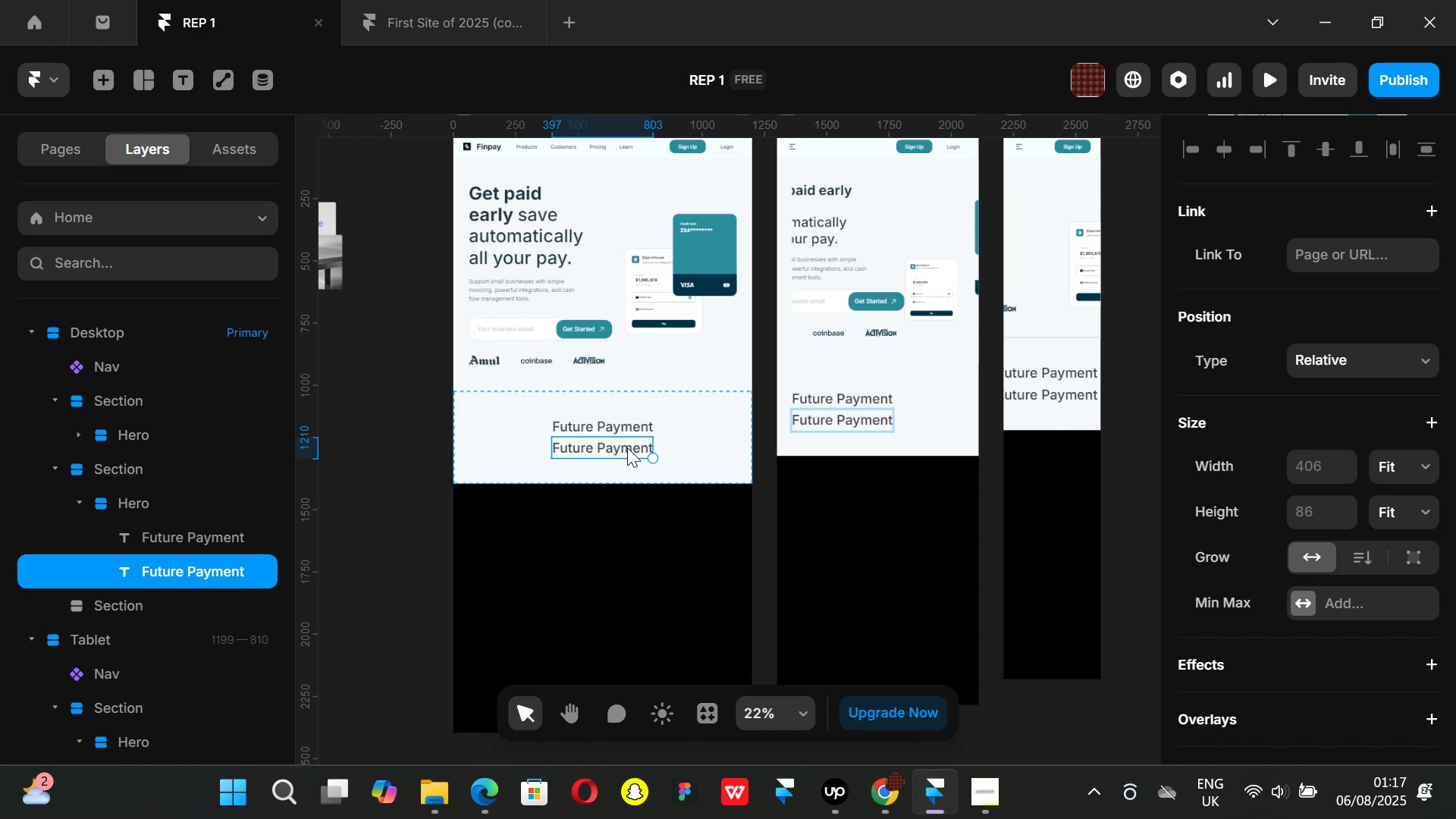 
double_click([626, 446])
 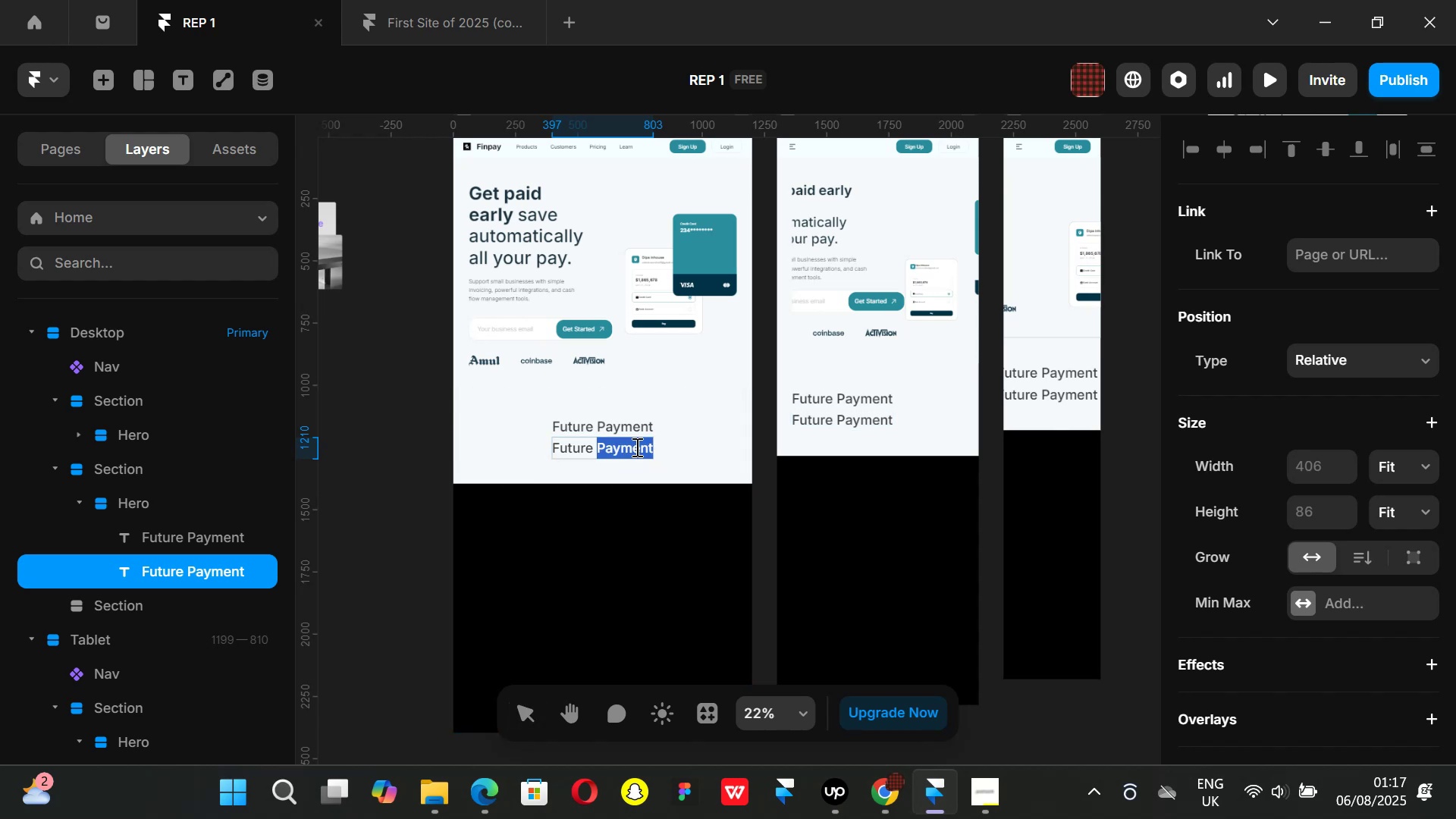 
key(Backspace)
key(Backspace)
key(Backspace)
key(Backspace)
key(Backspace)
key(Backspace)
key(Backspace)
key(Backspace)
type(Experience that )
 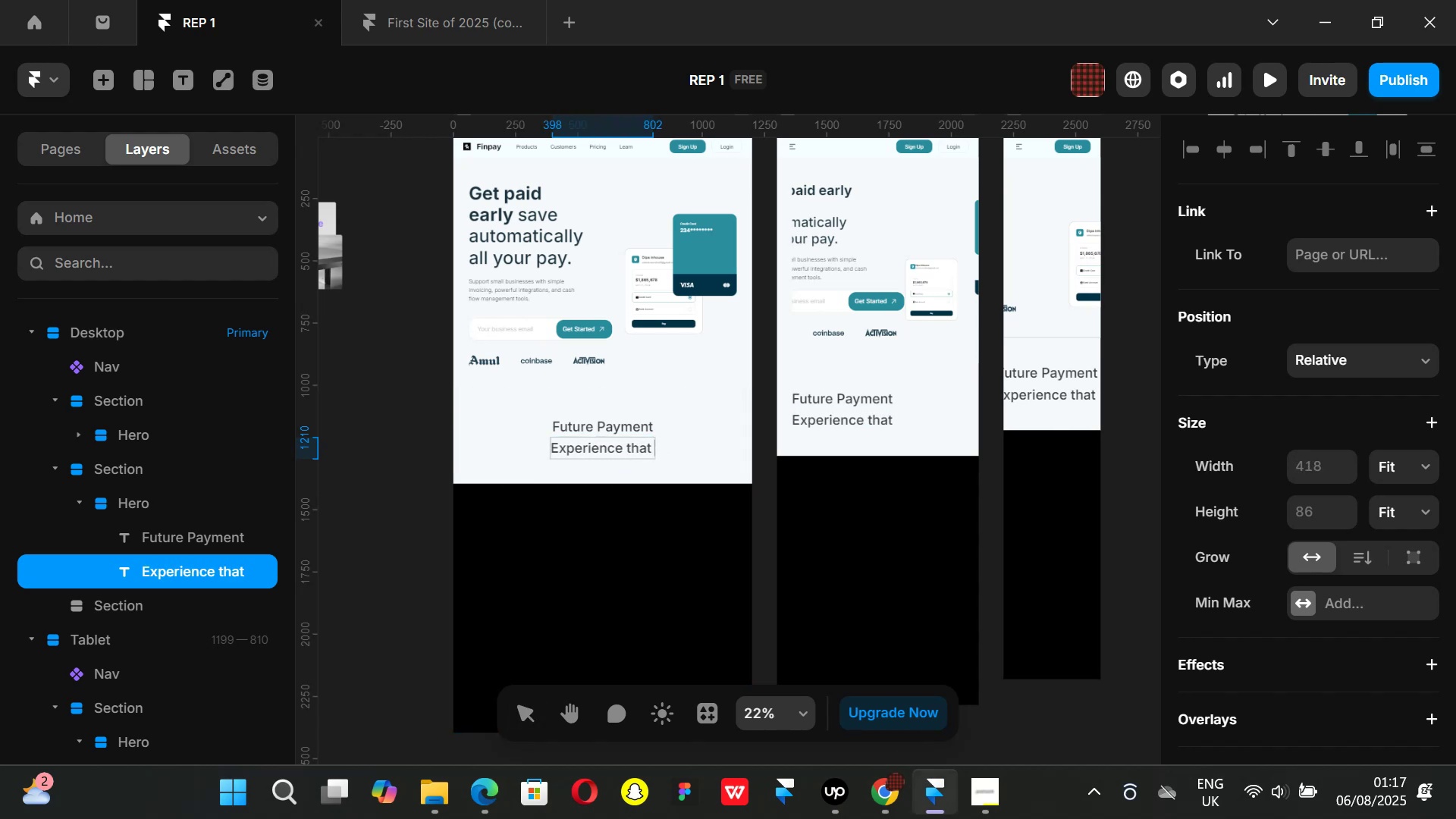 
left_click([887, 802])
 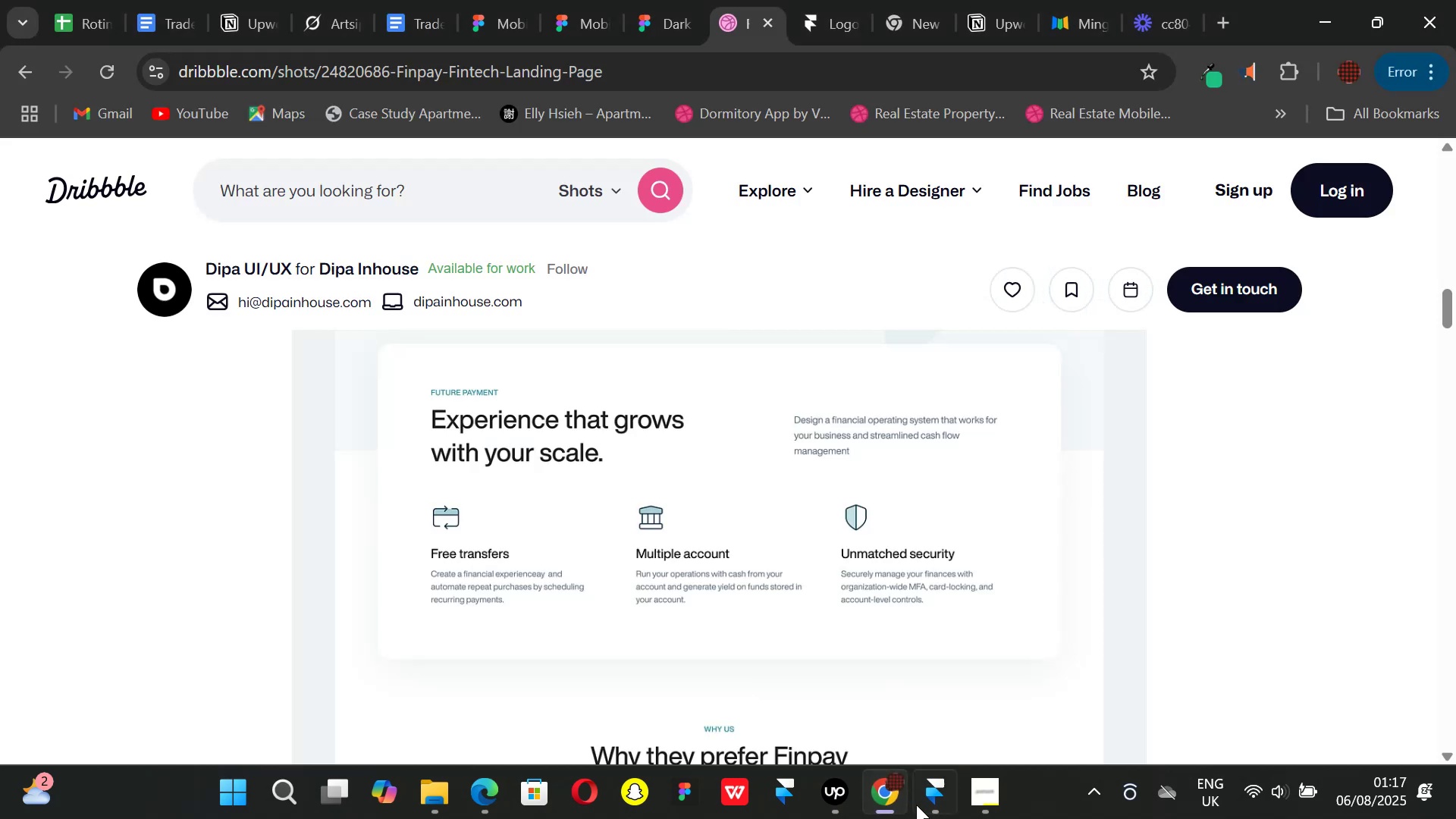 
left_click([934, 806])
 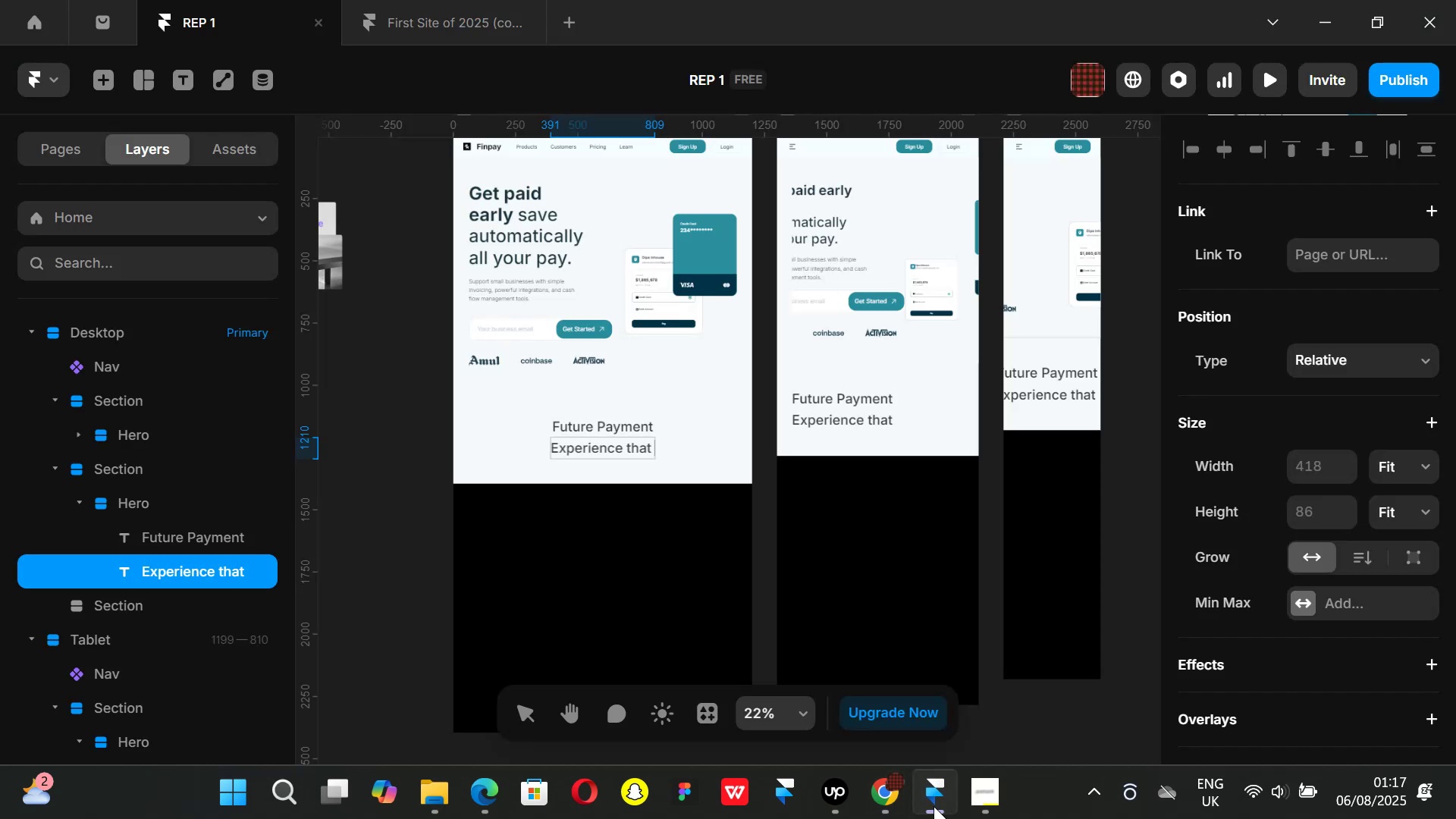 
type(grows)
 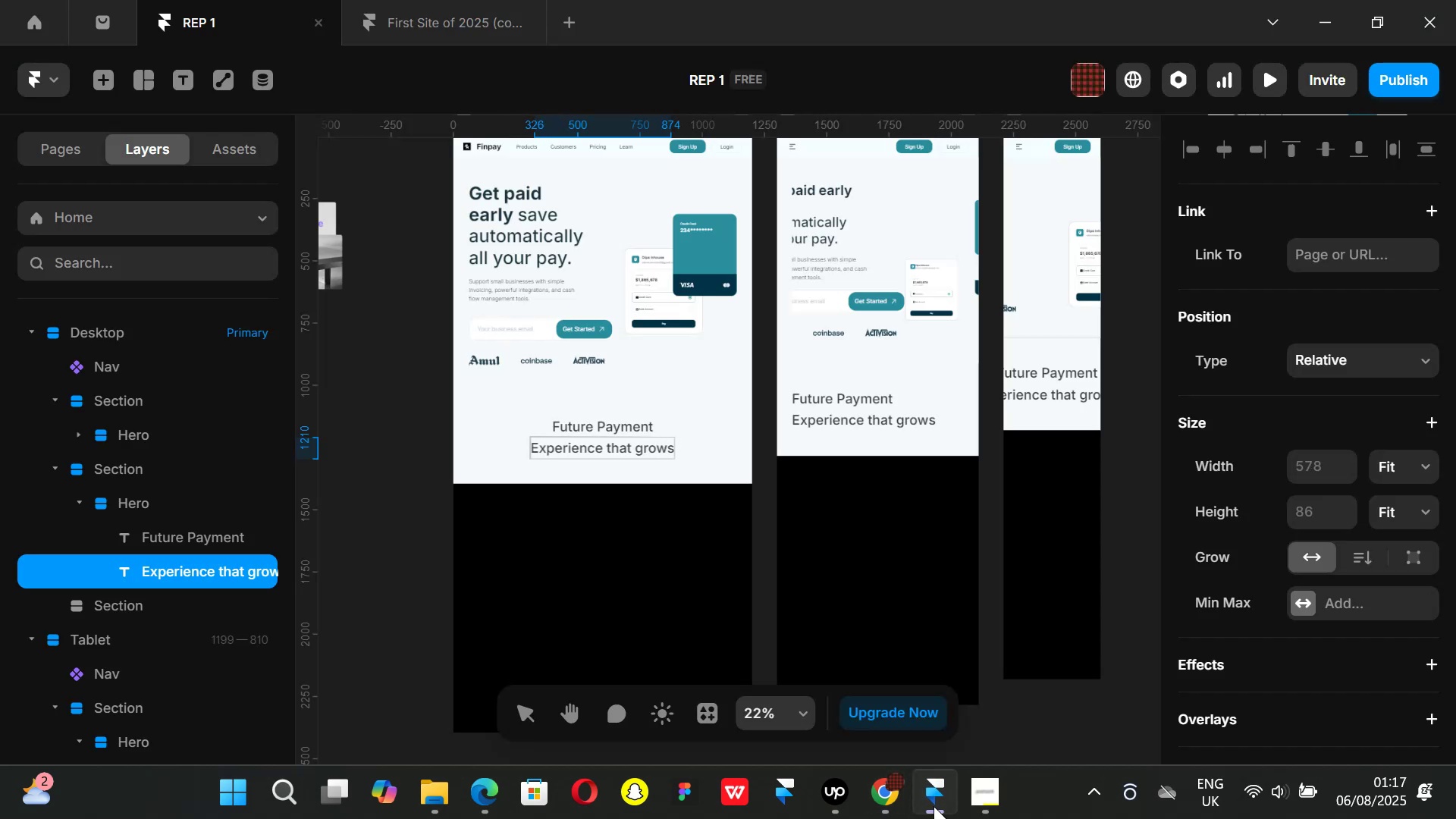 
key(Shift+Enter)
 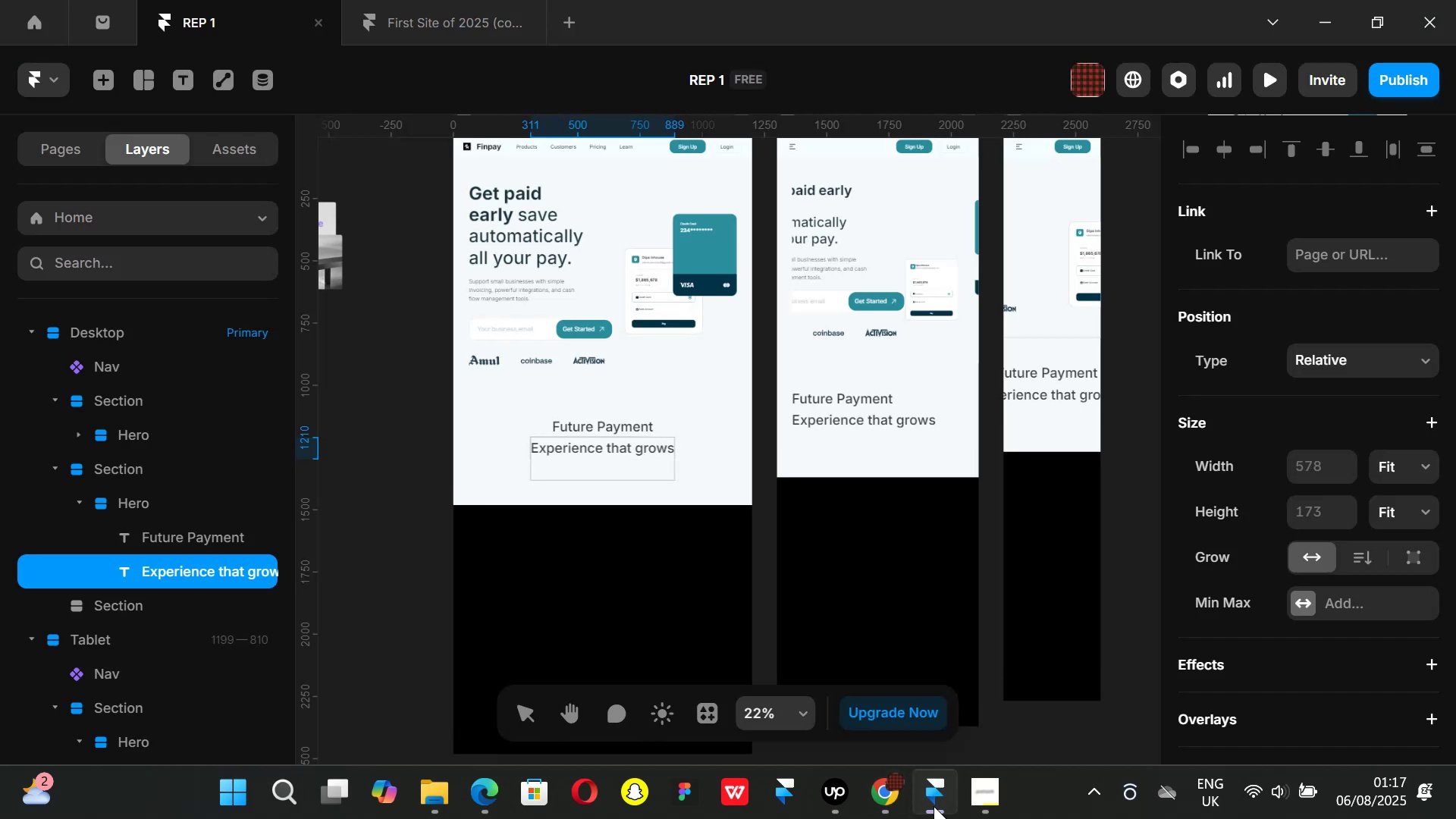 
type(with your)
 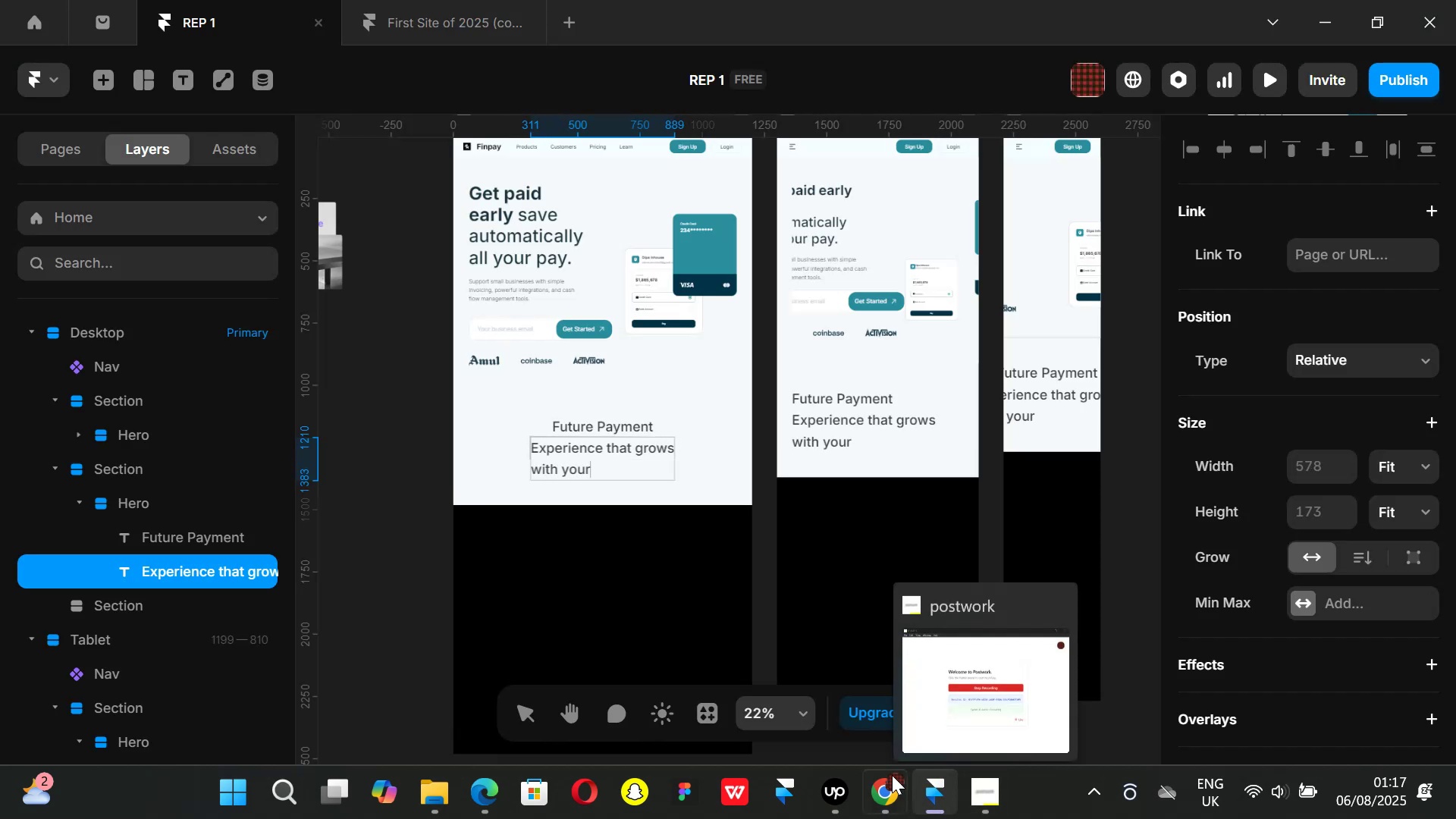 
left_click([878, 796])
 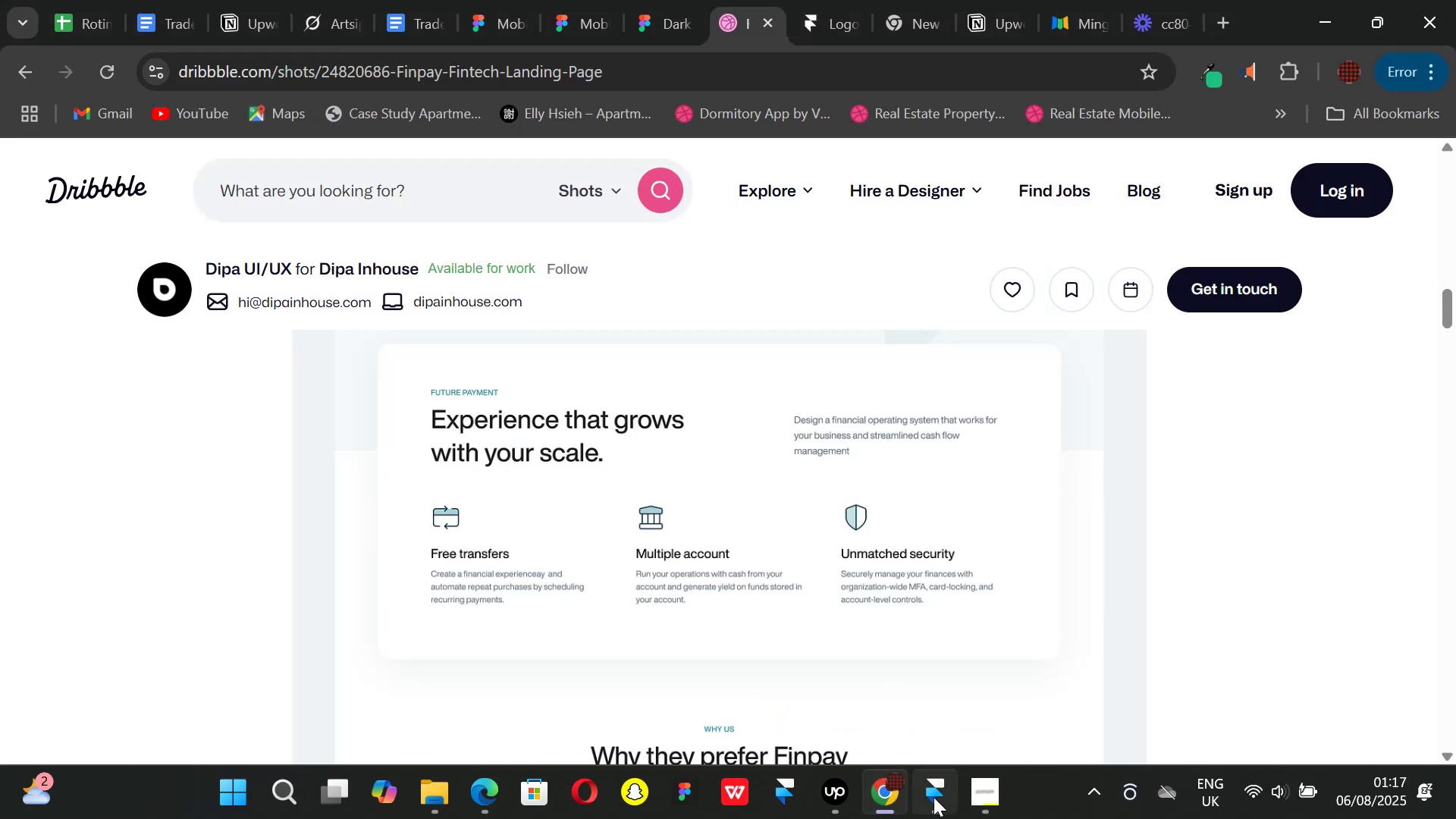 
left_click([934, 797])
 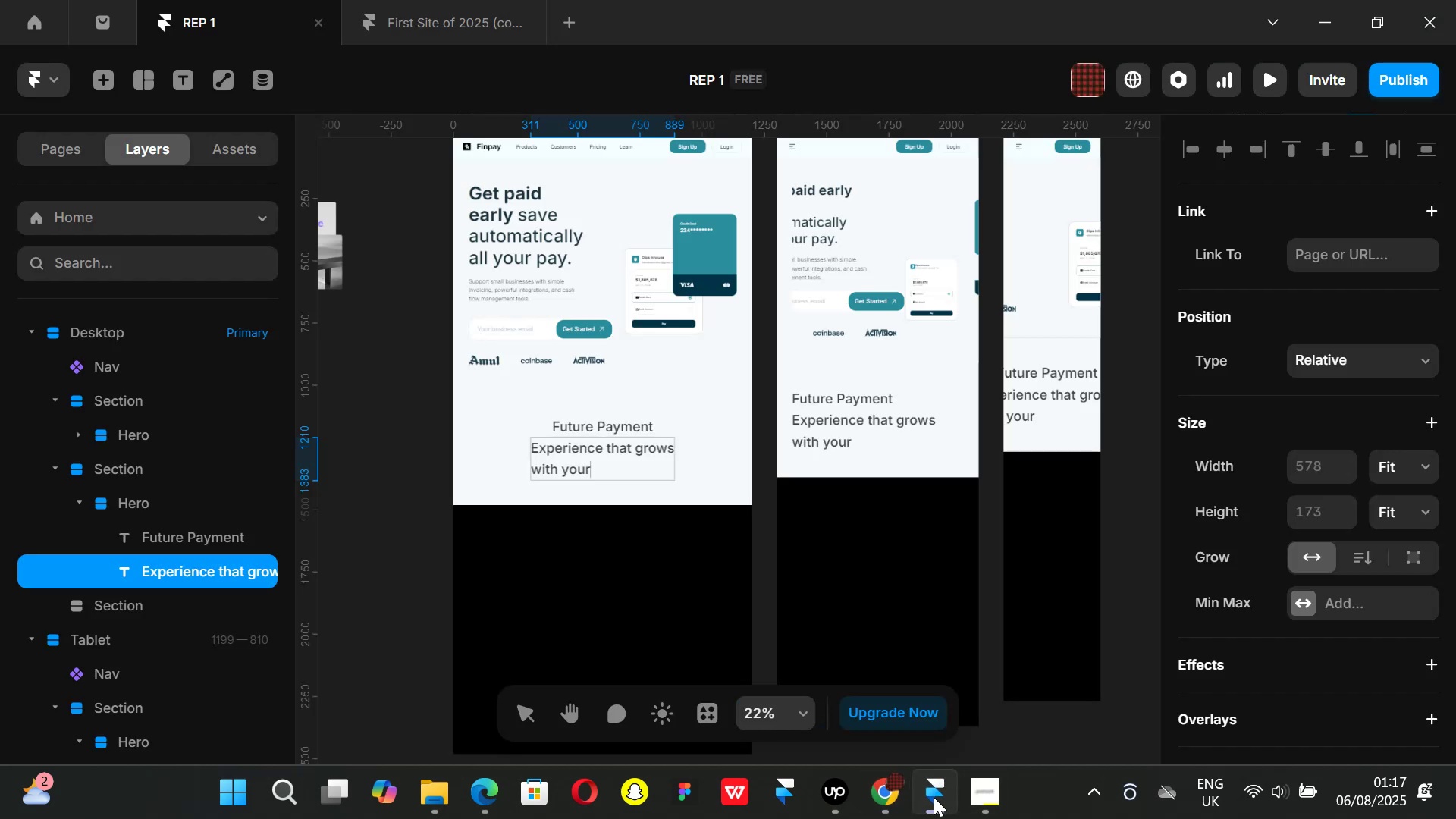 
type( scale.)
 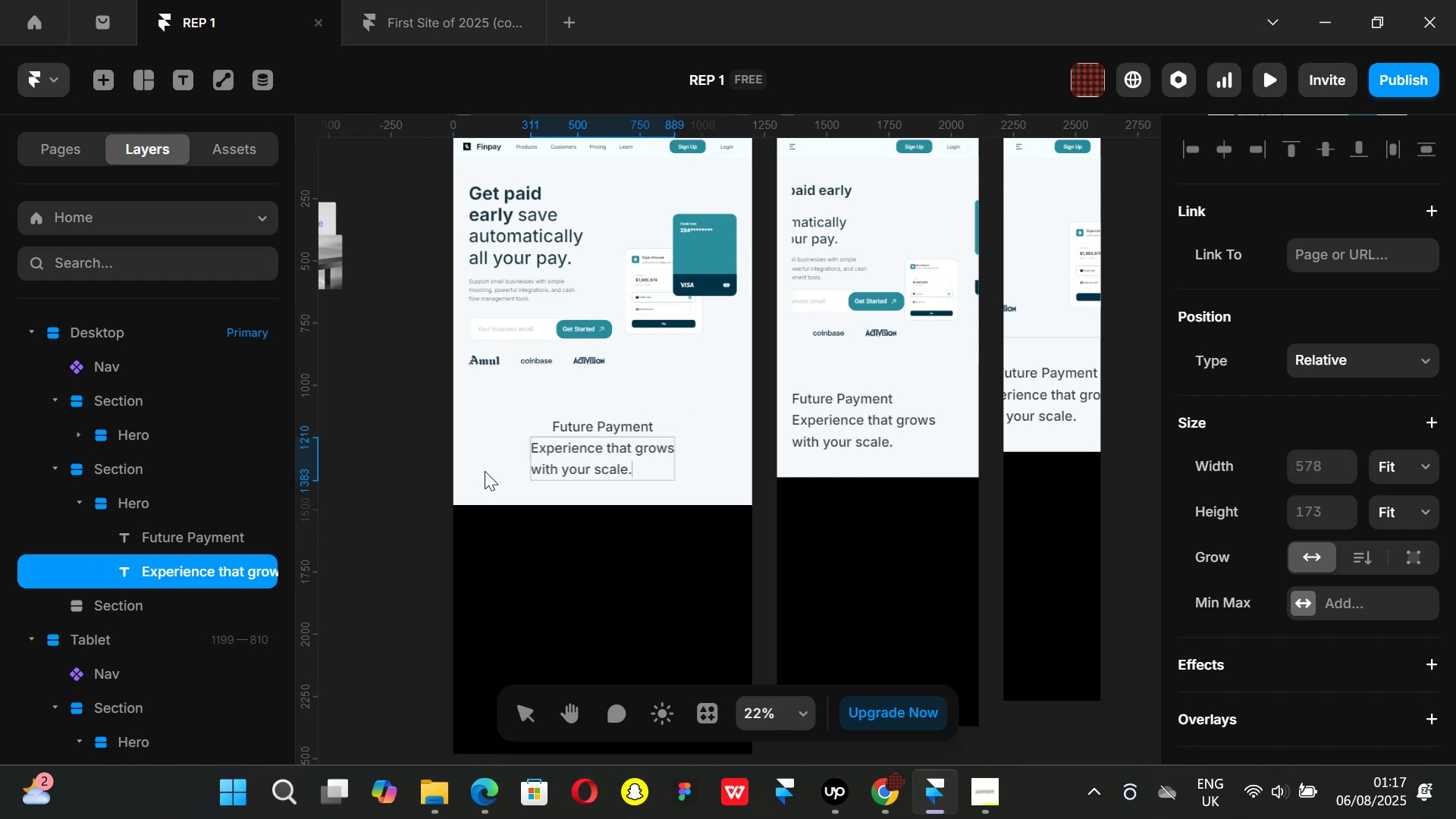 
left_click([415, 445])
 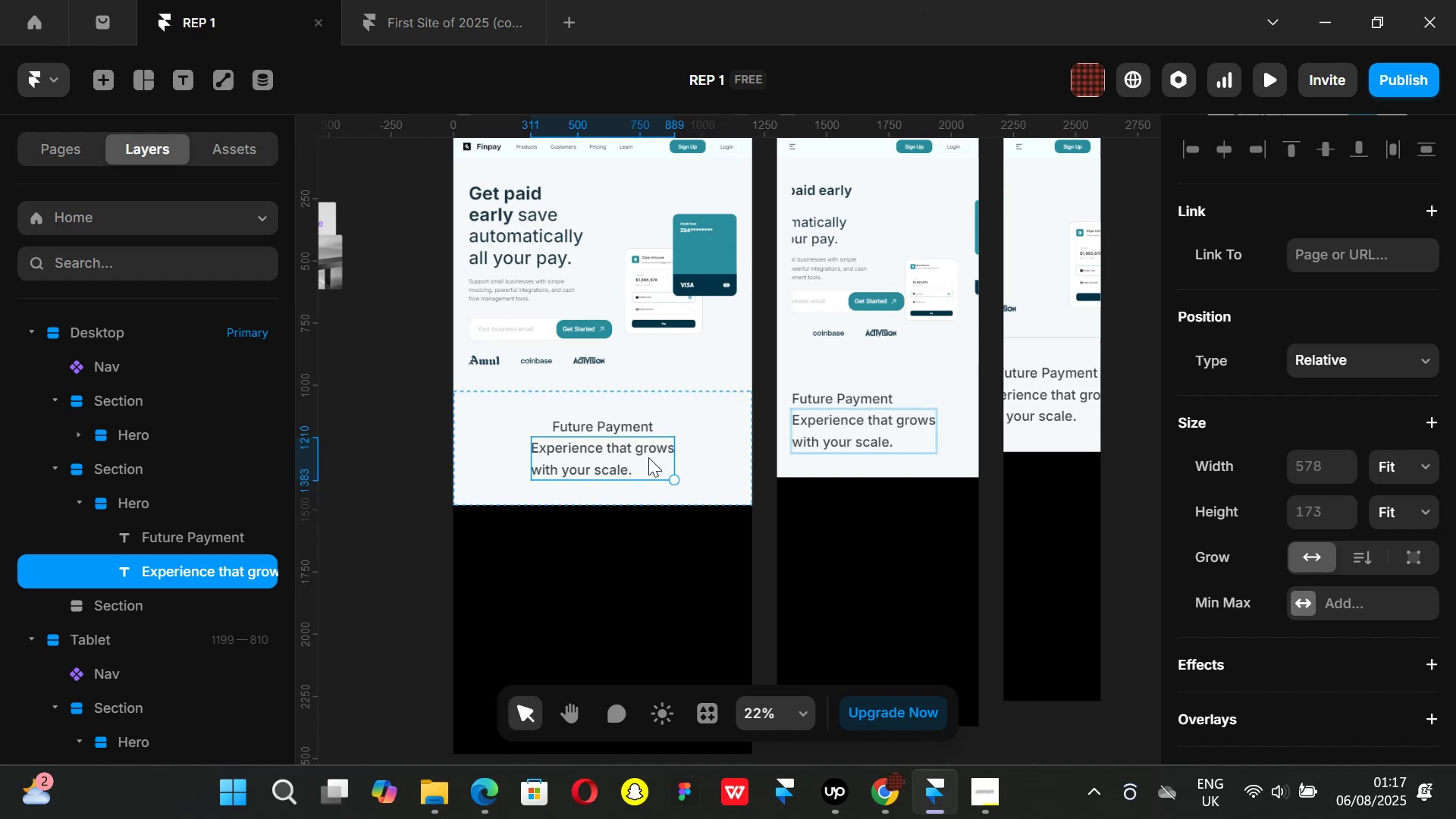 
hold_key(key=ControlLeft, duration=0.58)
scroll: coordinate [569, 422], scroll_direction: up, amount: 2.0
 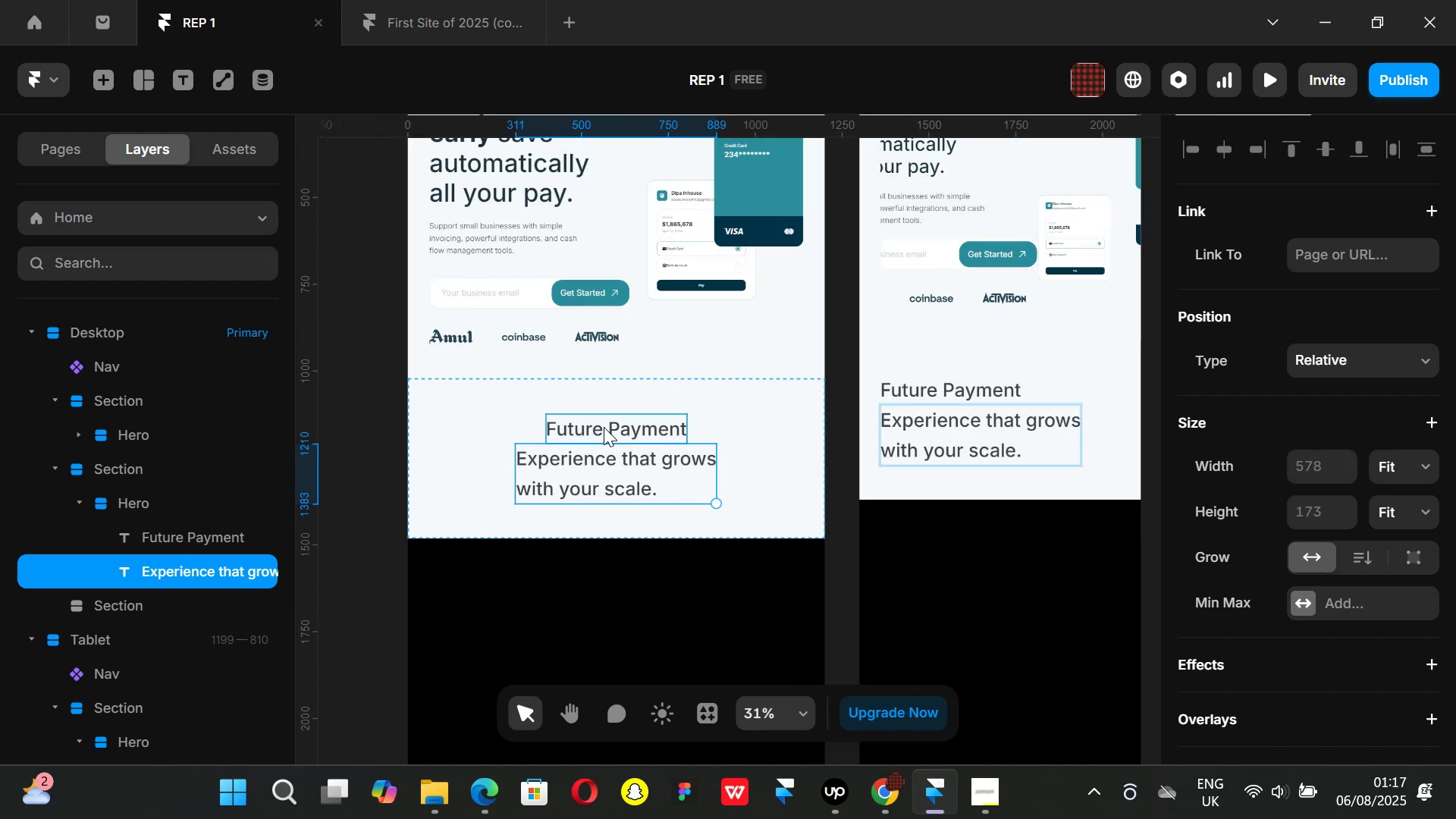 
left_click([604, 427])
 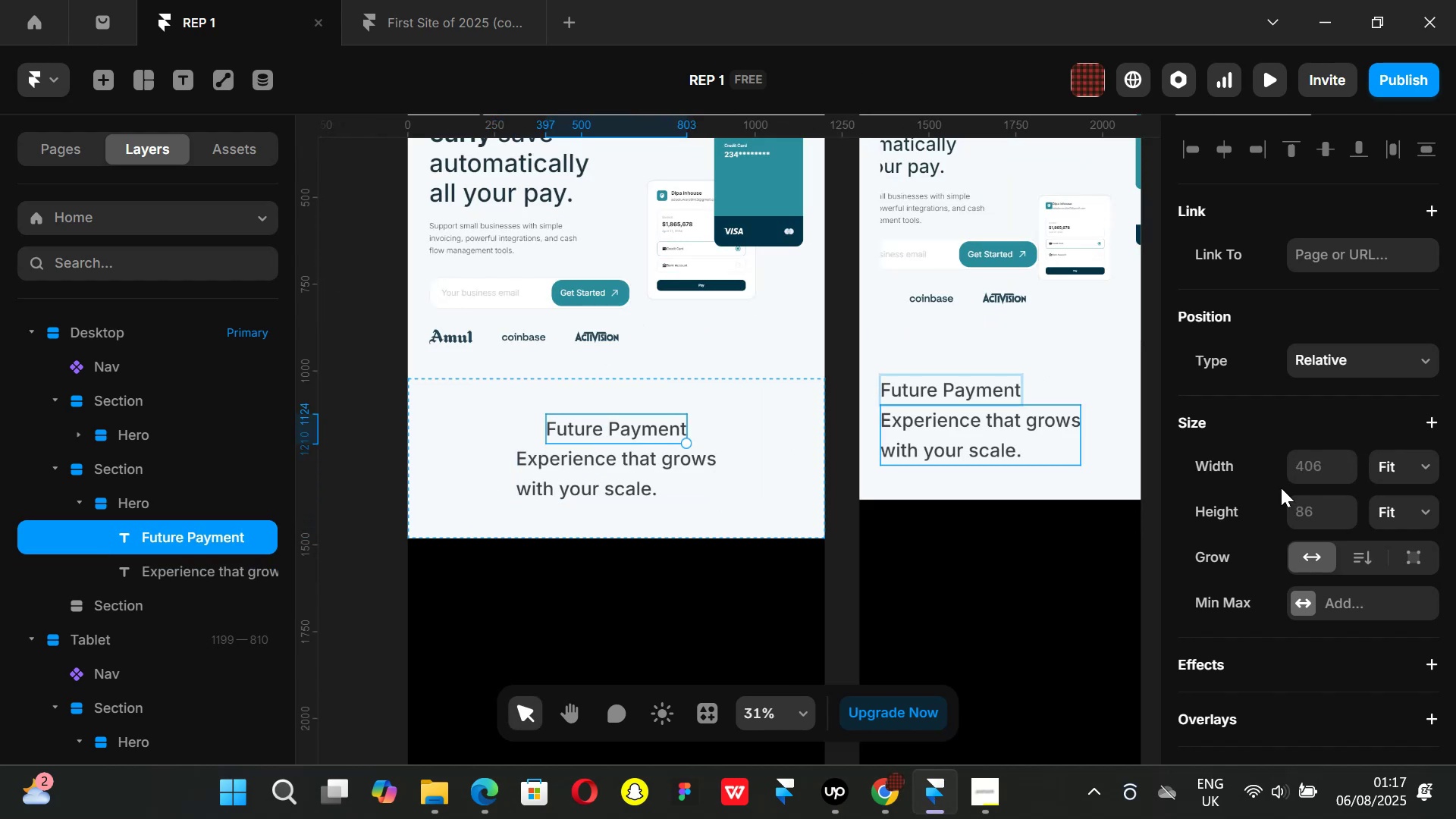 
scroll: coordinate [1340, 488], scroll_direction: down, amount: 4.0
 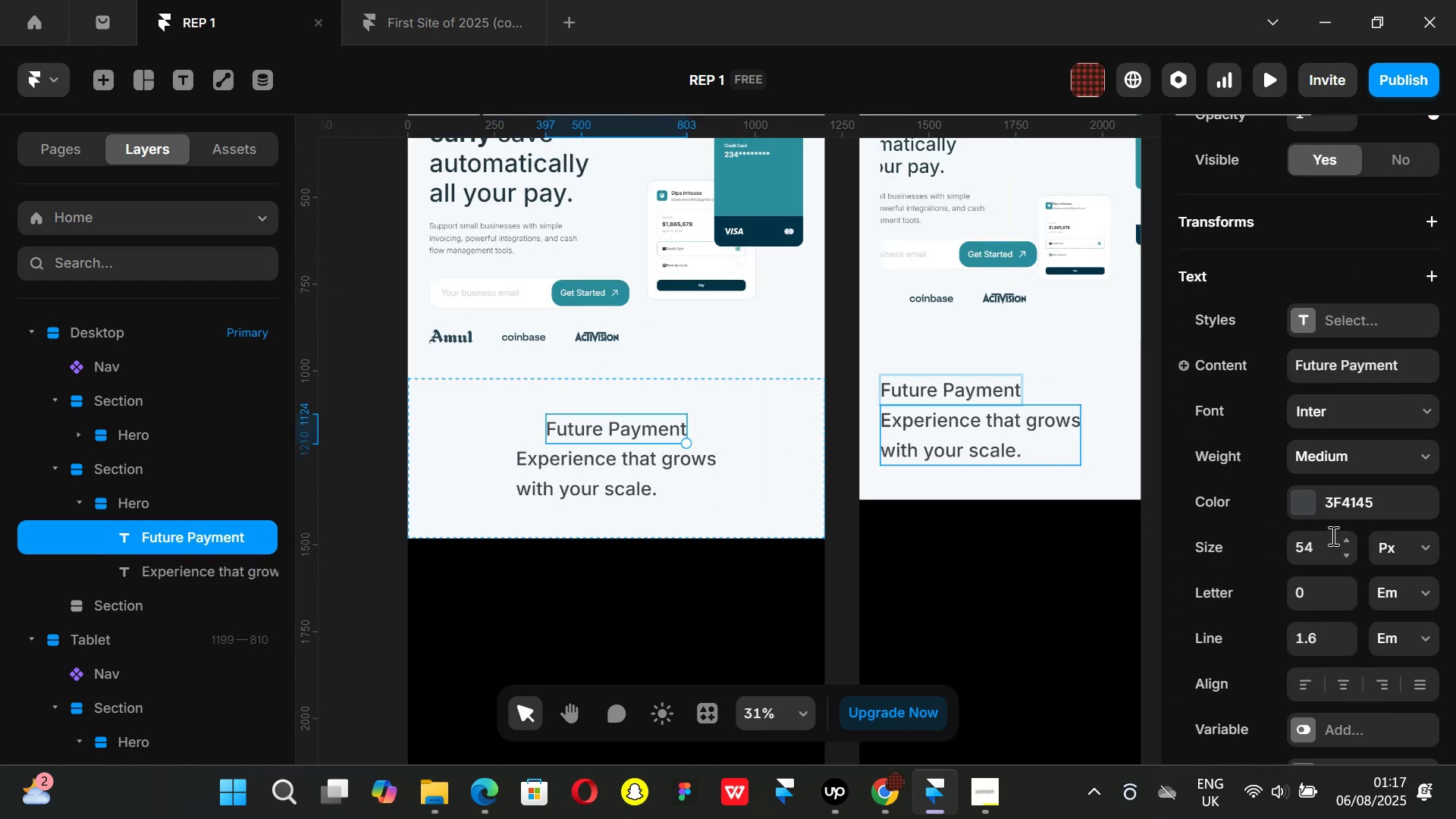 
left_click([1321, 549])
 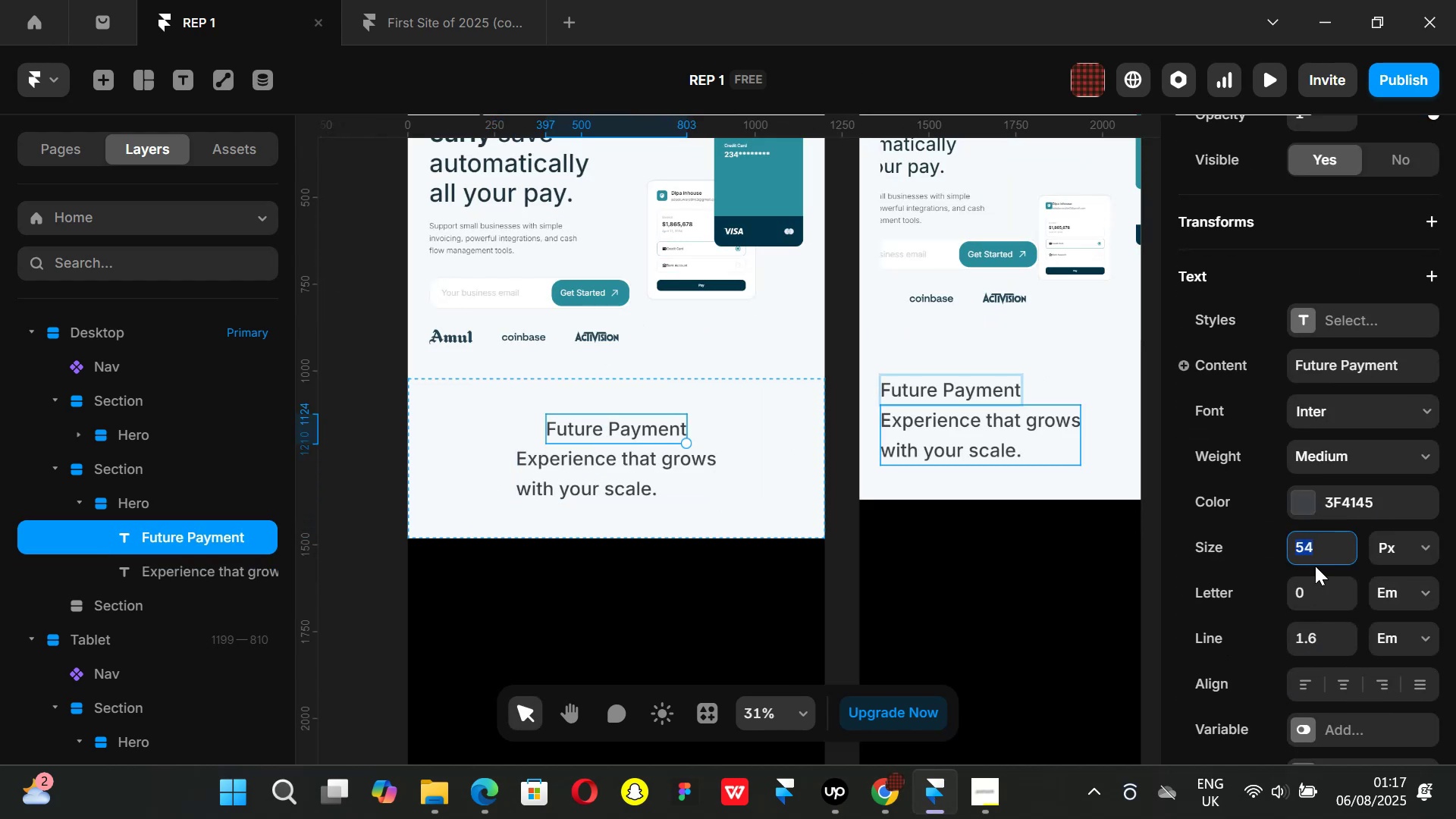 
type(24)
 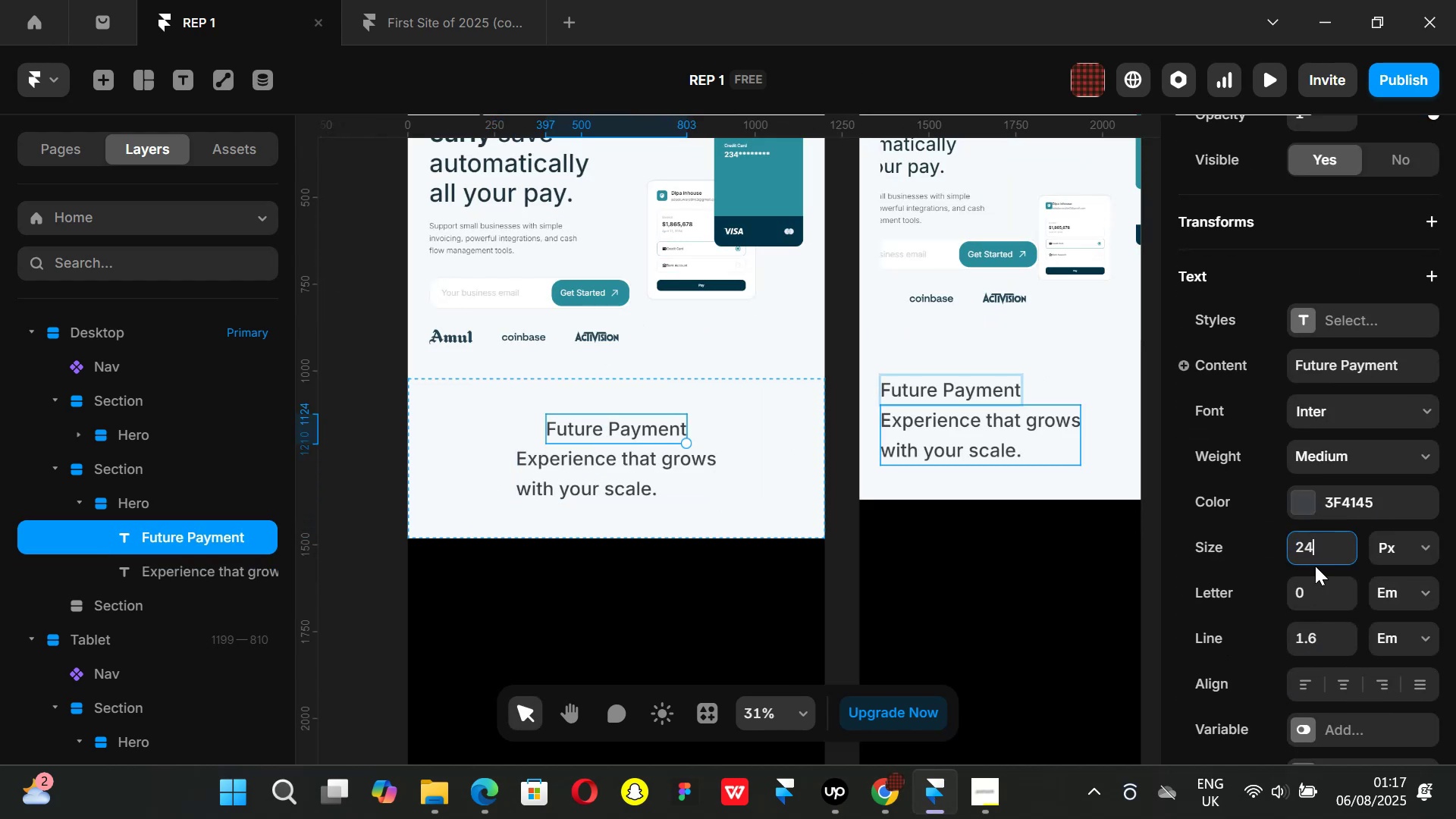 
key(Enter)
 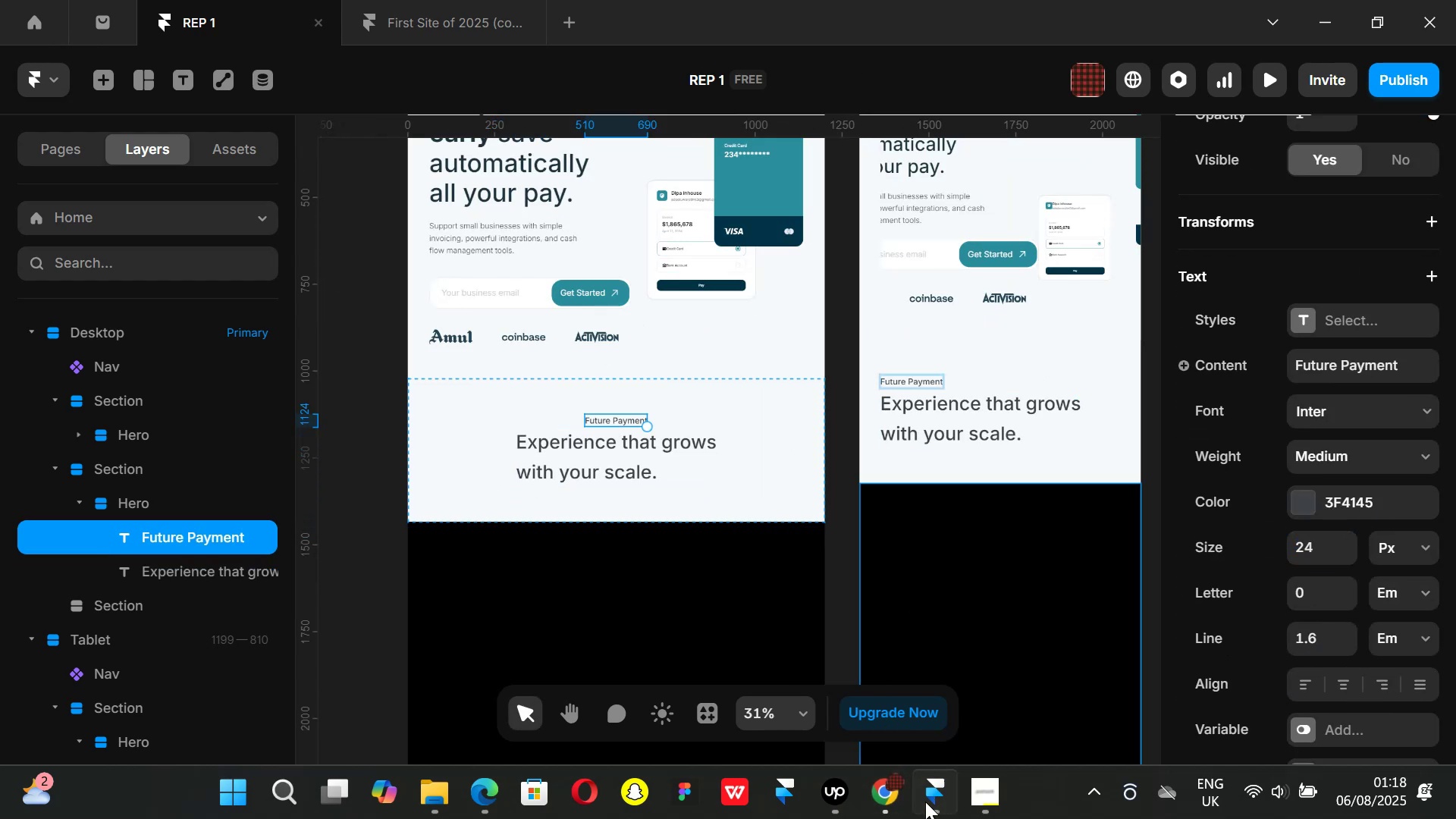 
left_click([881, 800])
 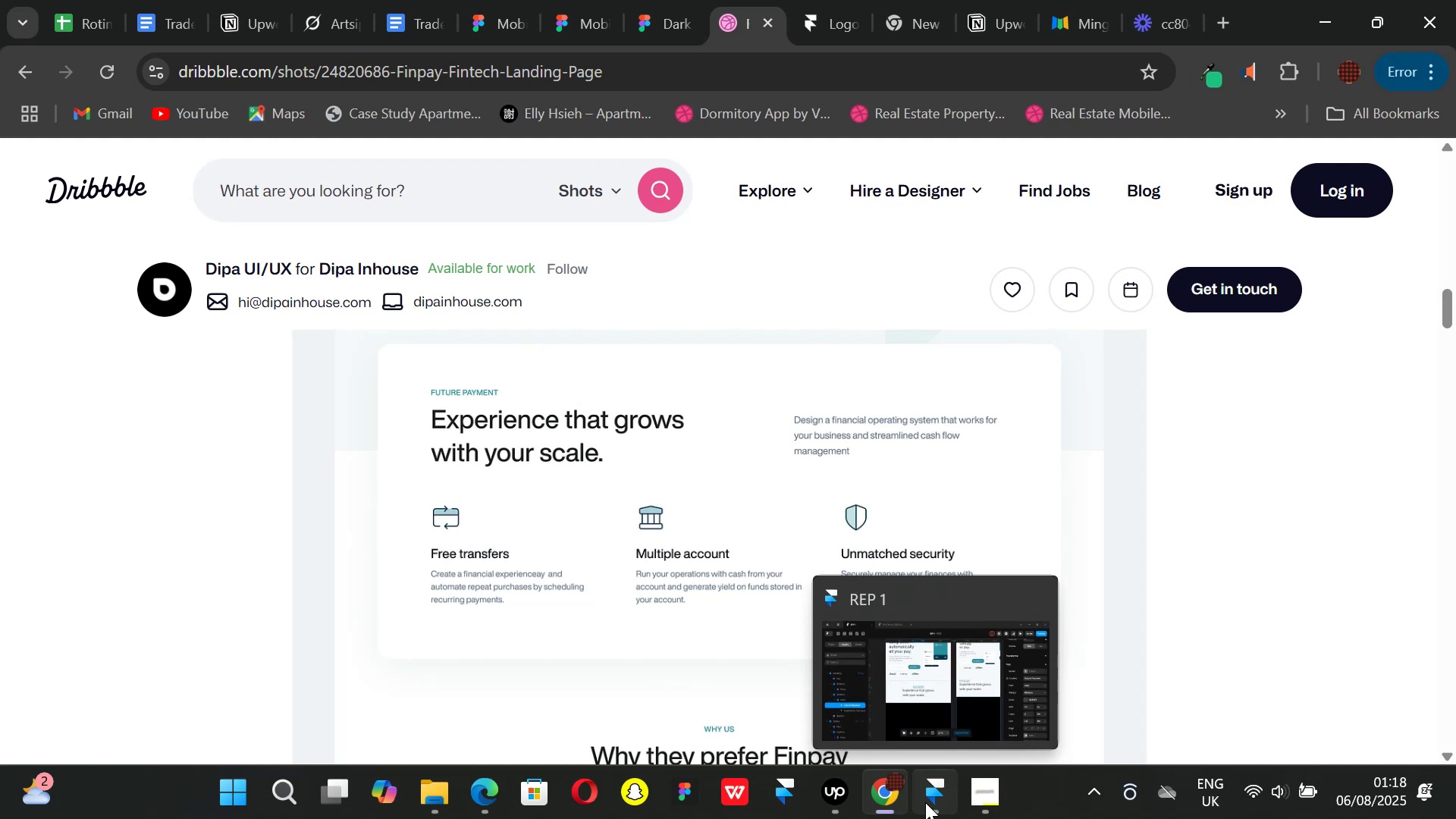 
left_click([925, 802])
 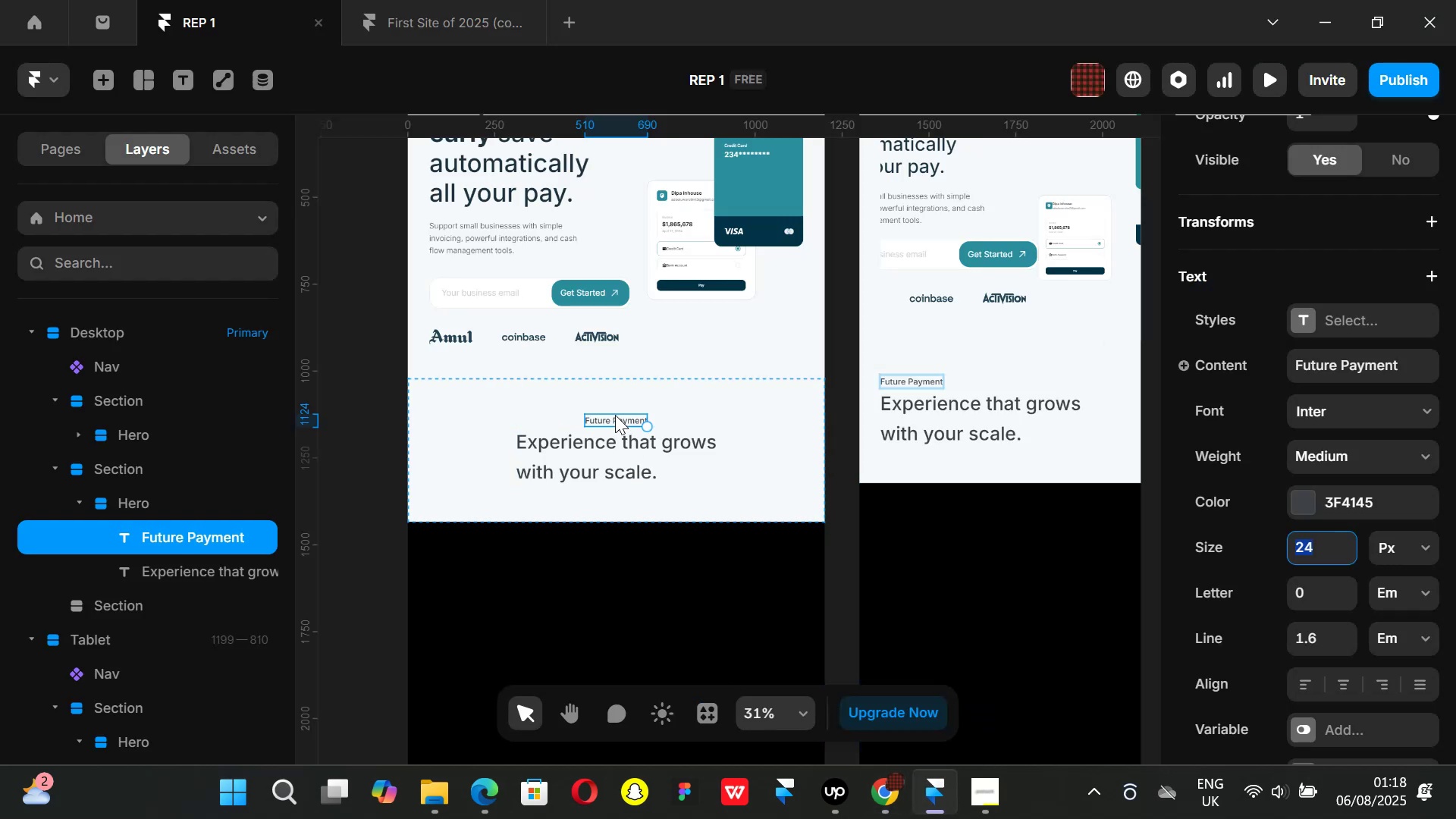 
double_click([615, 415])
 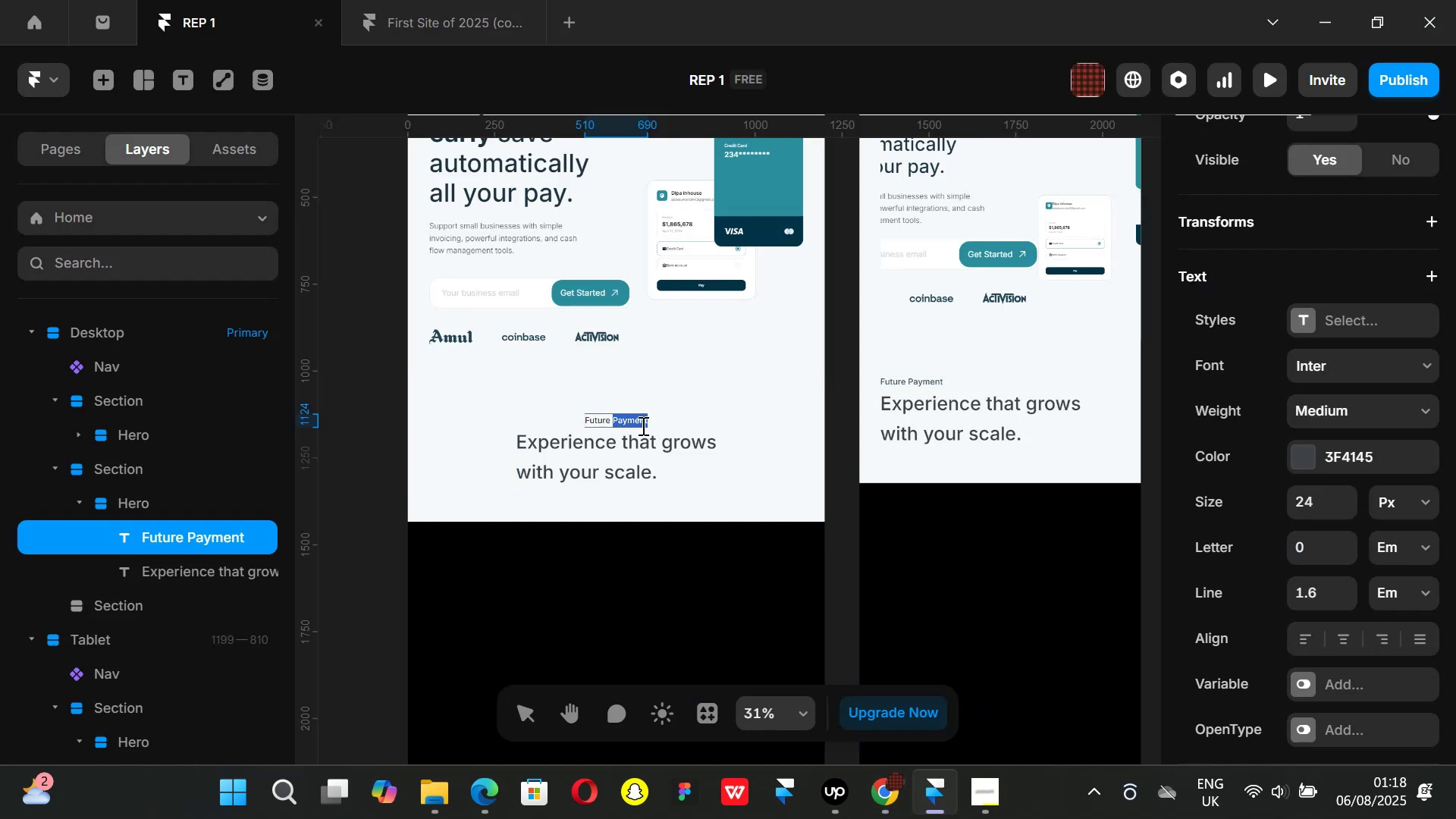 
key(Backspace)
key(Backspace)
key(Backspace)
key(Backspace)
key(Backspace)
key(Backspace)
key(Backspace)
key(Backspace)
type(FUTURE)
 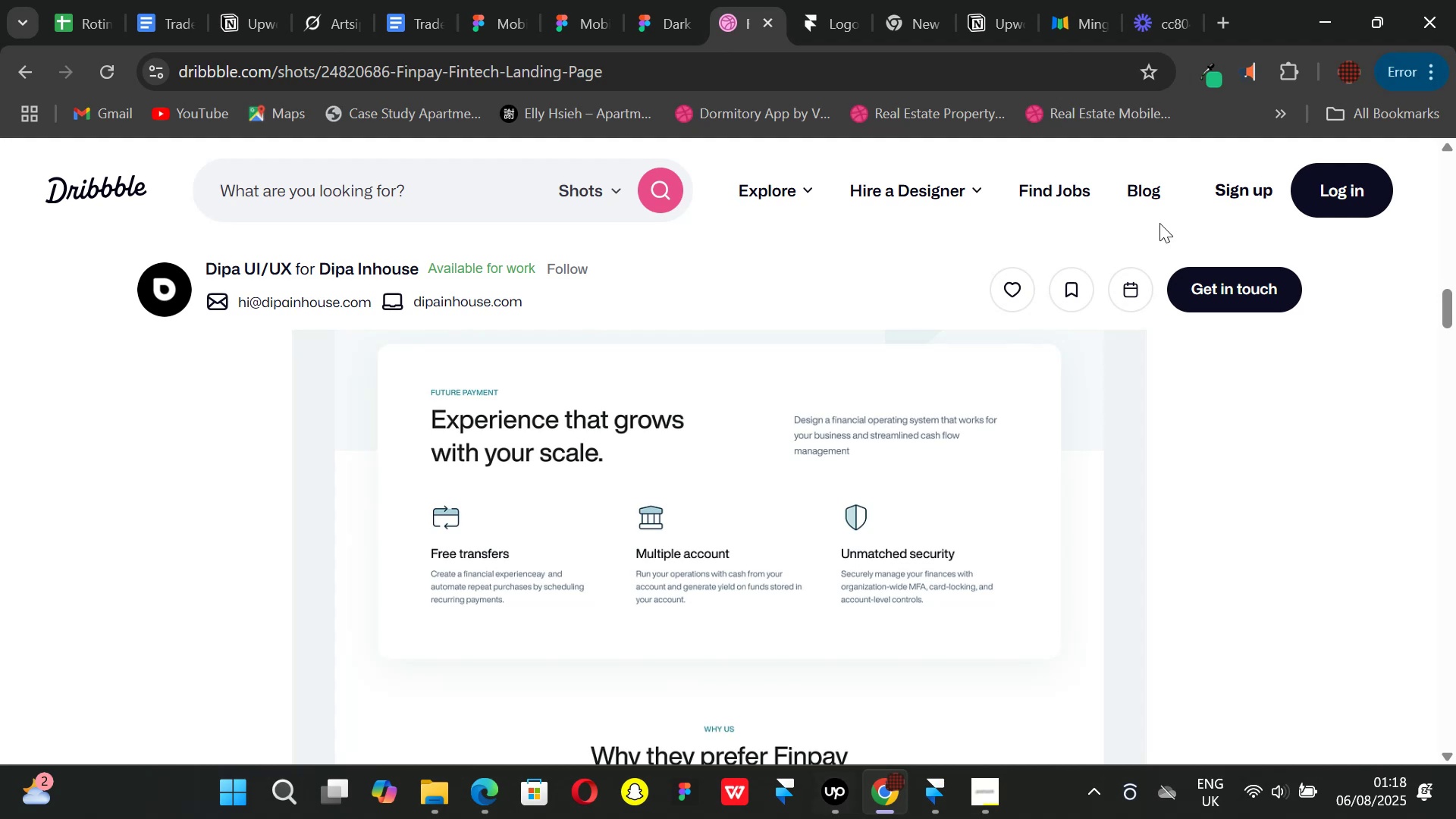 
left_click([924, 800])
 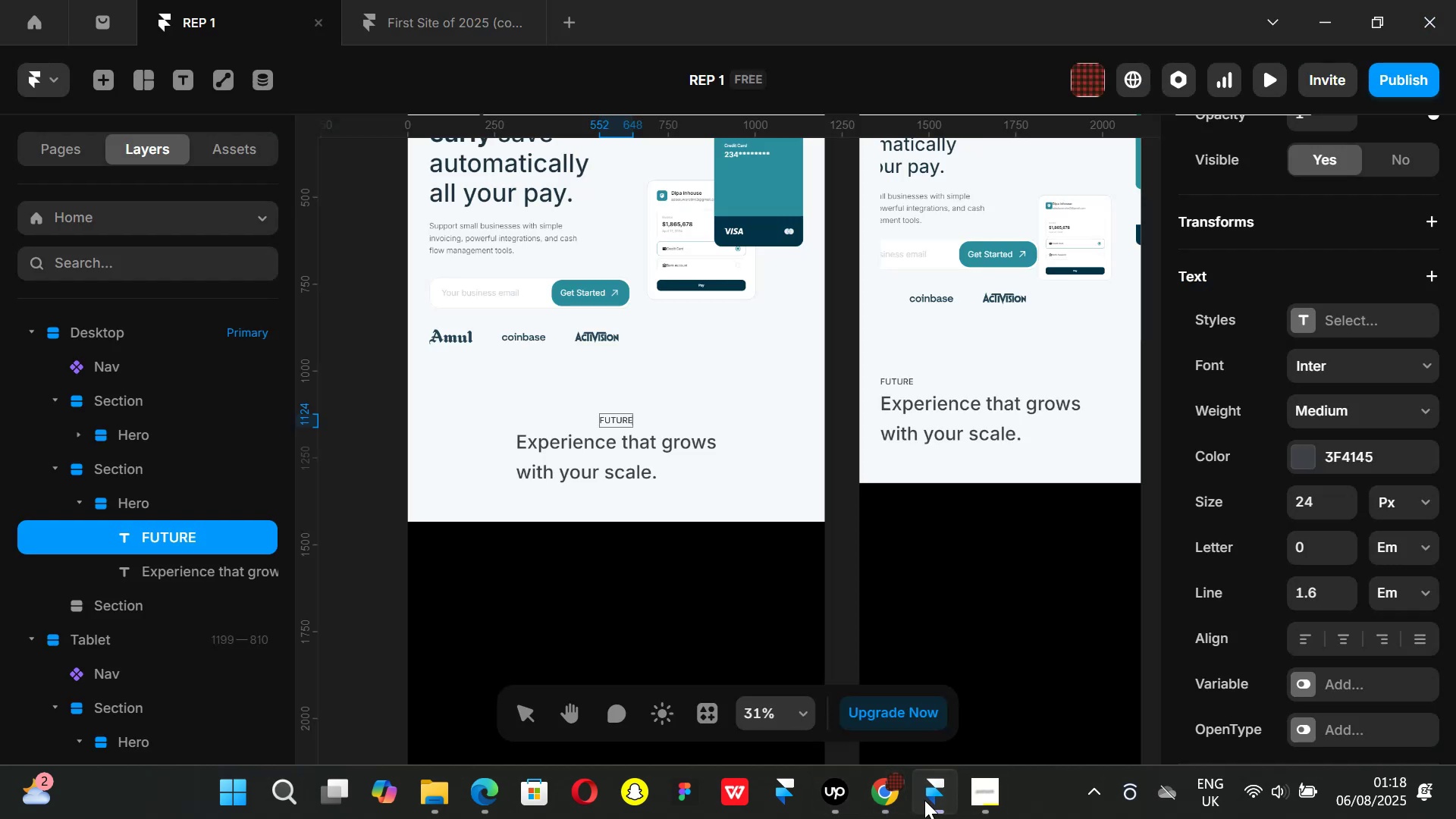 
type( PAYMENT)
 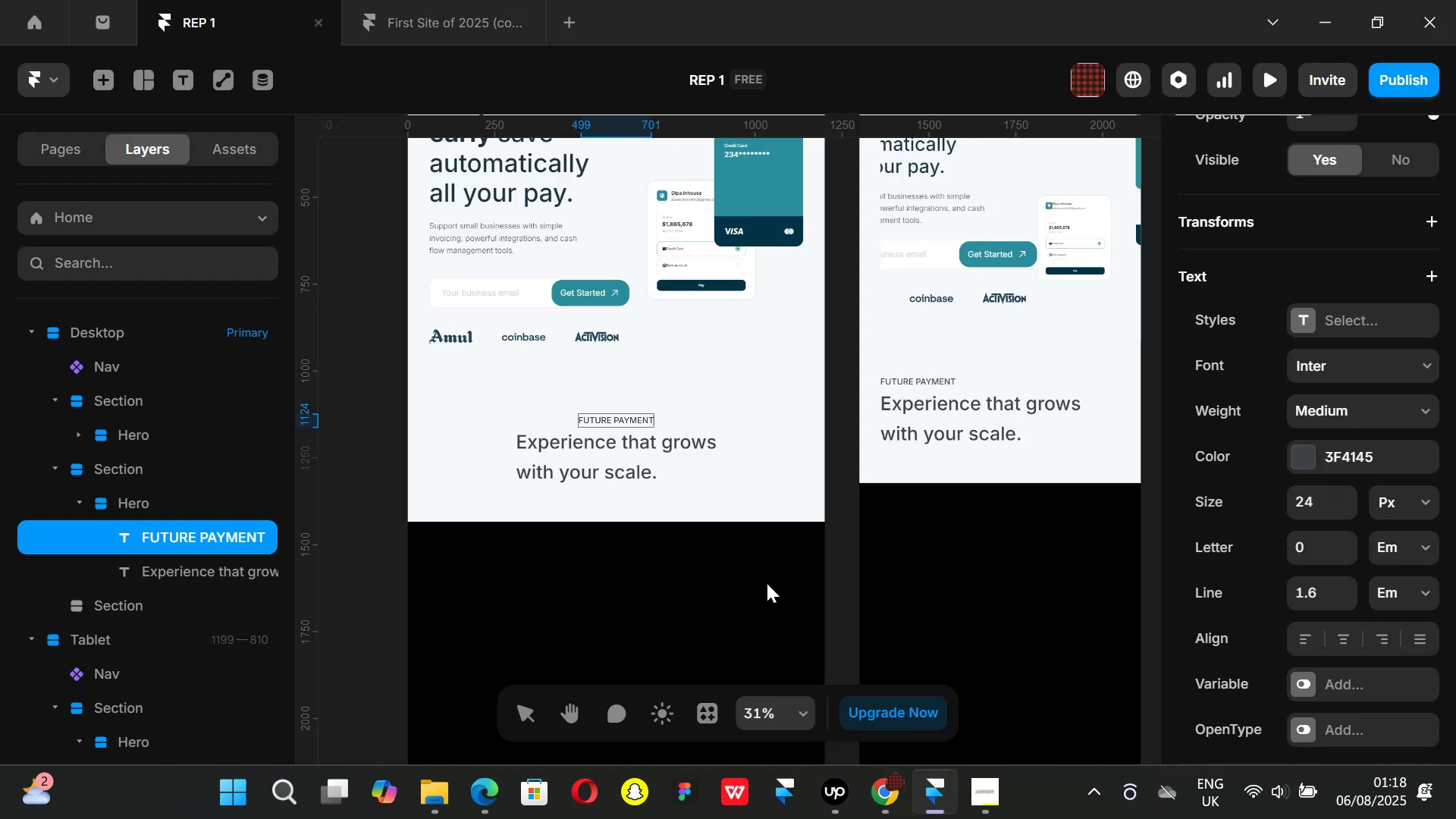 
left_click([756, 483])
 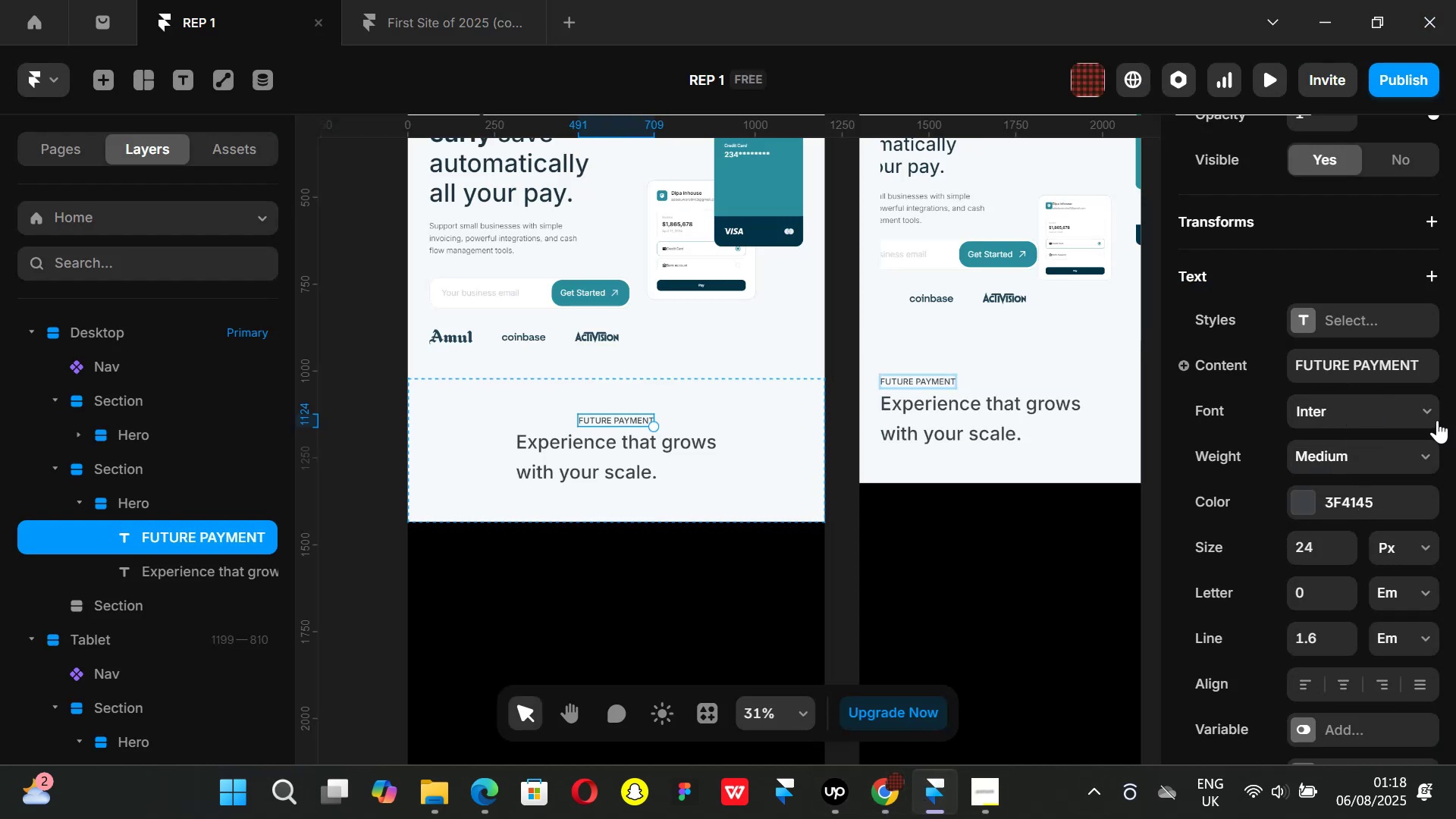 
left_click([1296, 500])
 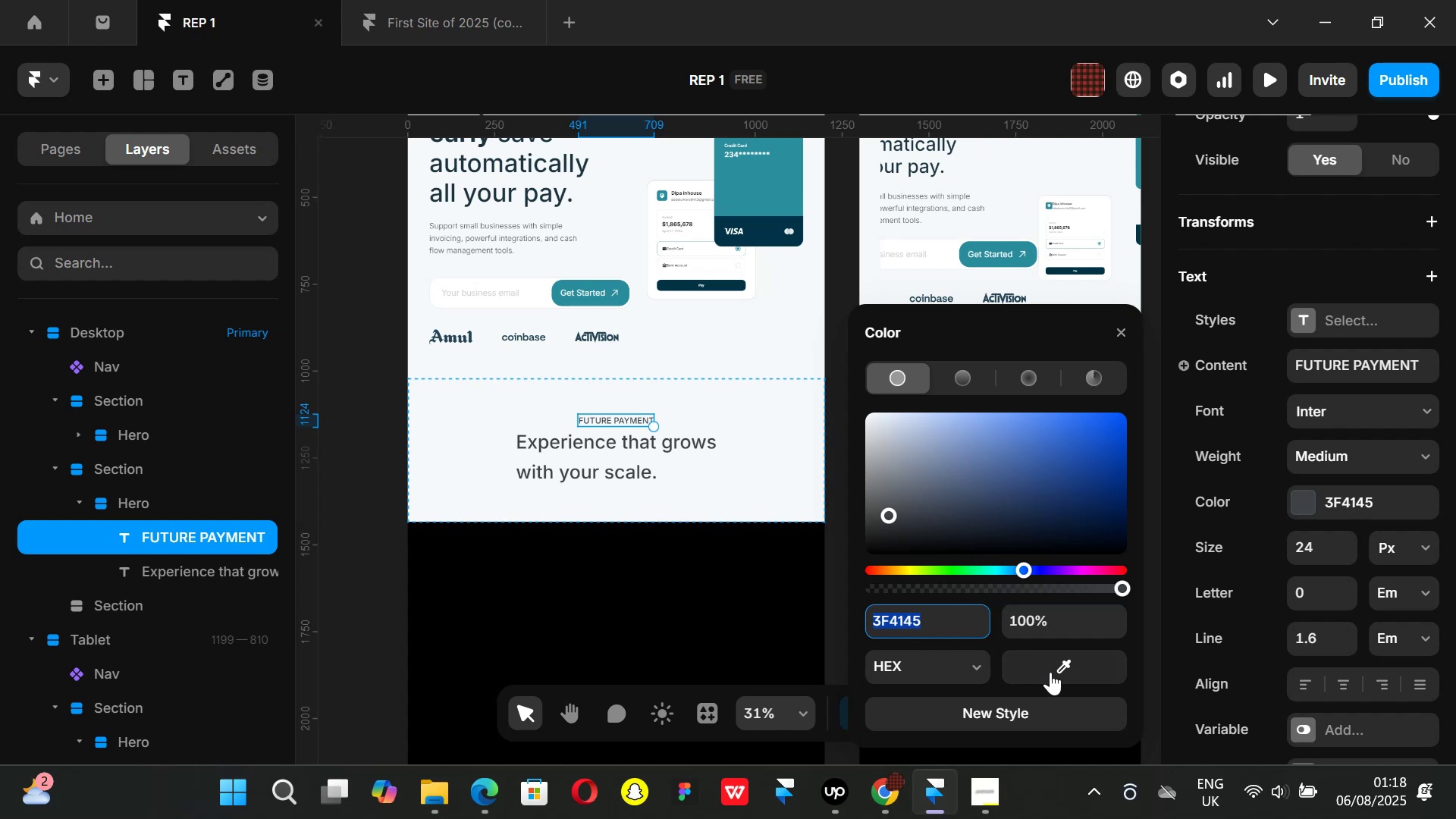 
left_click_drag(start_coordinate=[1056, 670], to_coordinate=[780, 187])
 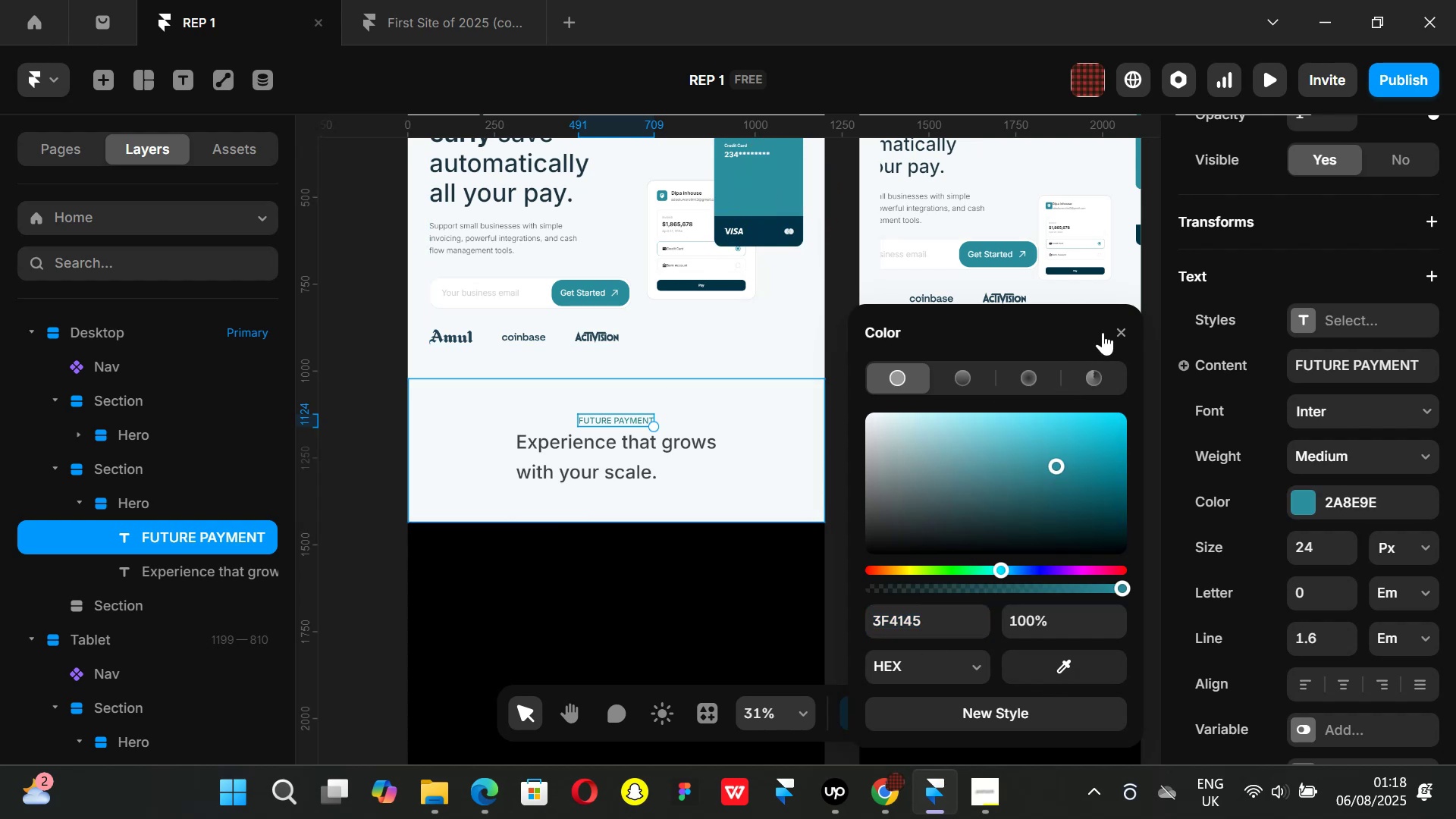 
left_click([1120, 328])
 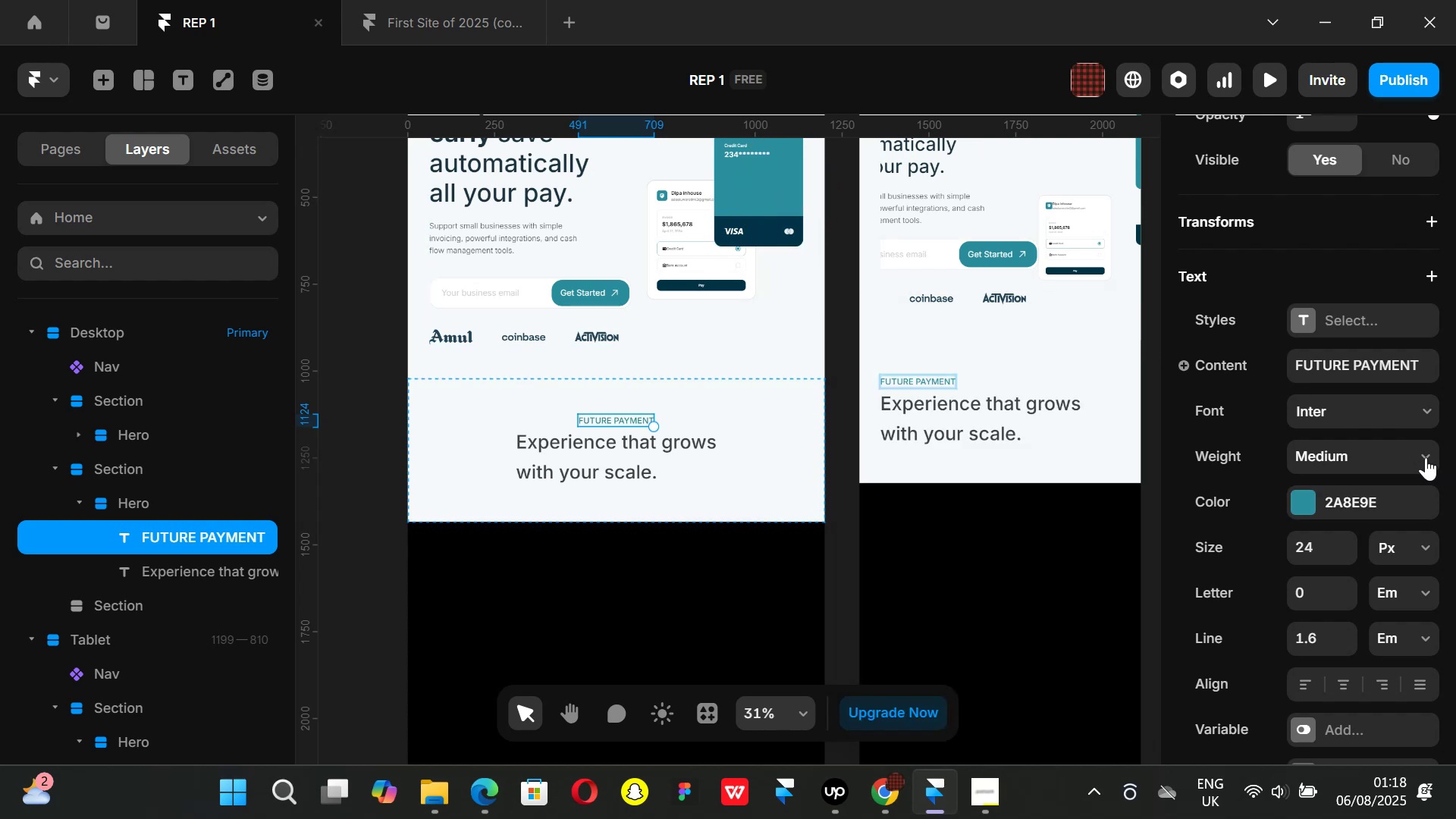 
left_click([1425, 458])
 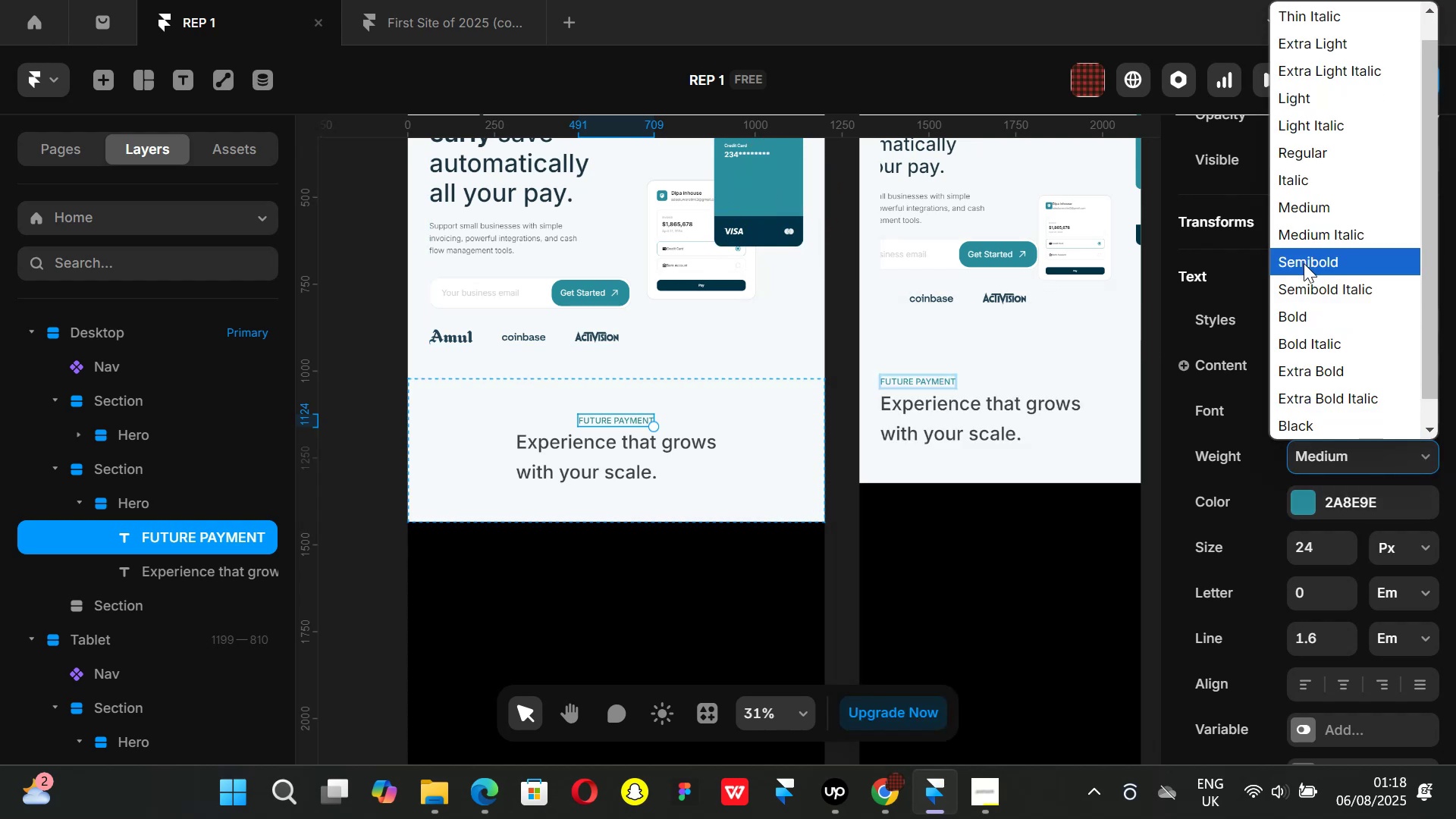 
left_click([1304, 263])
 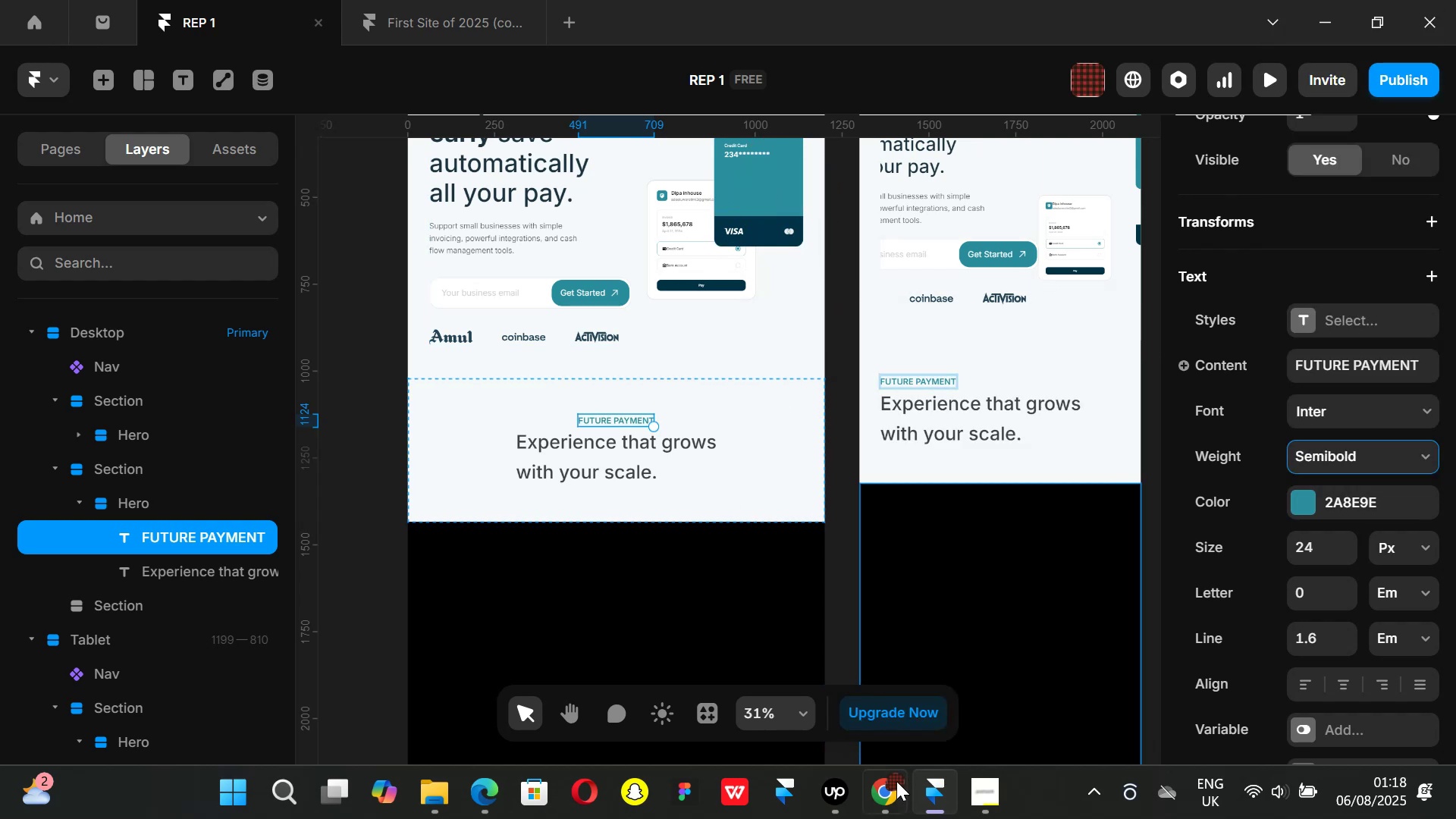 
left_click([899, 801])
 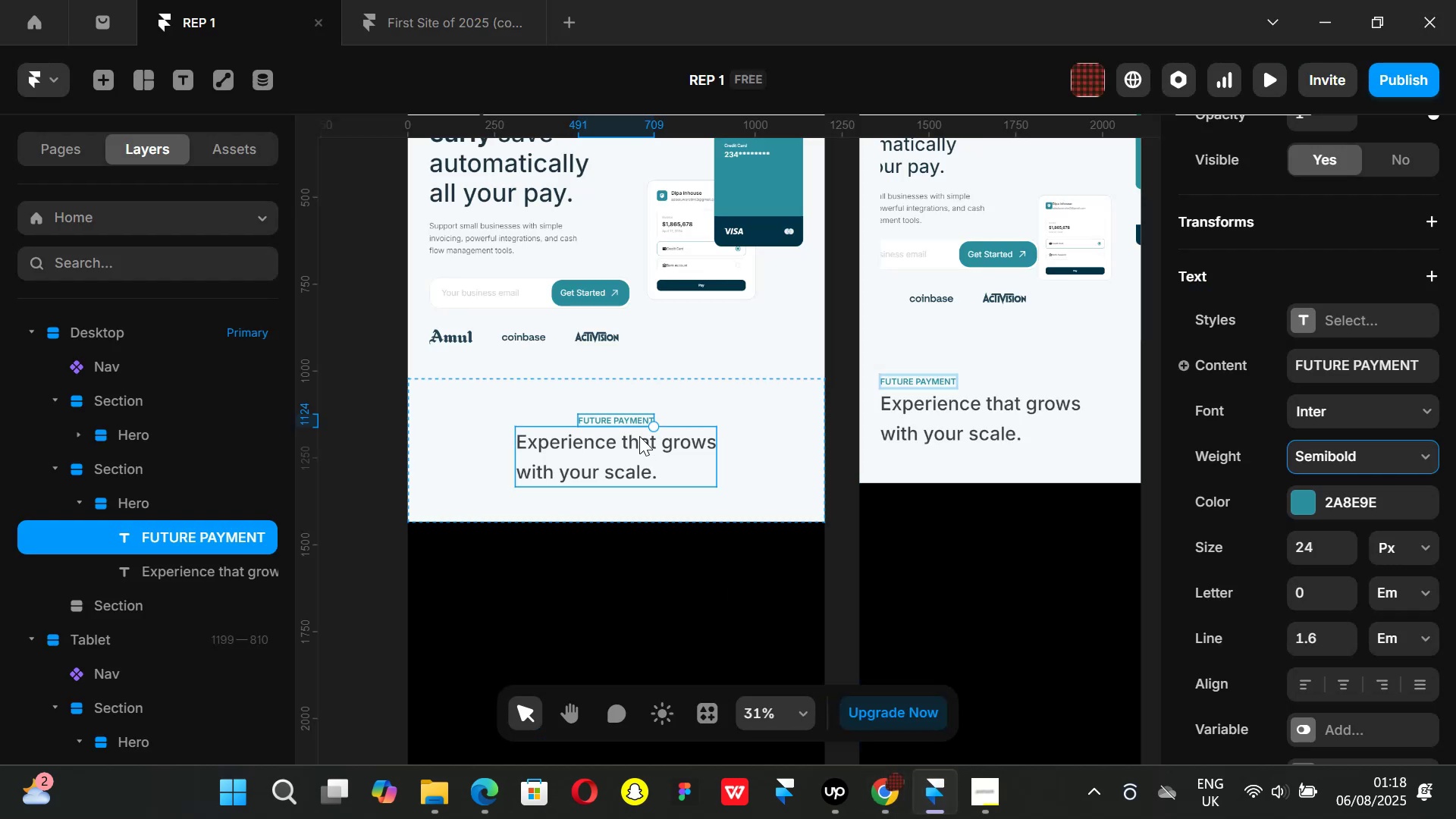 
left_click([623, 445])
 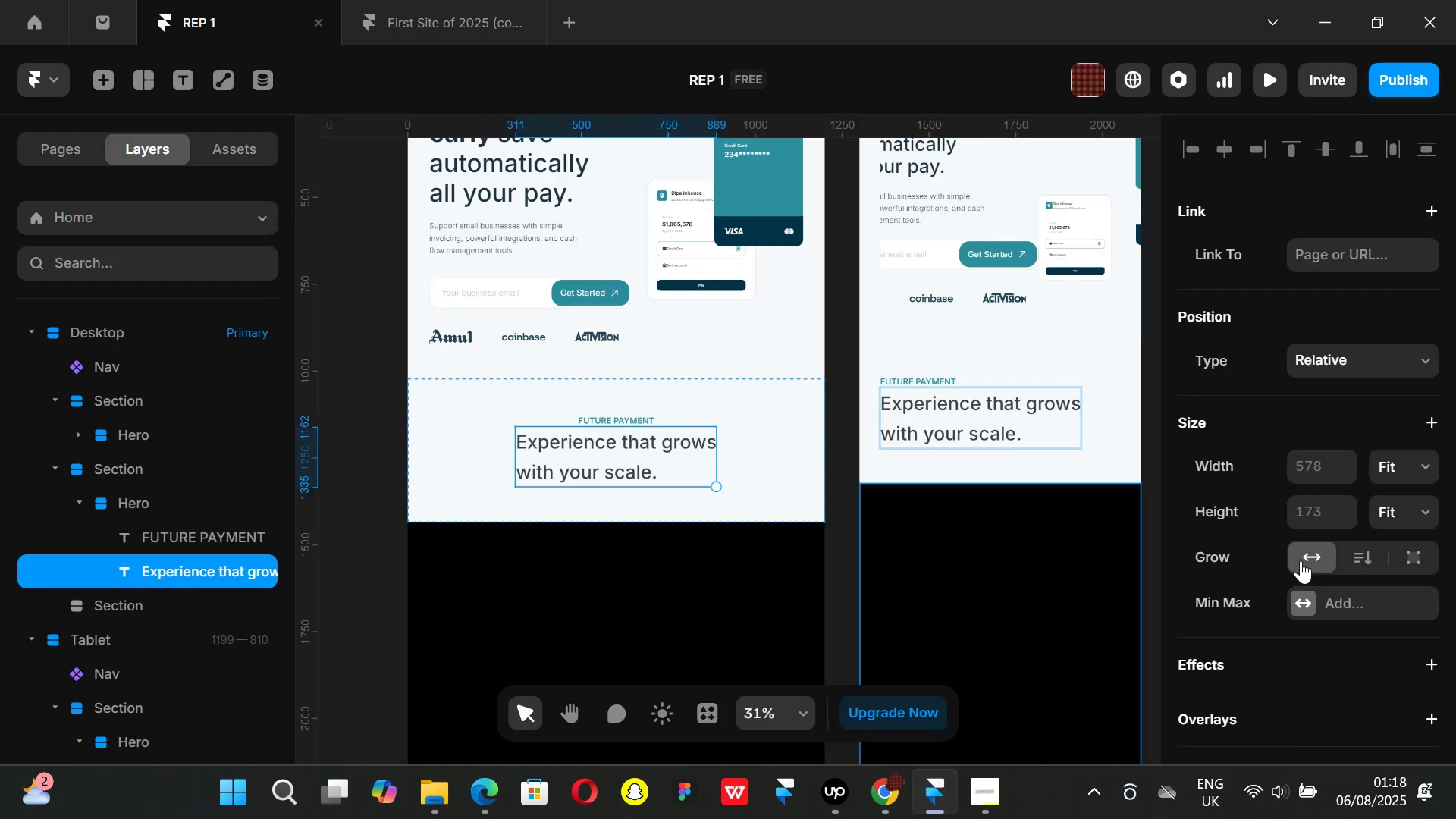 
scroll: coordinate [1330, 578], scroll_direction: down, amount: 2.0
 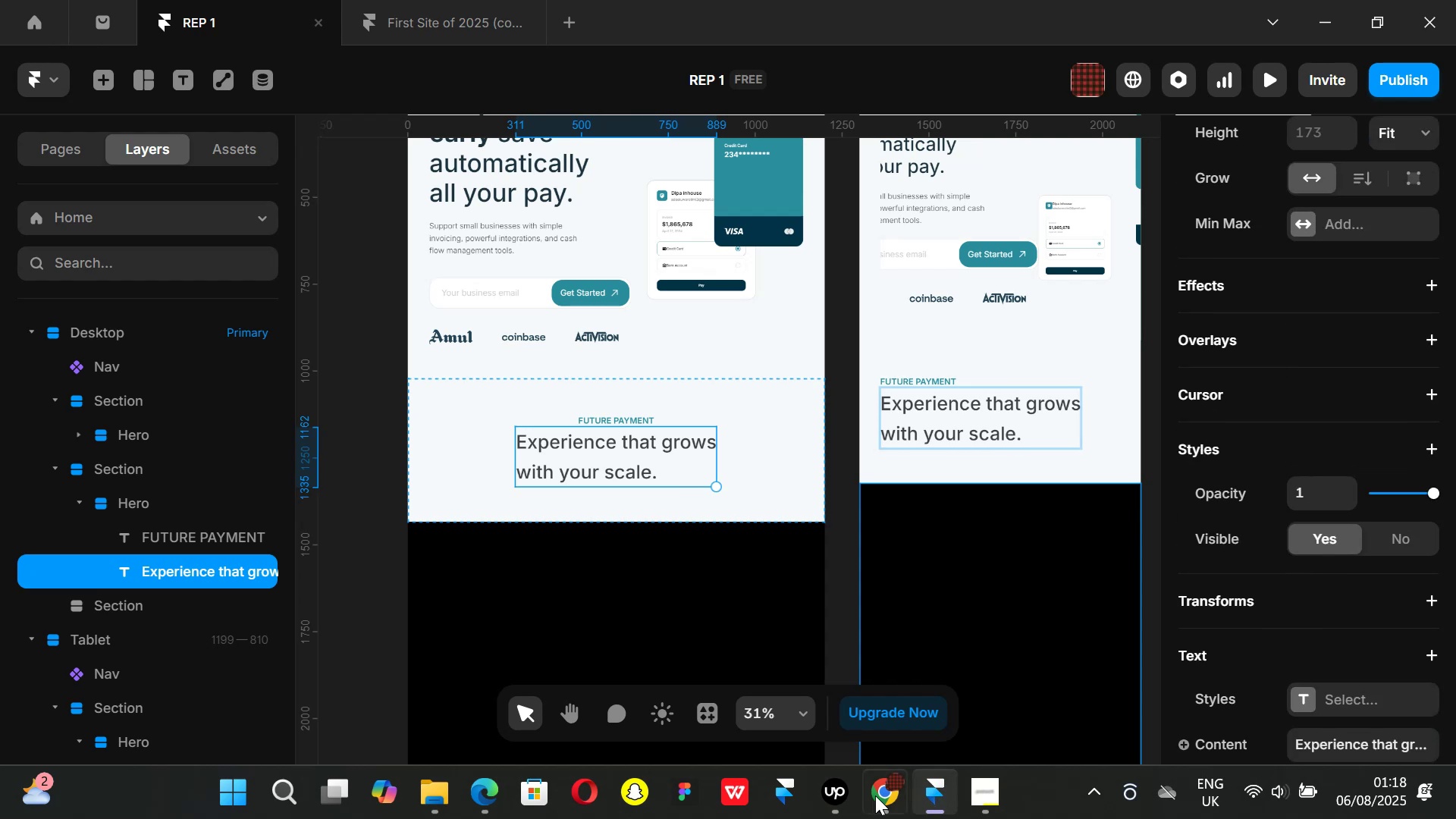 
left_click([874, 791])
 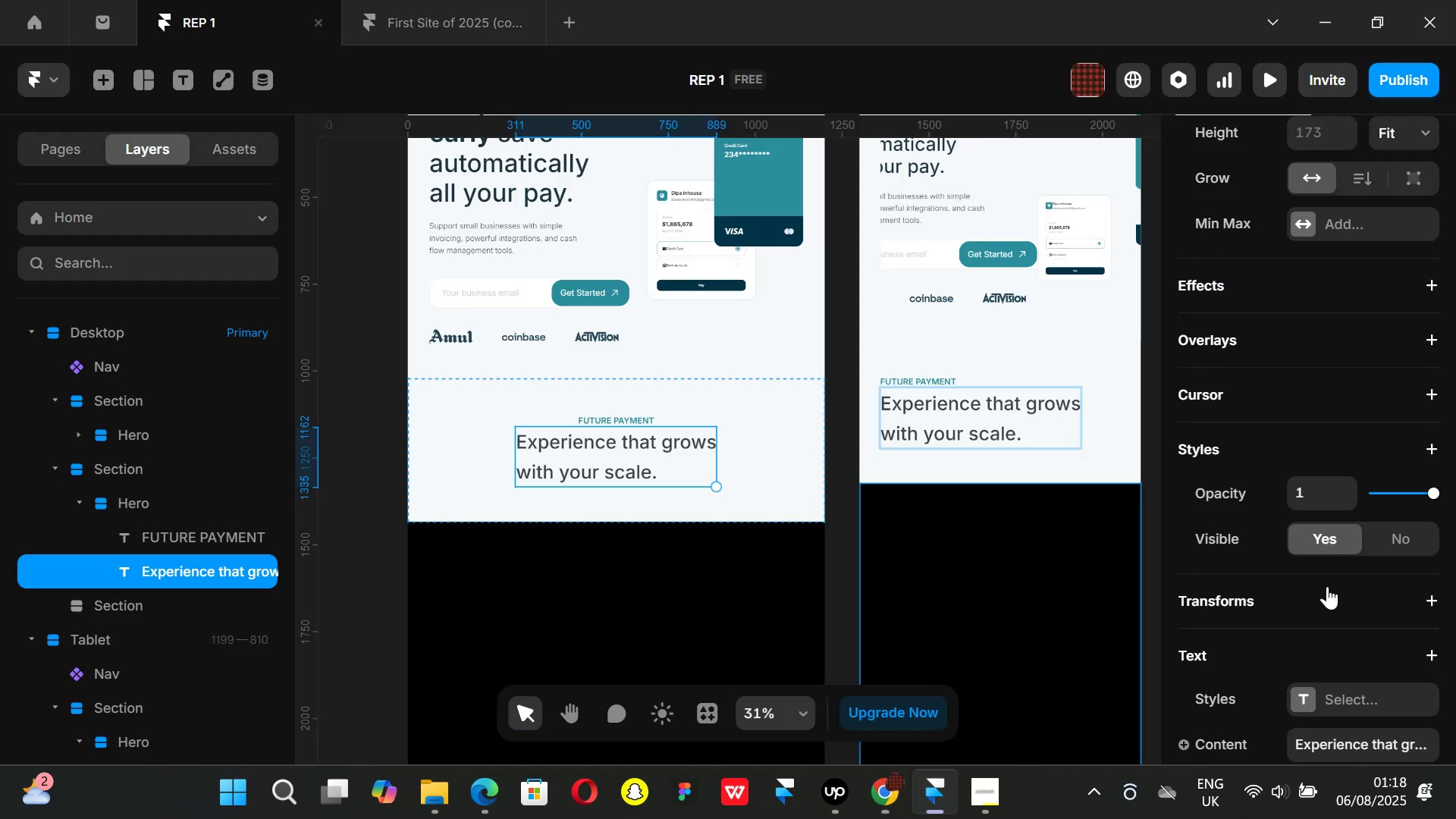 
scroll: coordinate [1329, 583], scroll_direction: down, amount: 2.0
 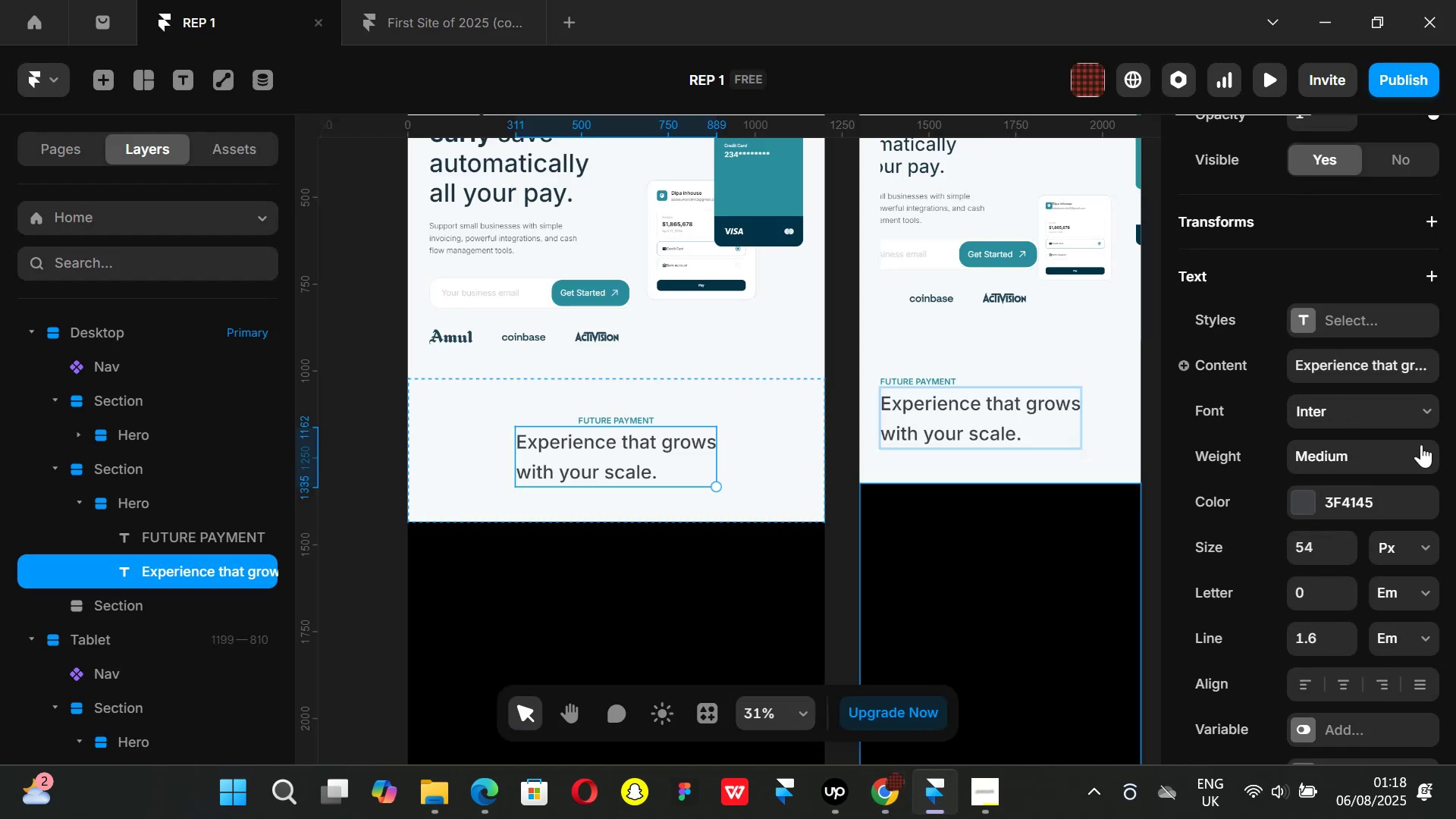 
left_click([1429, 458])
 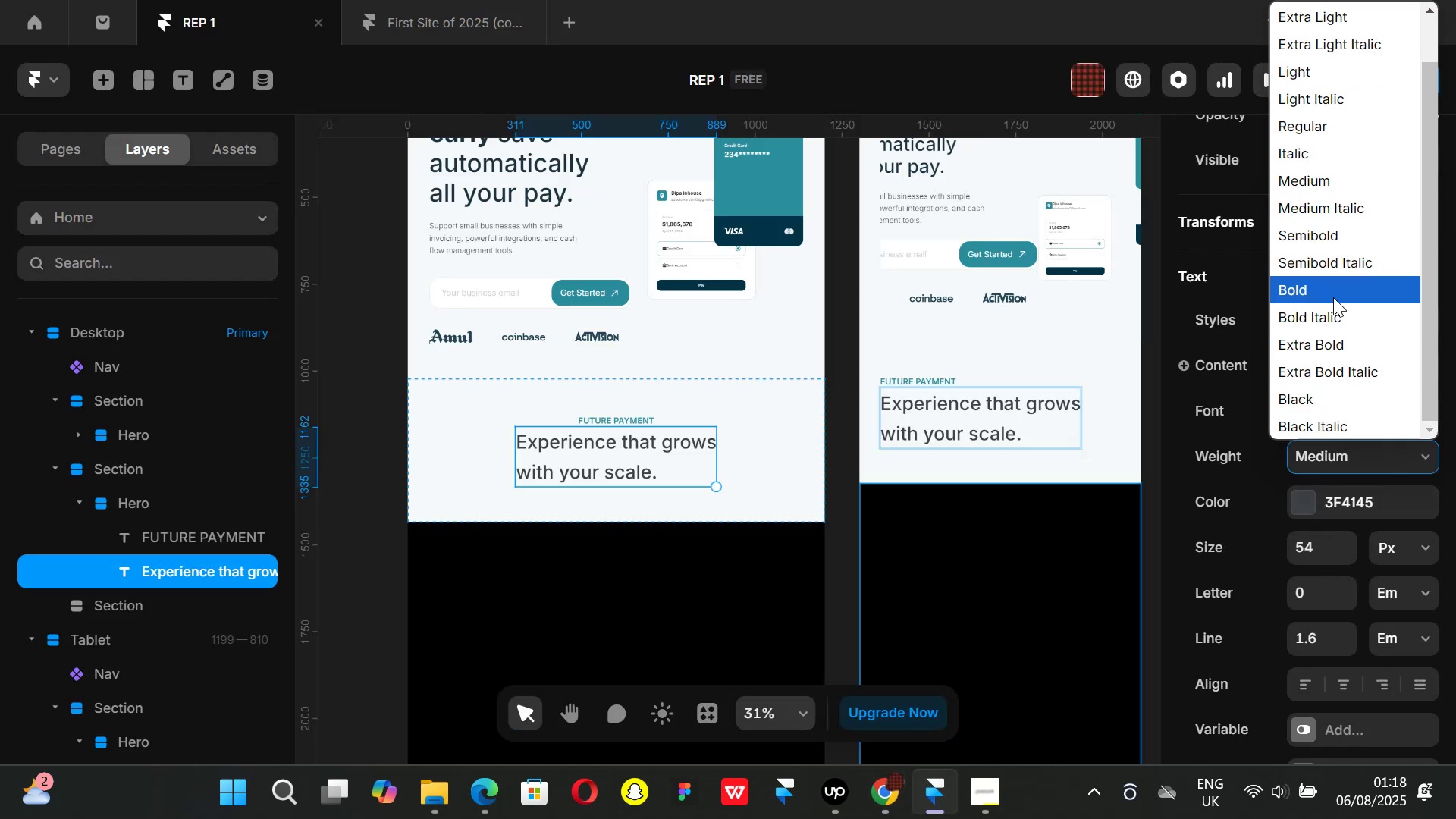 
left_click([1332, 293])
 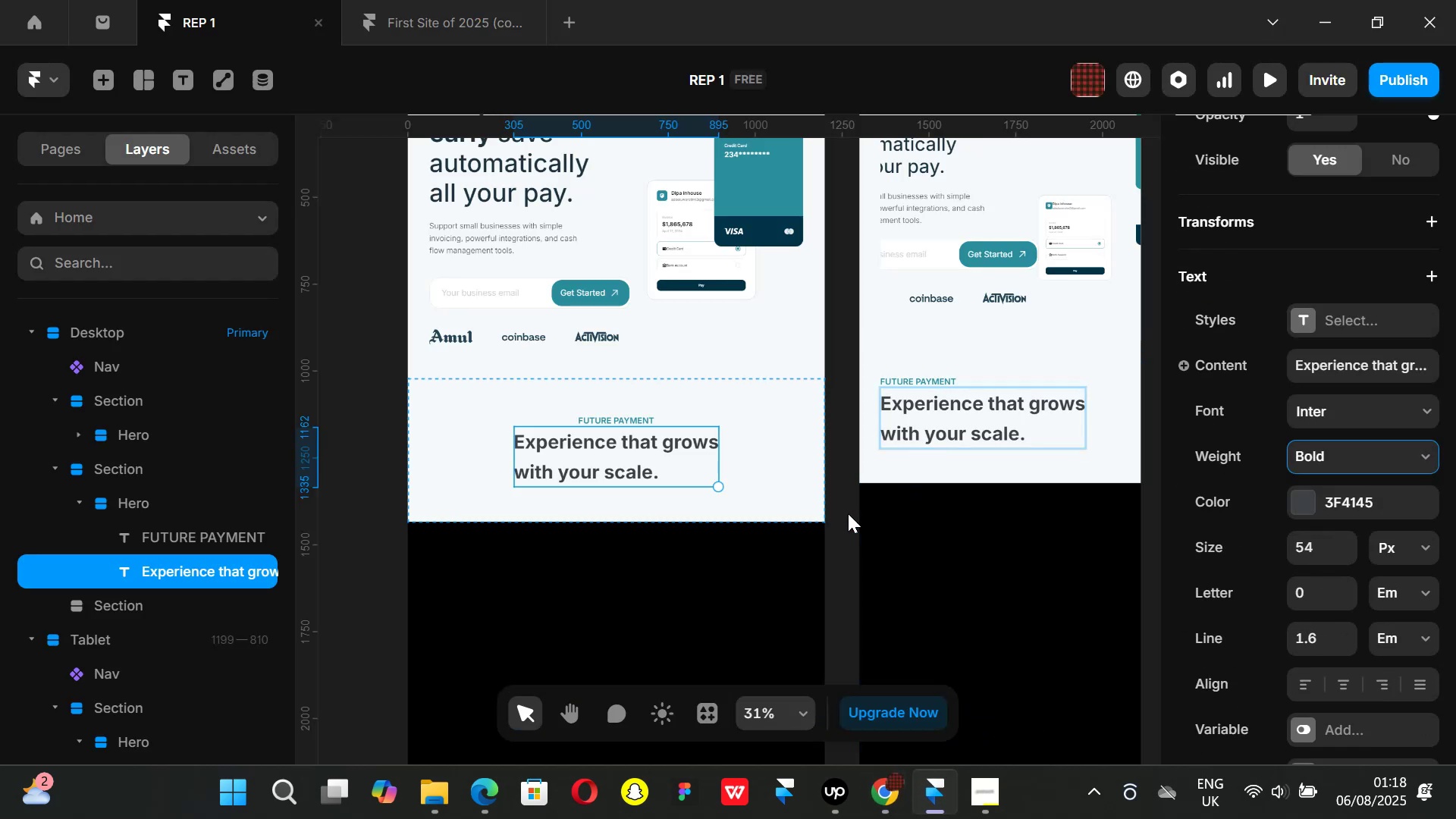 
left_click([840, 519])
 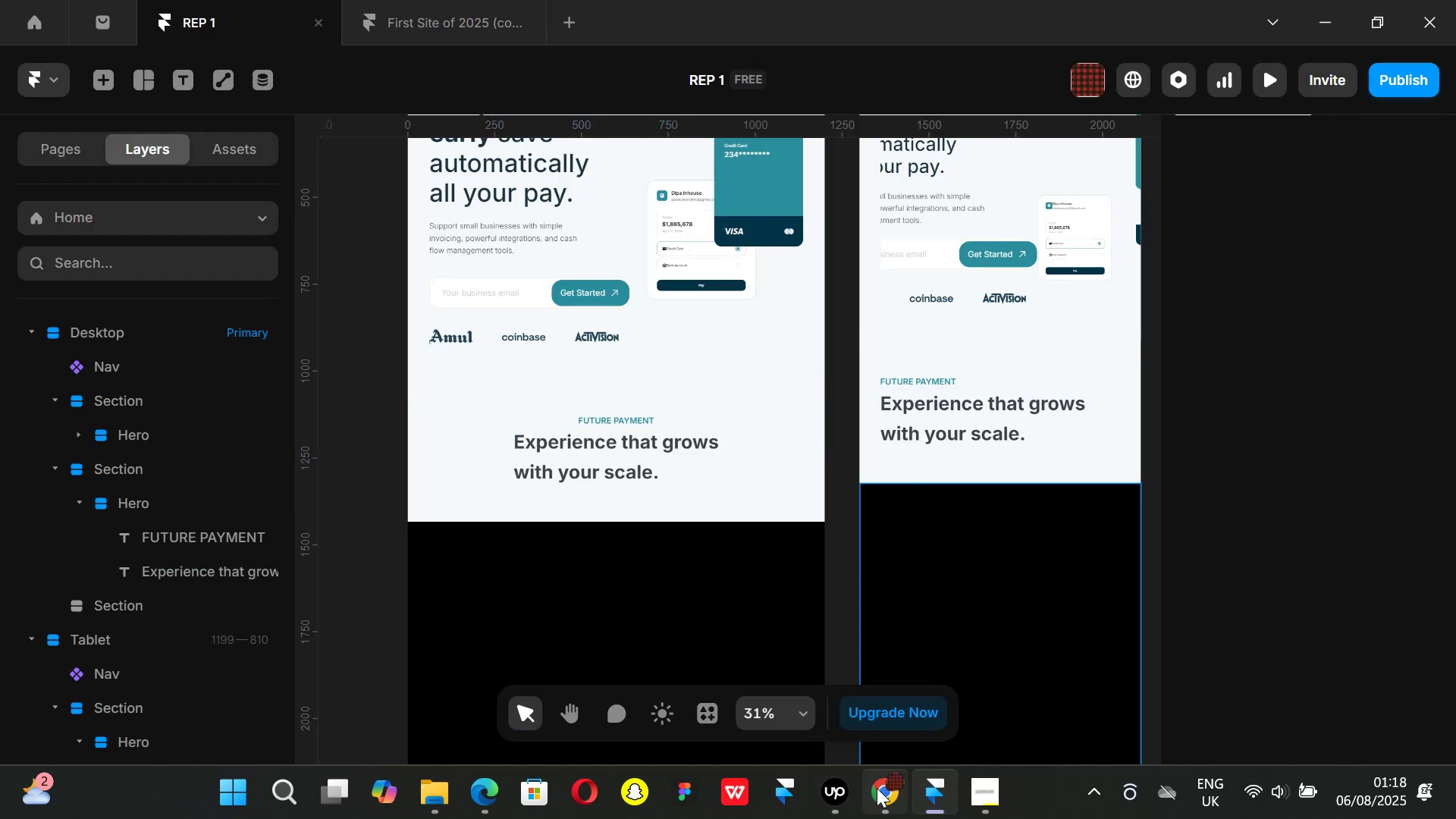 
left_click([877, 788])
 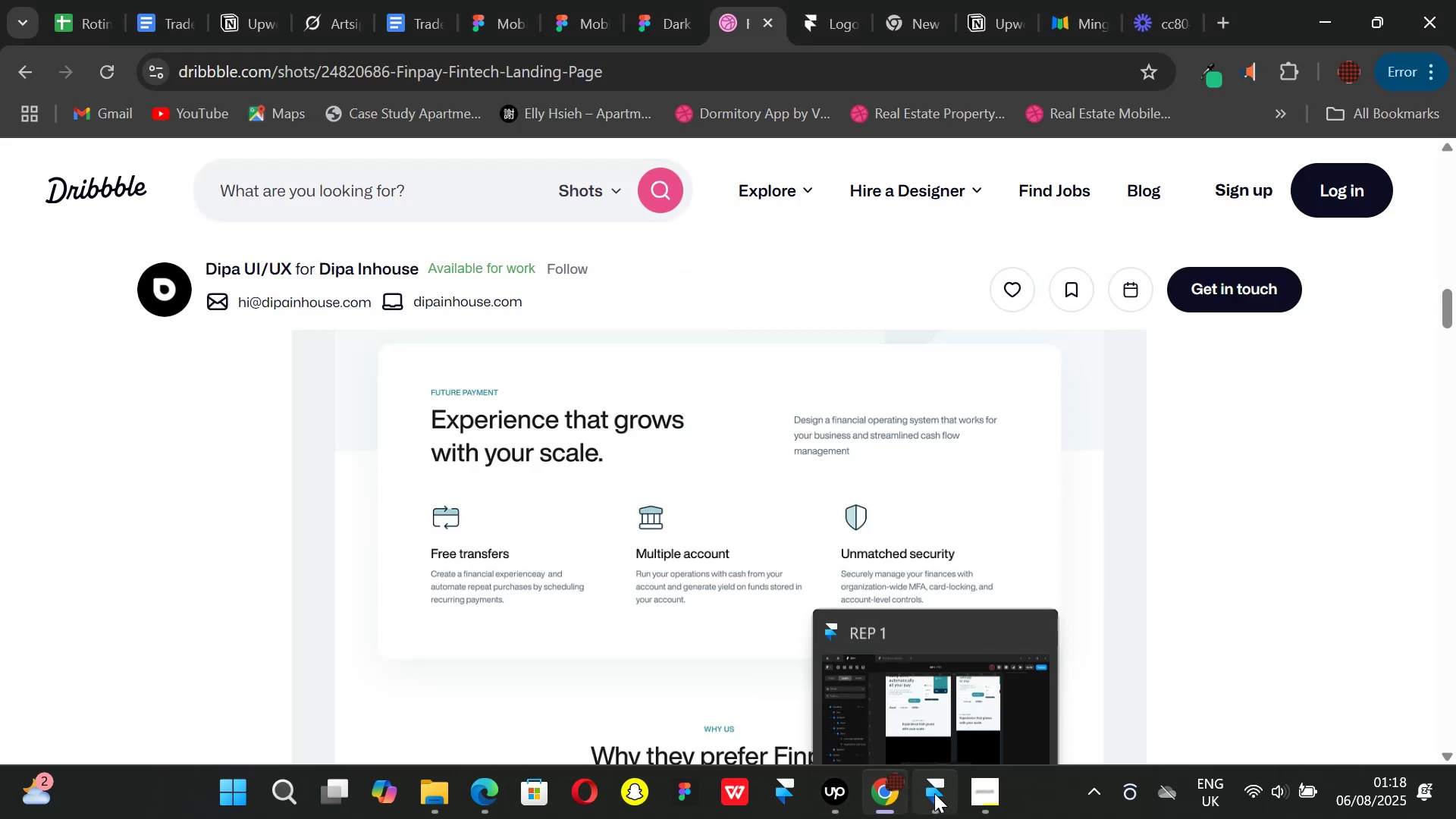 
left_click([934, 793])
 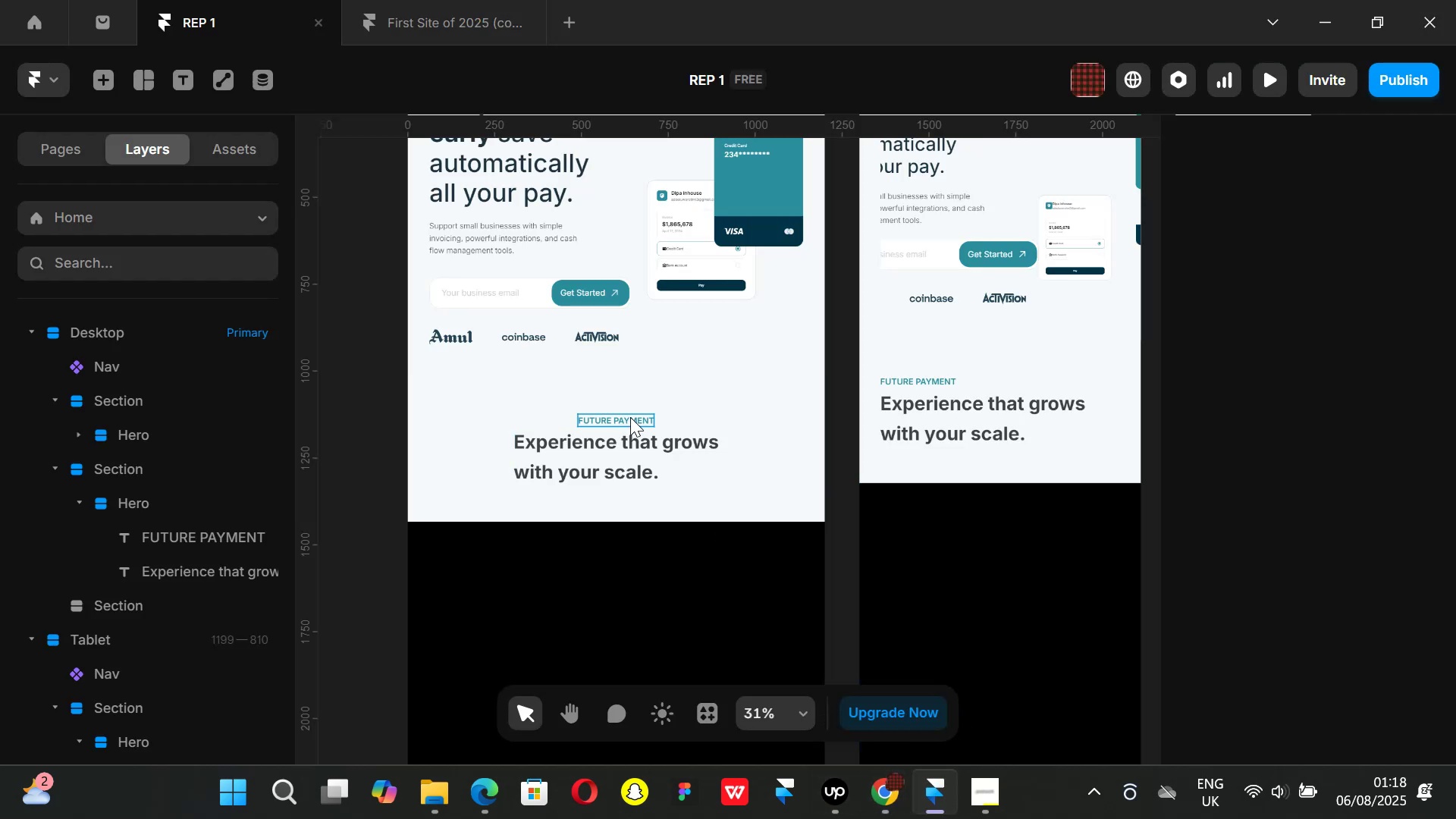 
left_click([630, 417])
 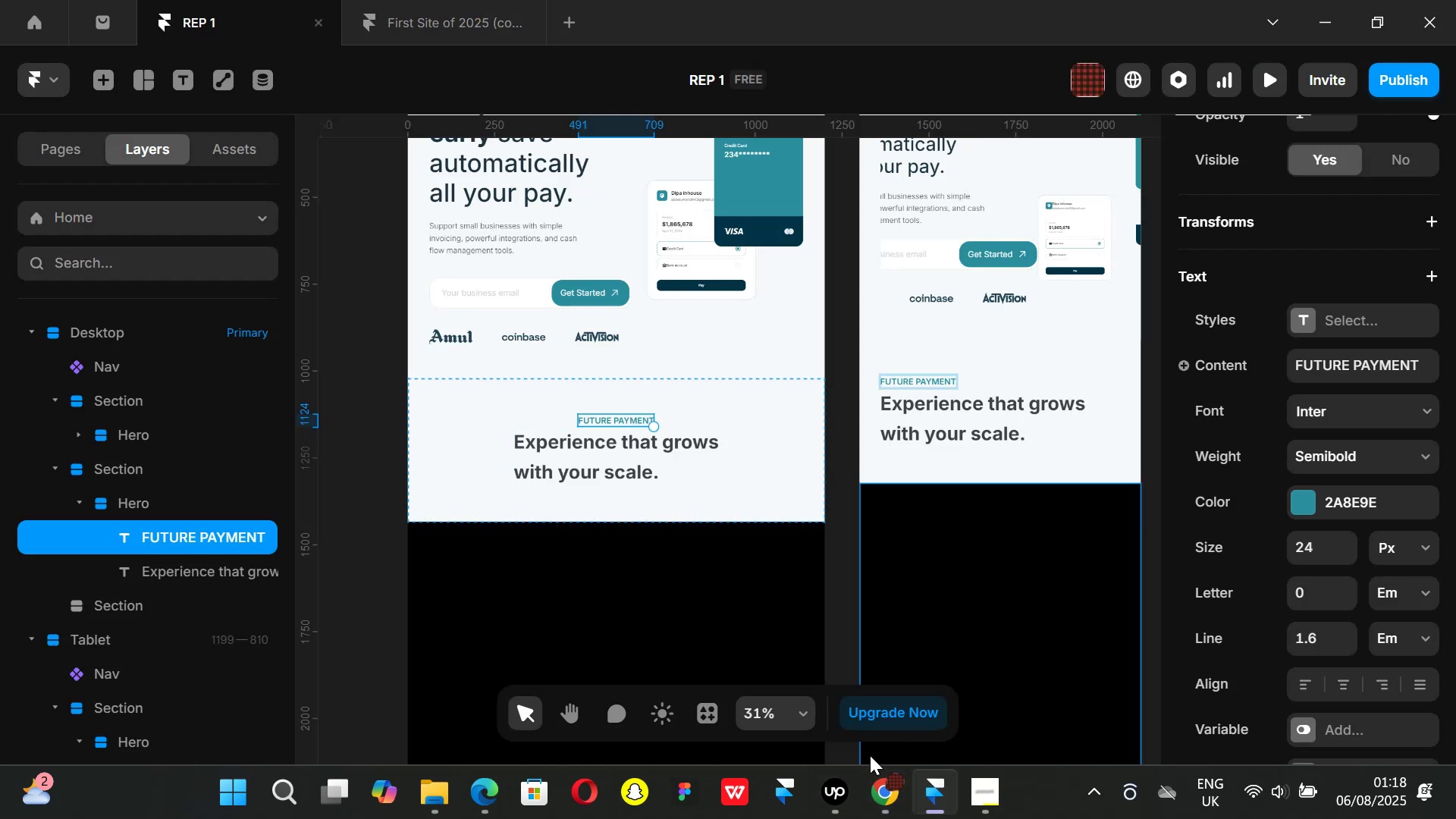 
left_click([890, 793])
 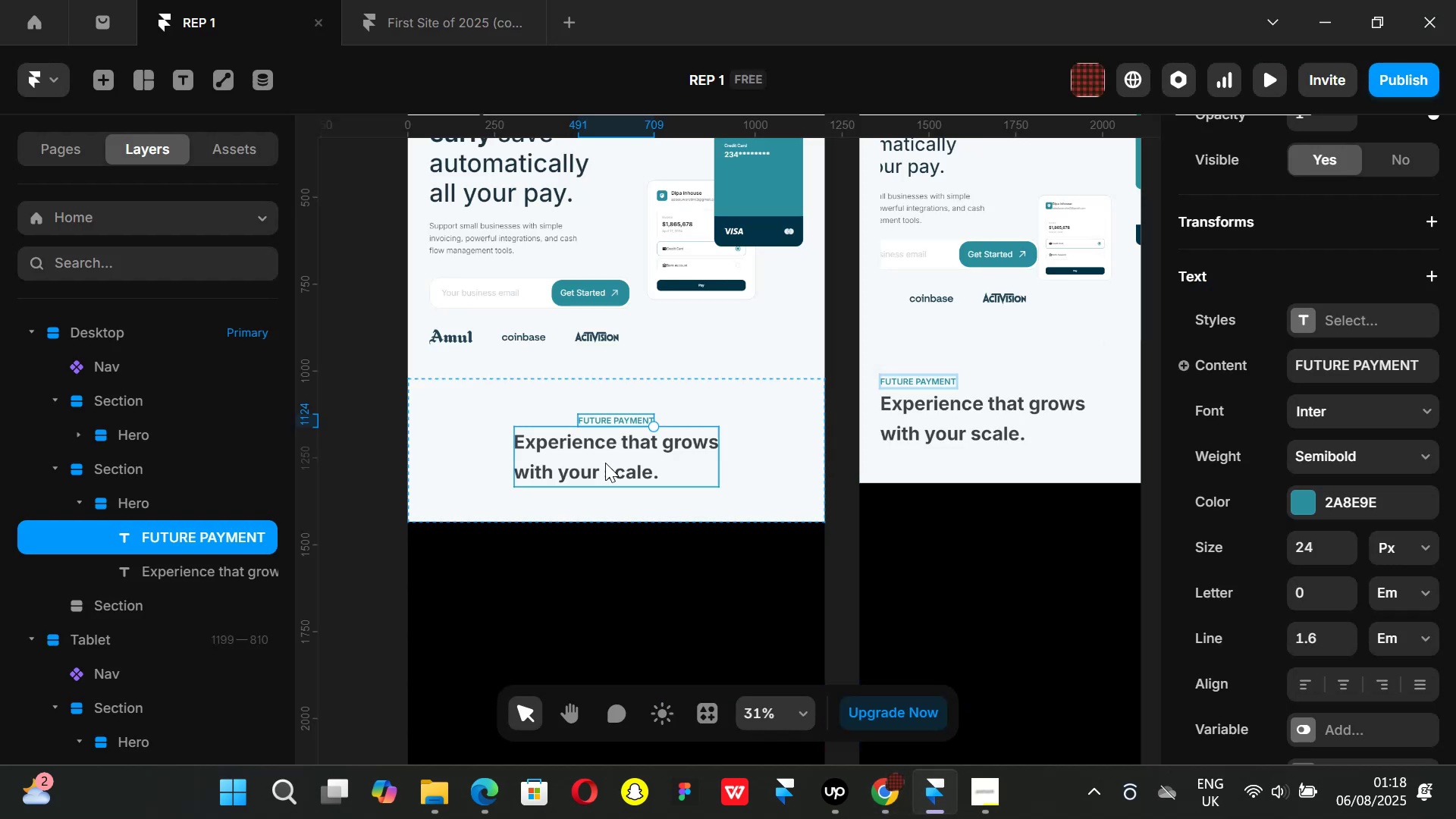 
hold_key(key=ShiftLeft, duration=0.45)
left_click([597, 449])
 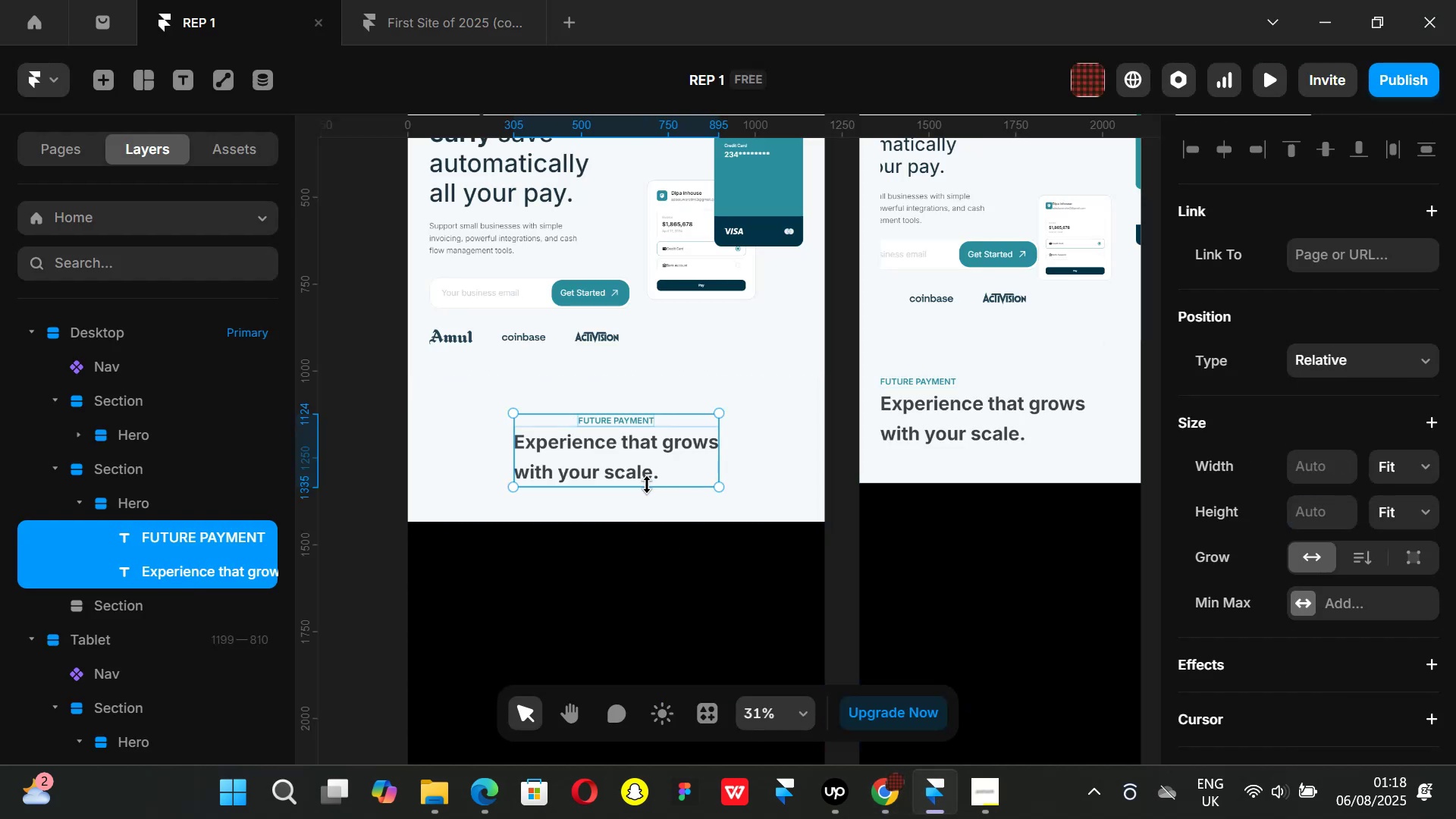 
key(Control+ControlLeft)
 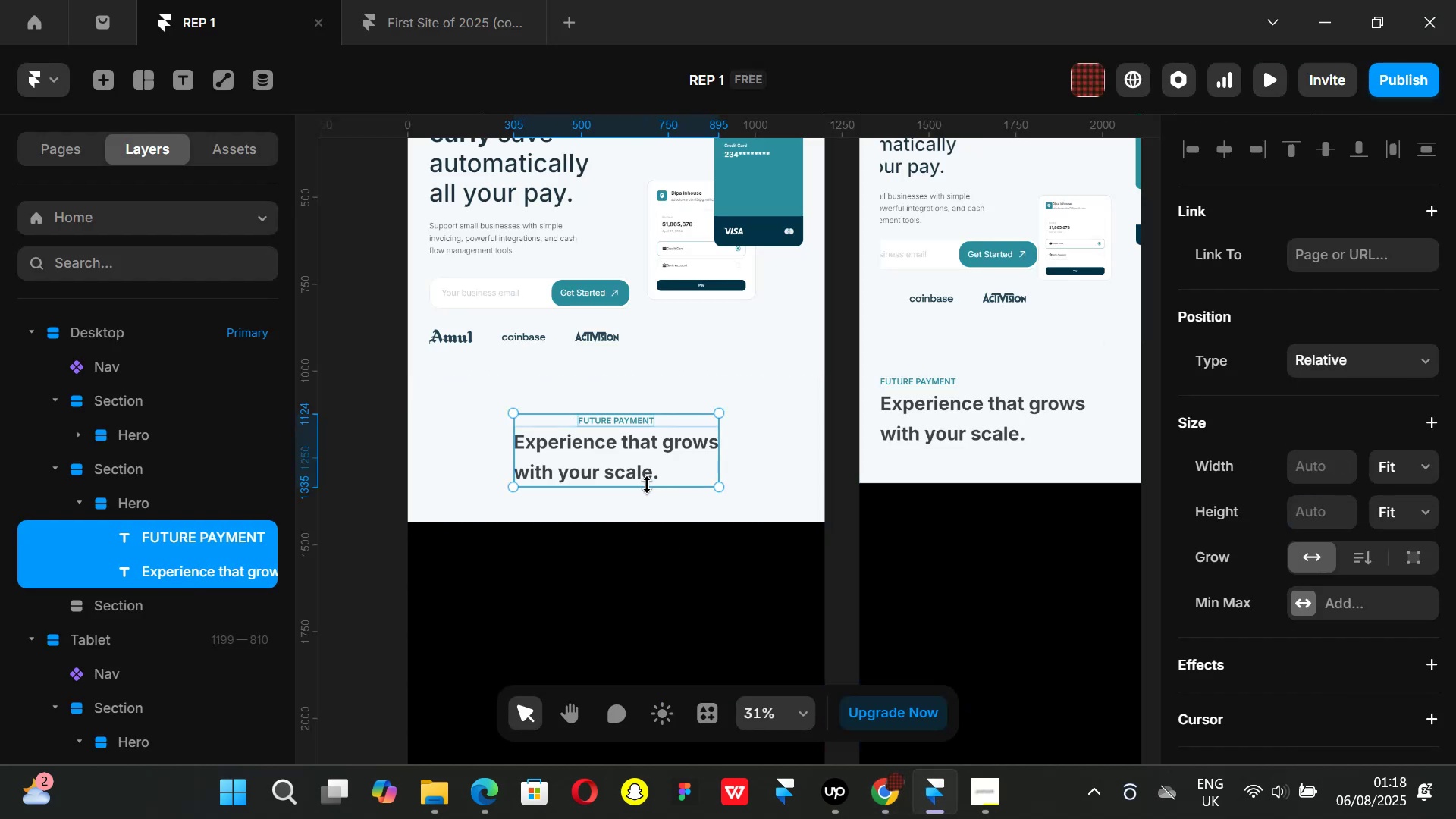 
key(Alt+Control+AltLeft)
 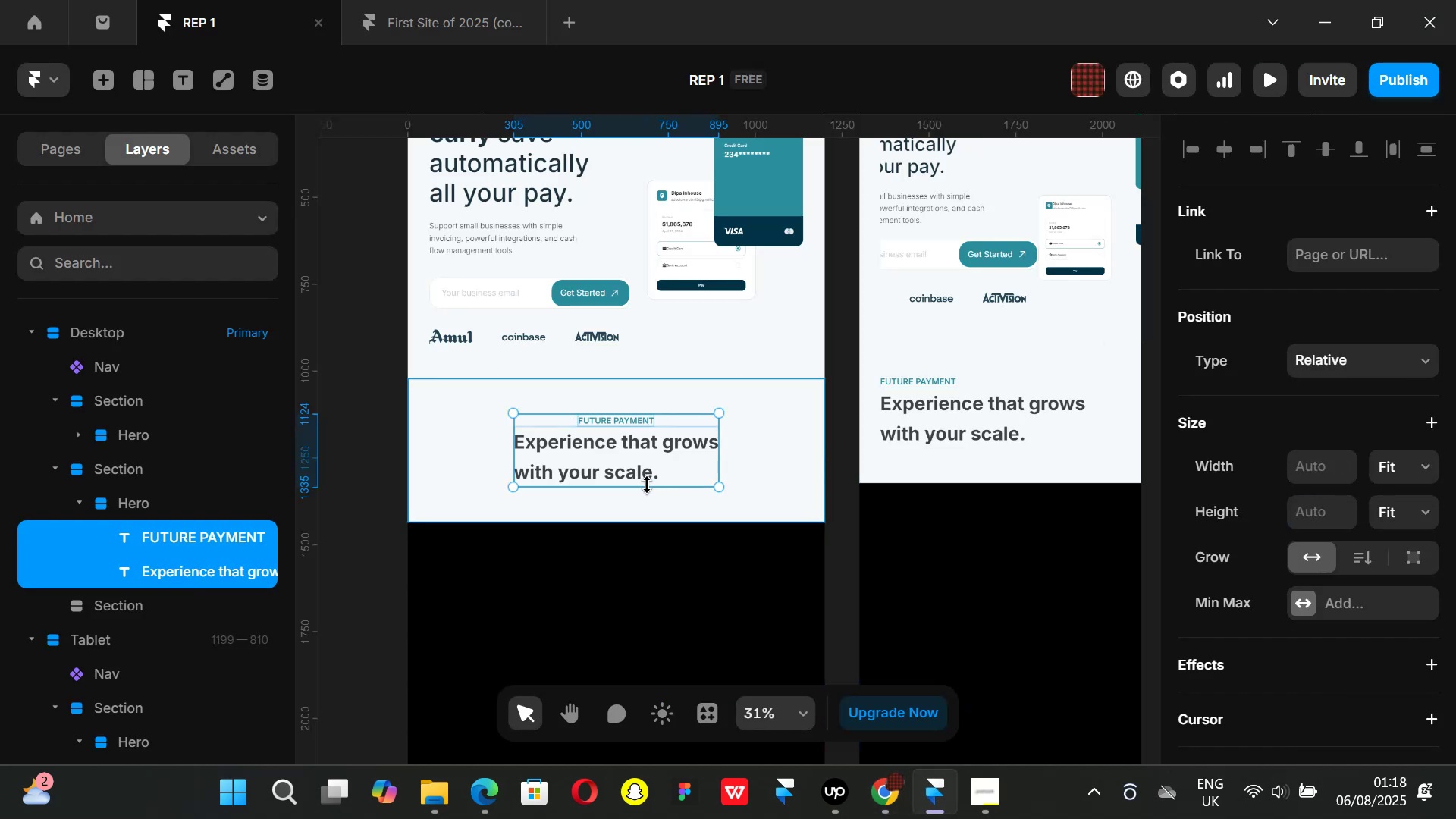 
key(Alt+Control+Enter)
 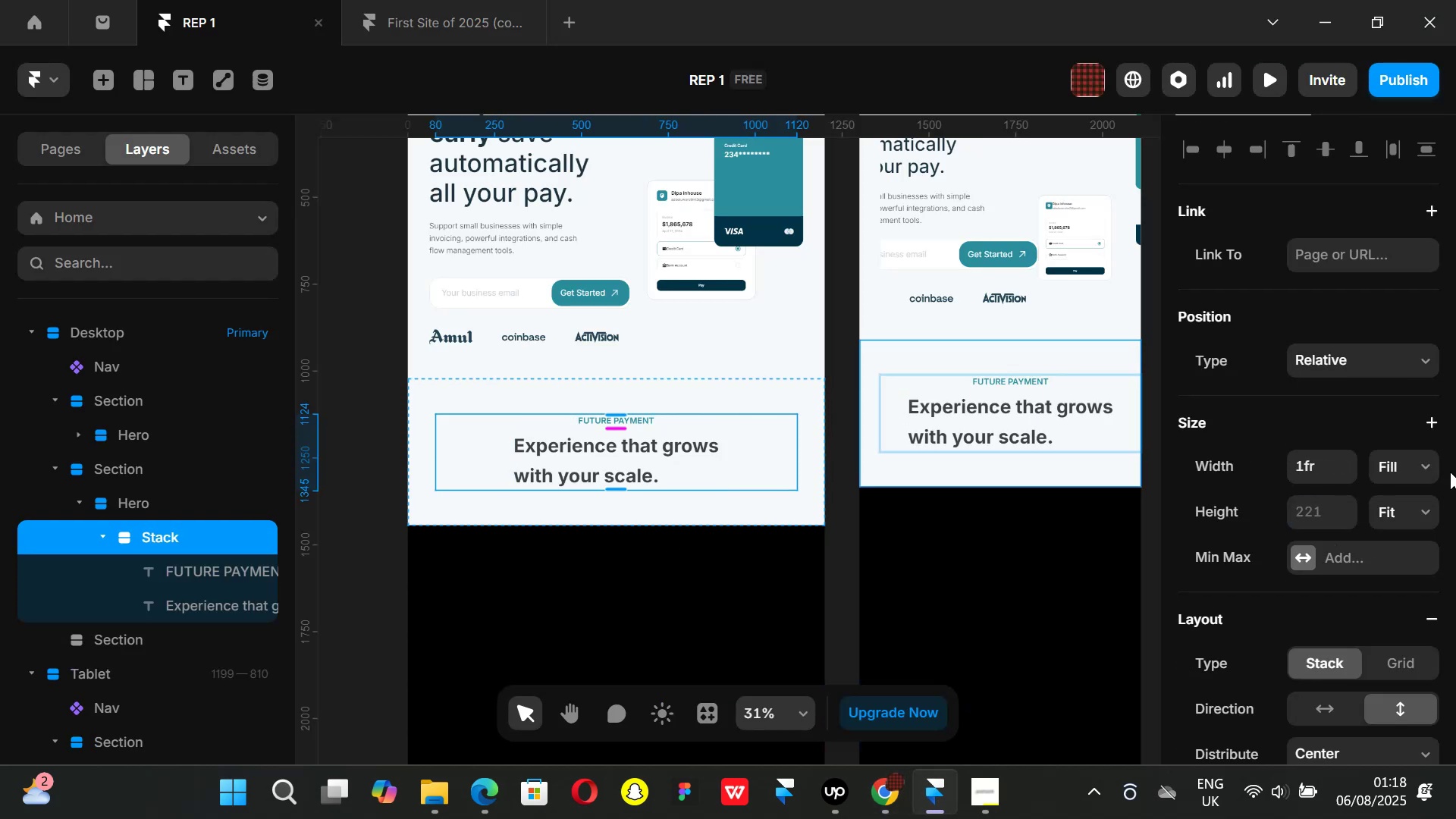 
left_click([1429, 468])
 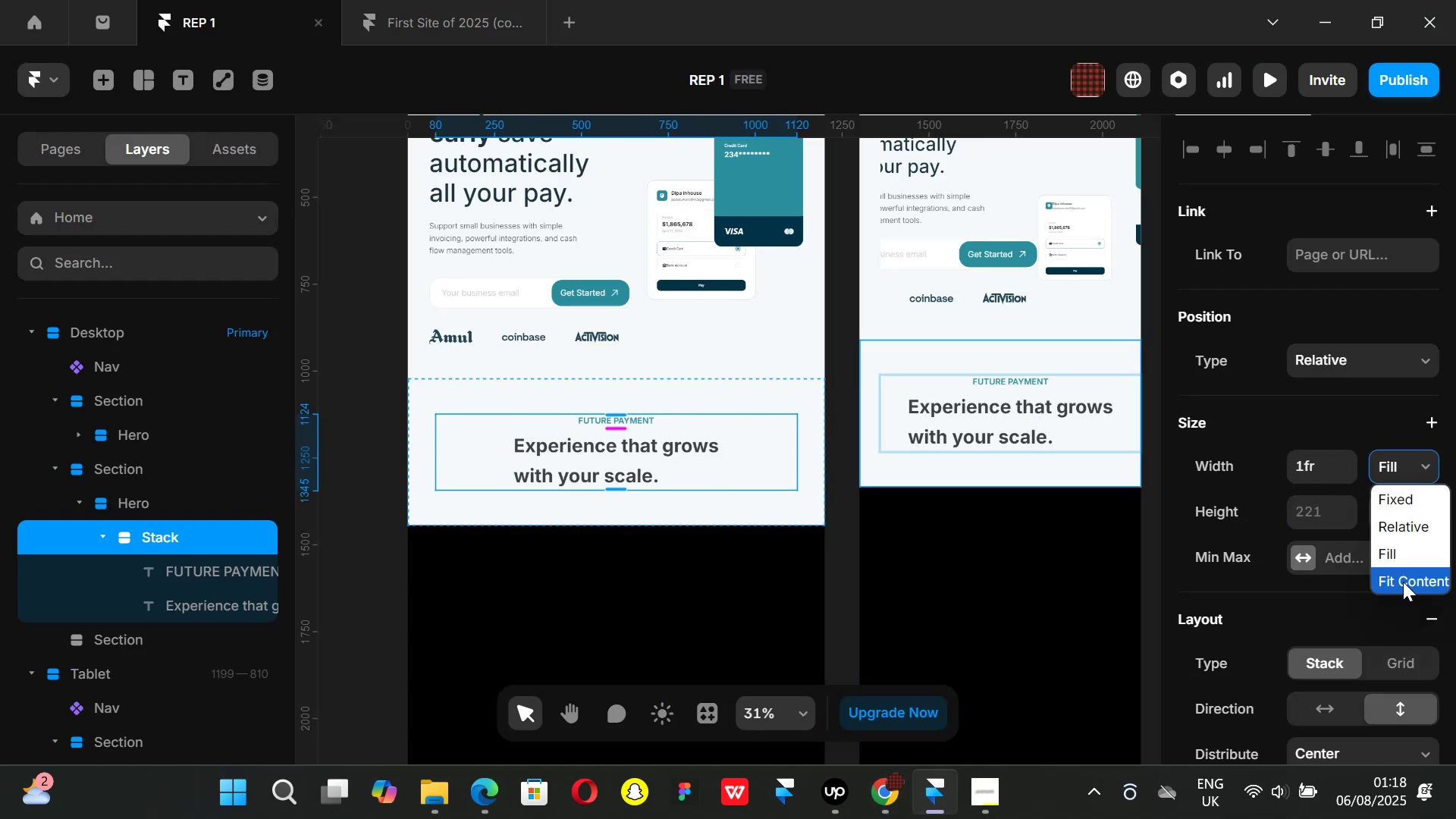 
left_click([1403, 582])
 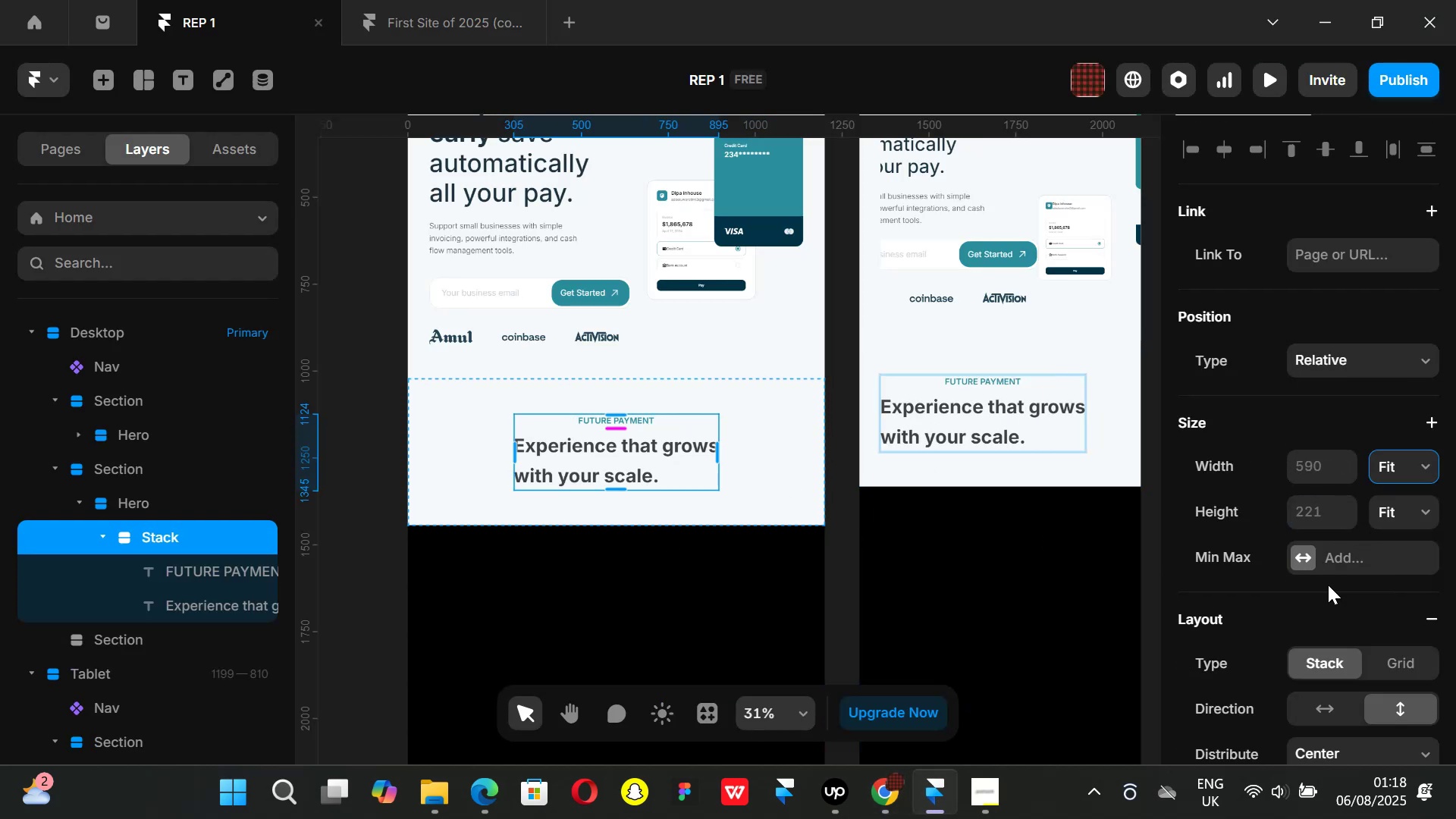 
scroll: coordinate [1331, 590], scroll_direction: down, amount: 1.0
 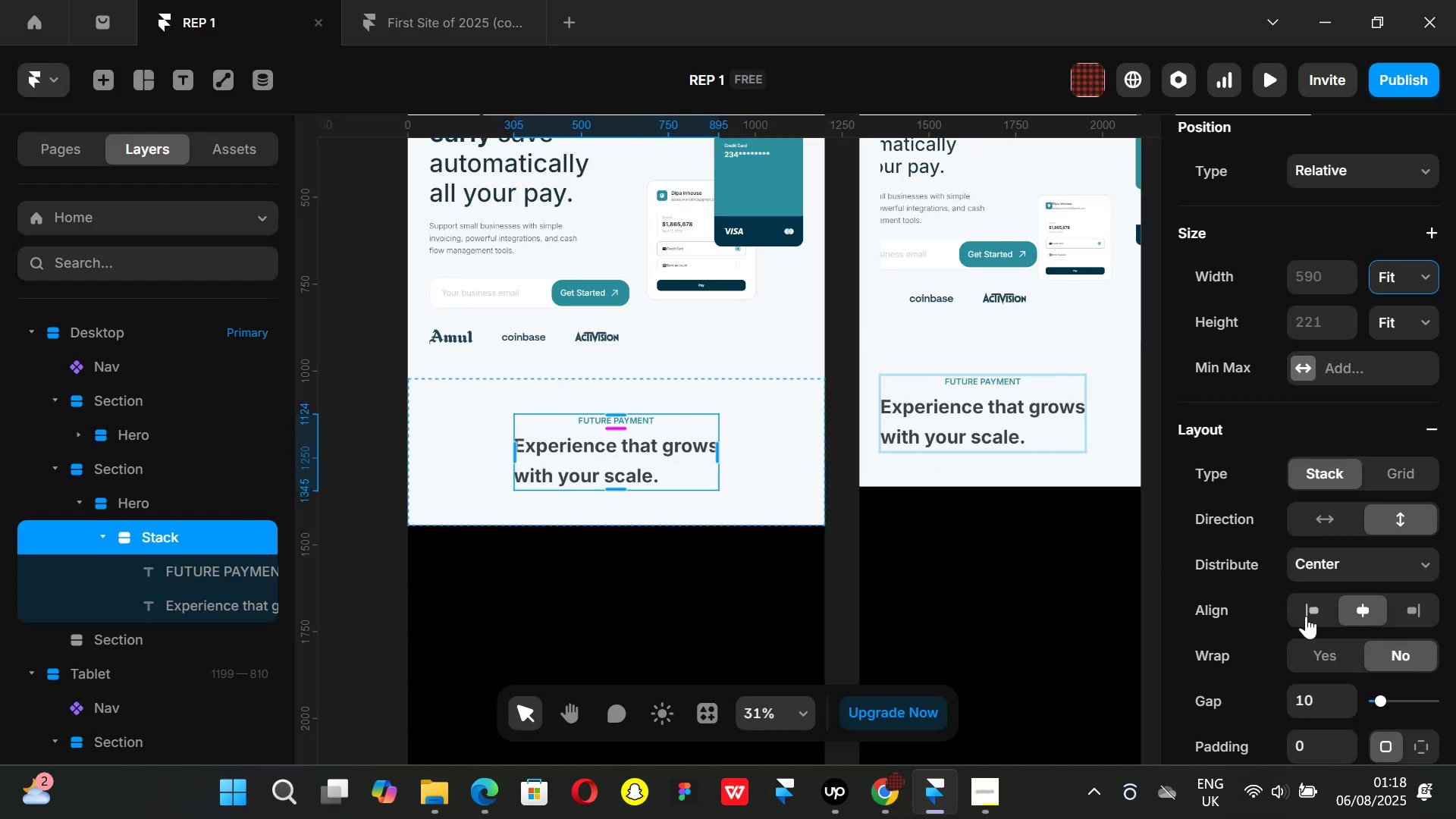 
left_click([1307, 611])
 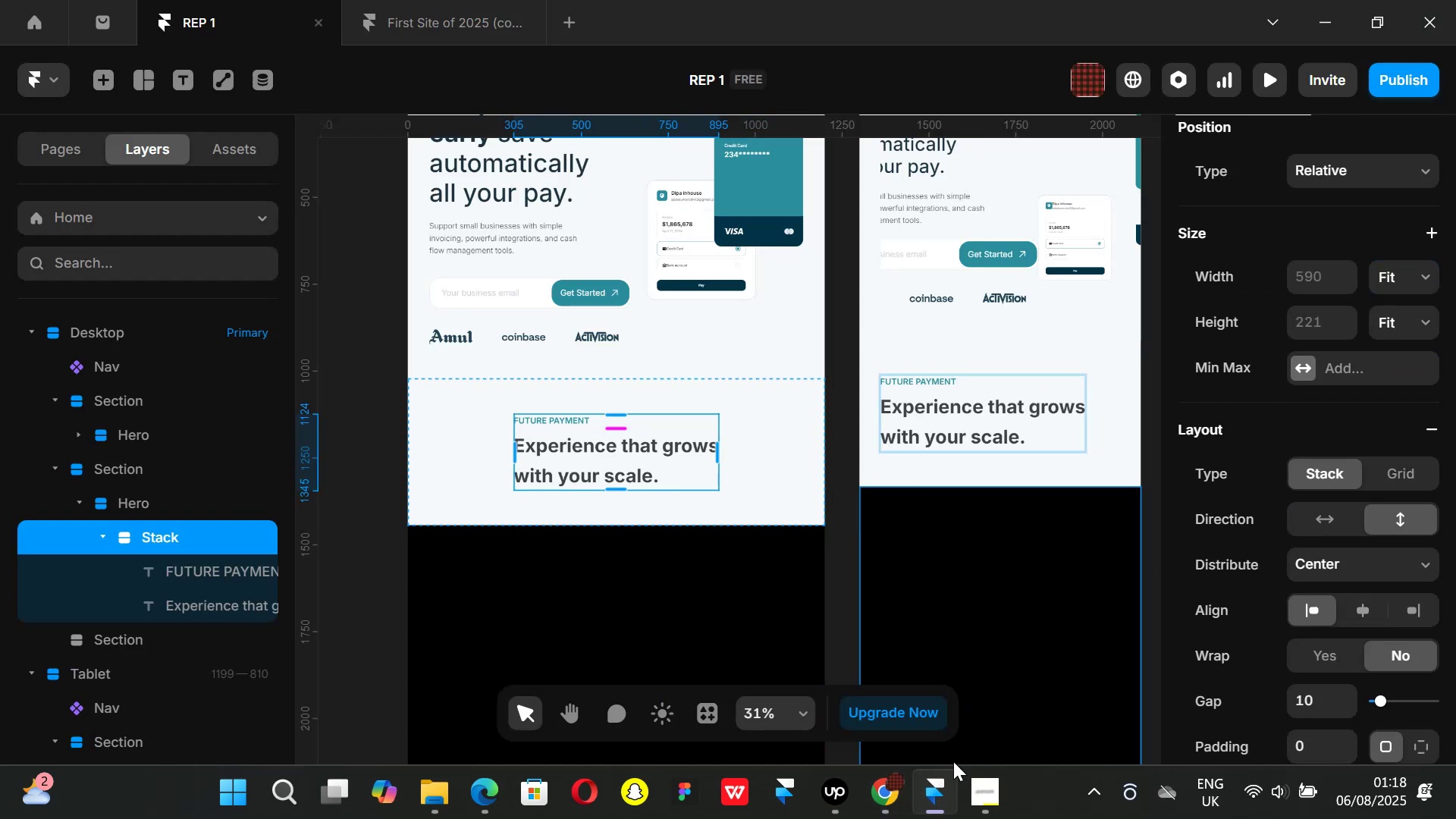 
left_click([874, 795])
 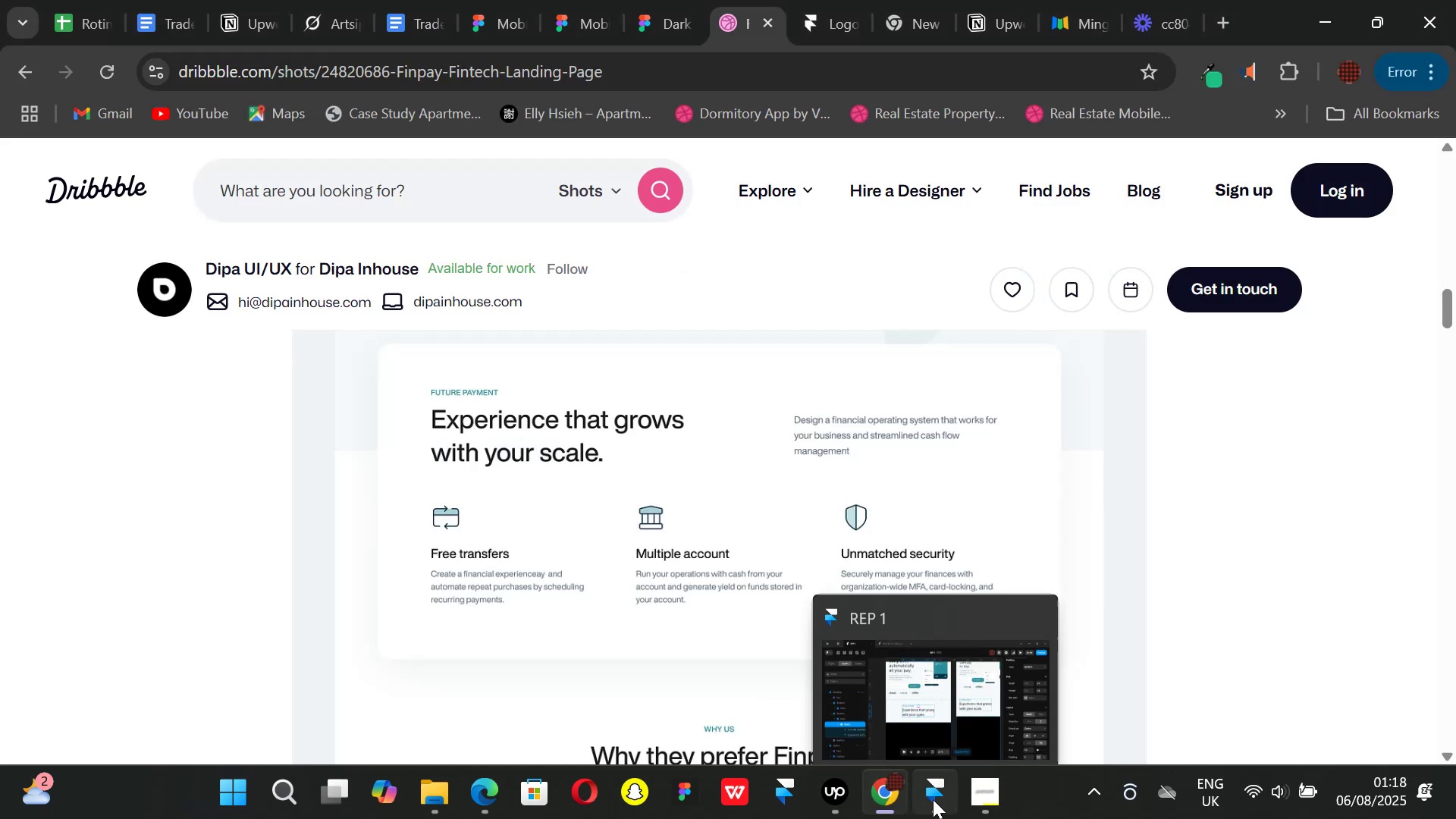 
left_click([933, 799])
 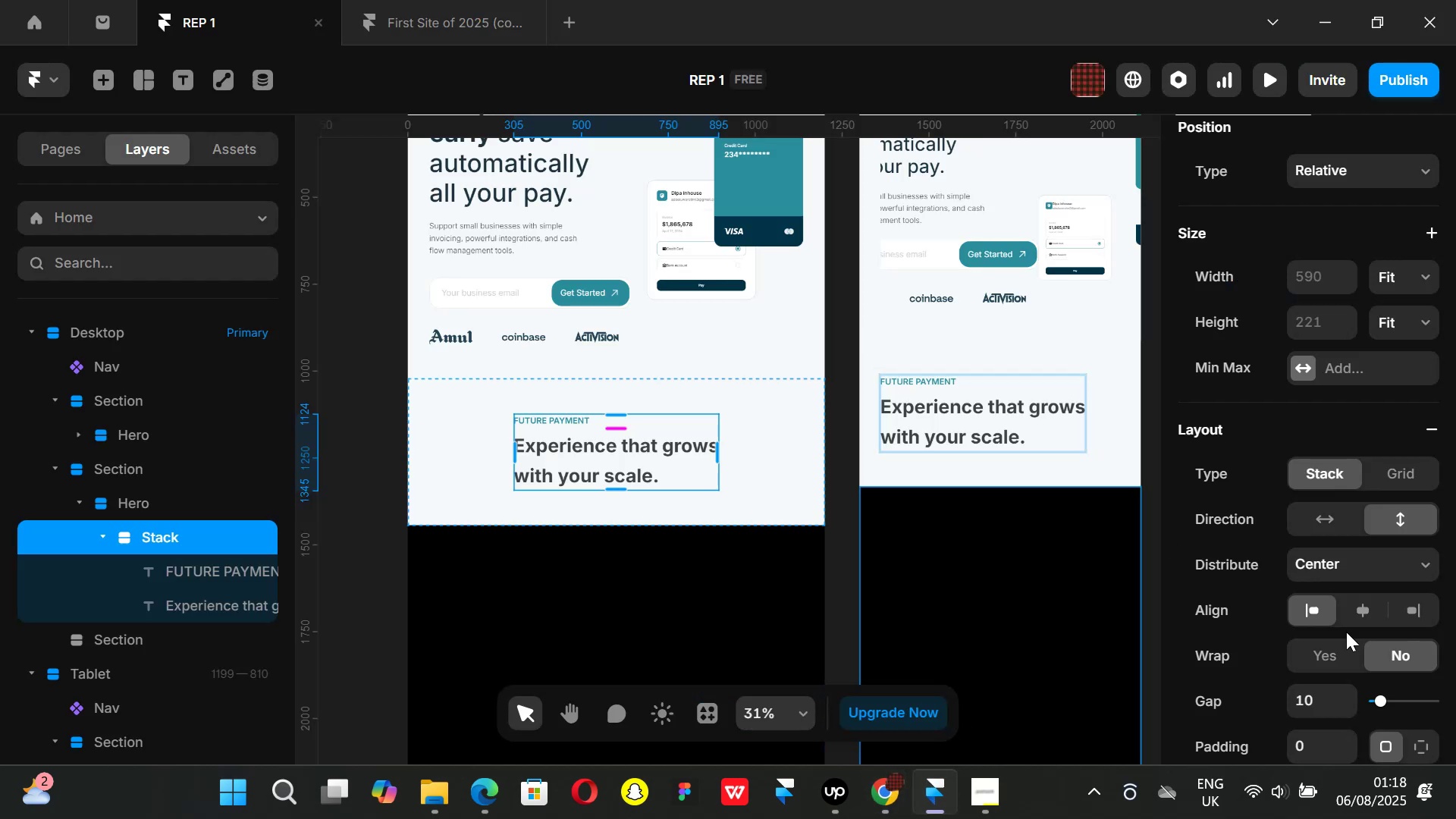 
scroll: coordinate [1312, 633], scroll_direction: down, amount: 1.0
 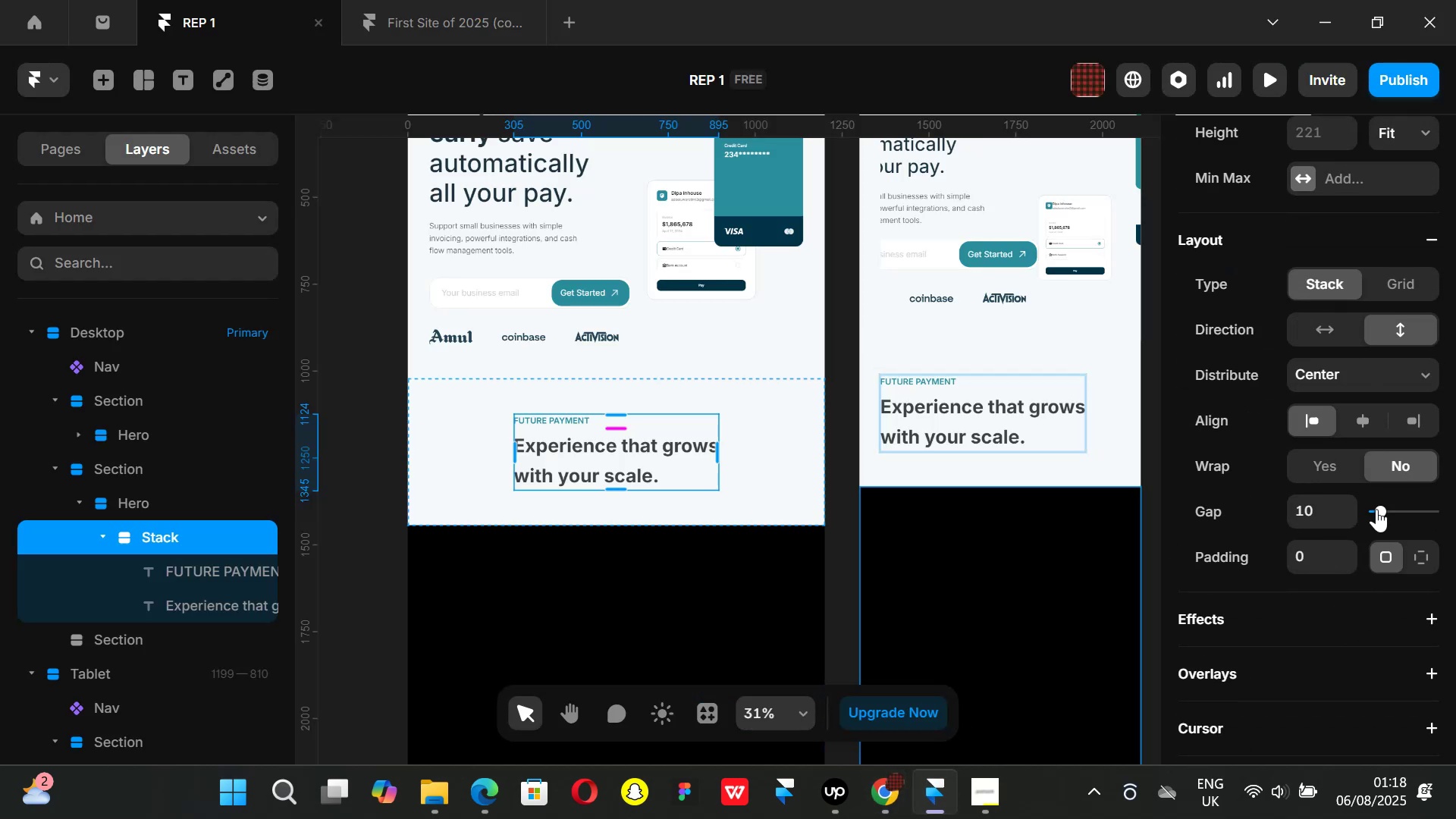 
left_click_drag(start_coordinate=[1379, 509], to_coordinate=[1389, 509])
 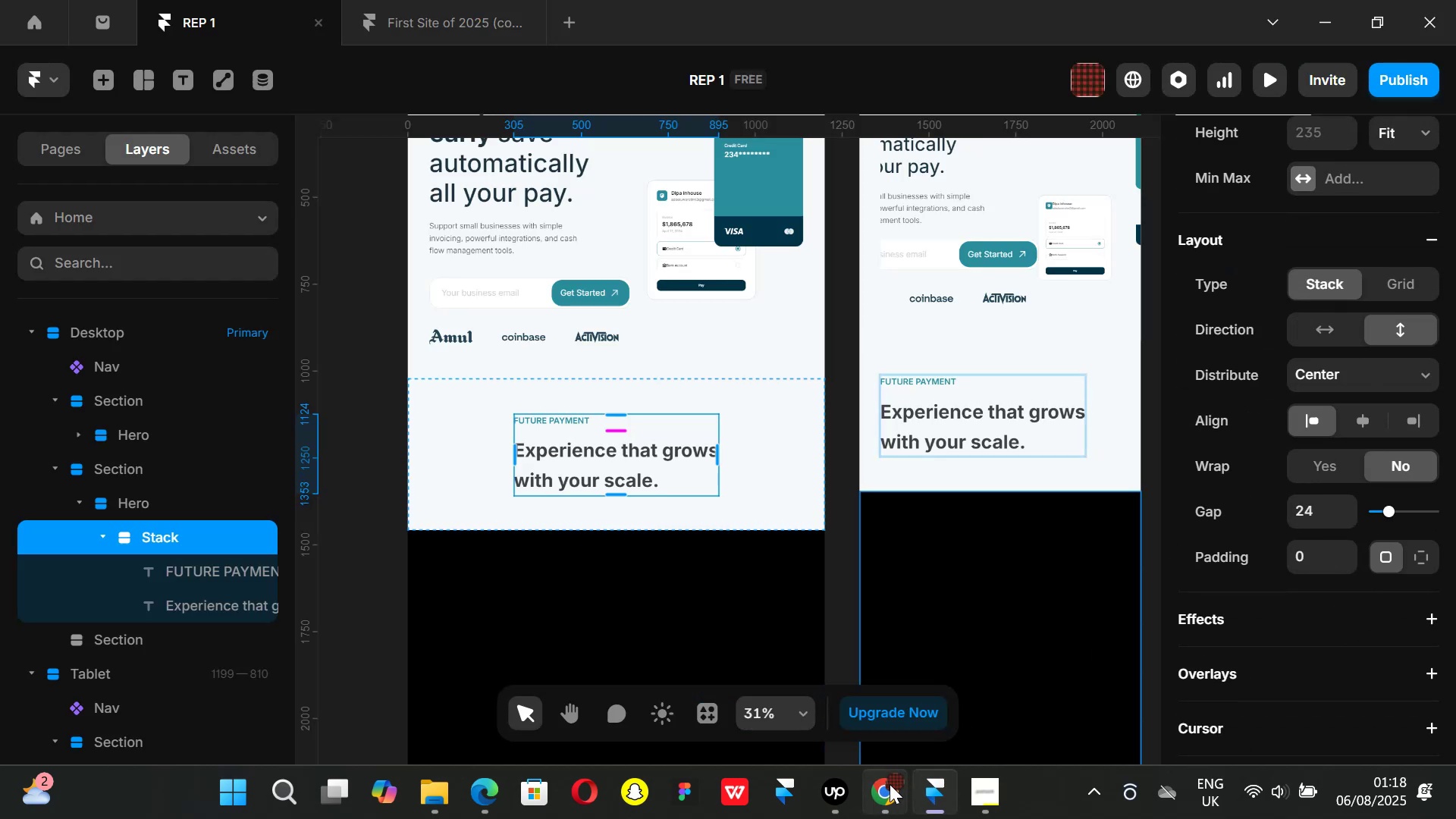 
left_click([890, 784])
 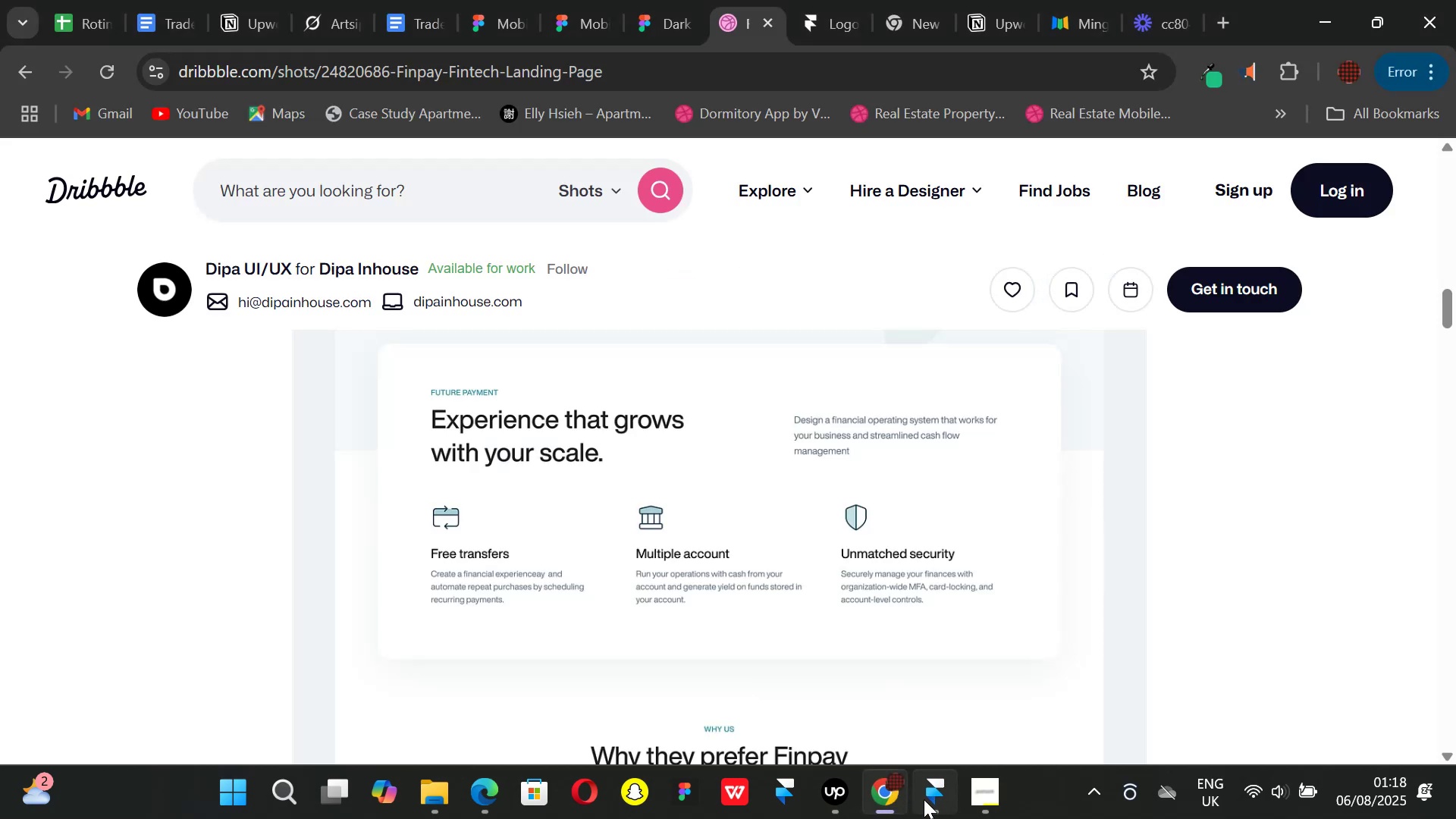 
left_click([924, 799])
 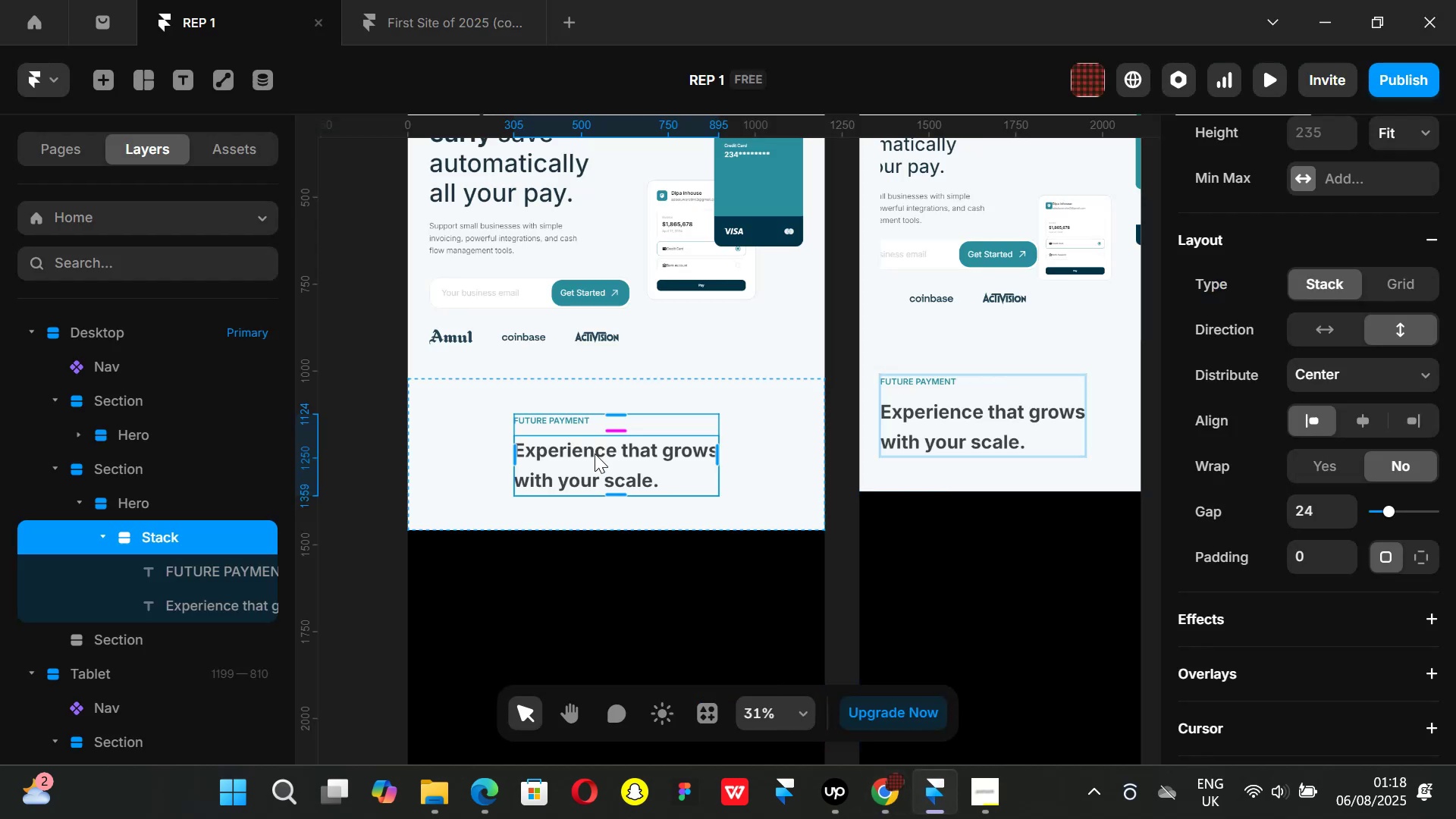 
left_click([595, 453])
 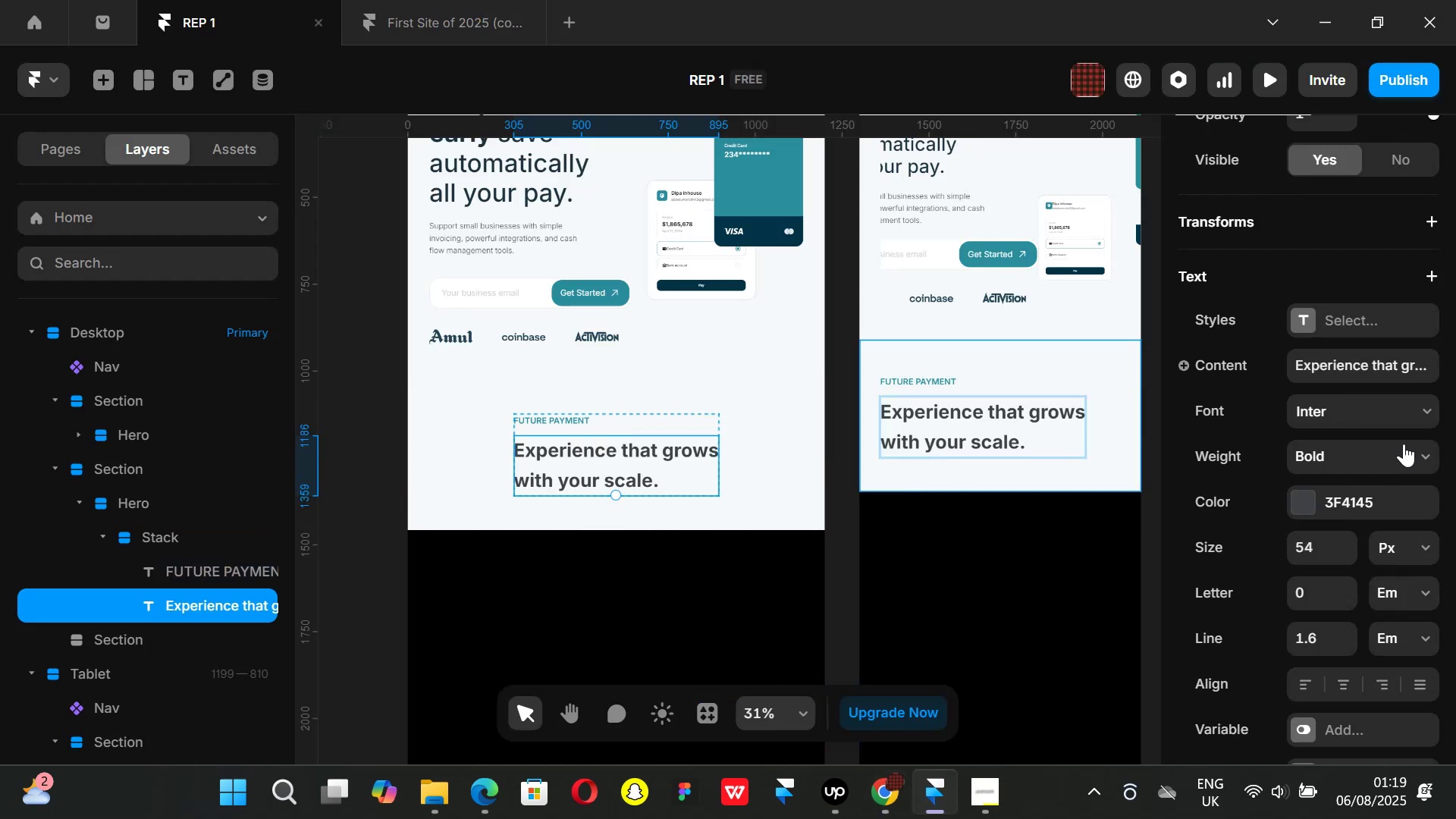 
left_click([1423, 458])
 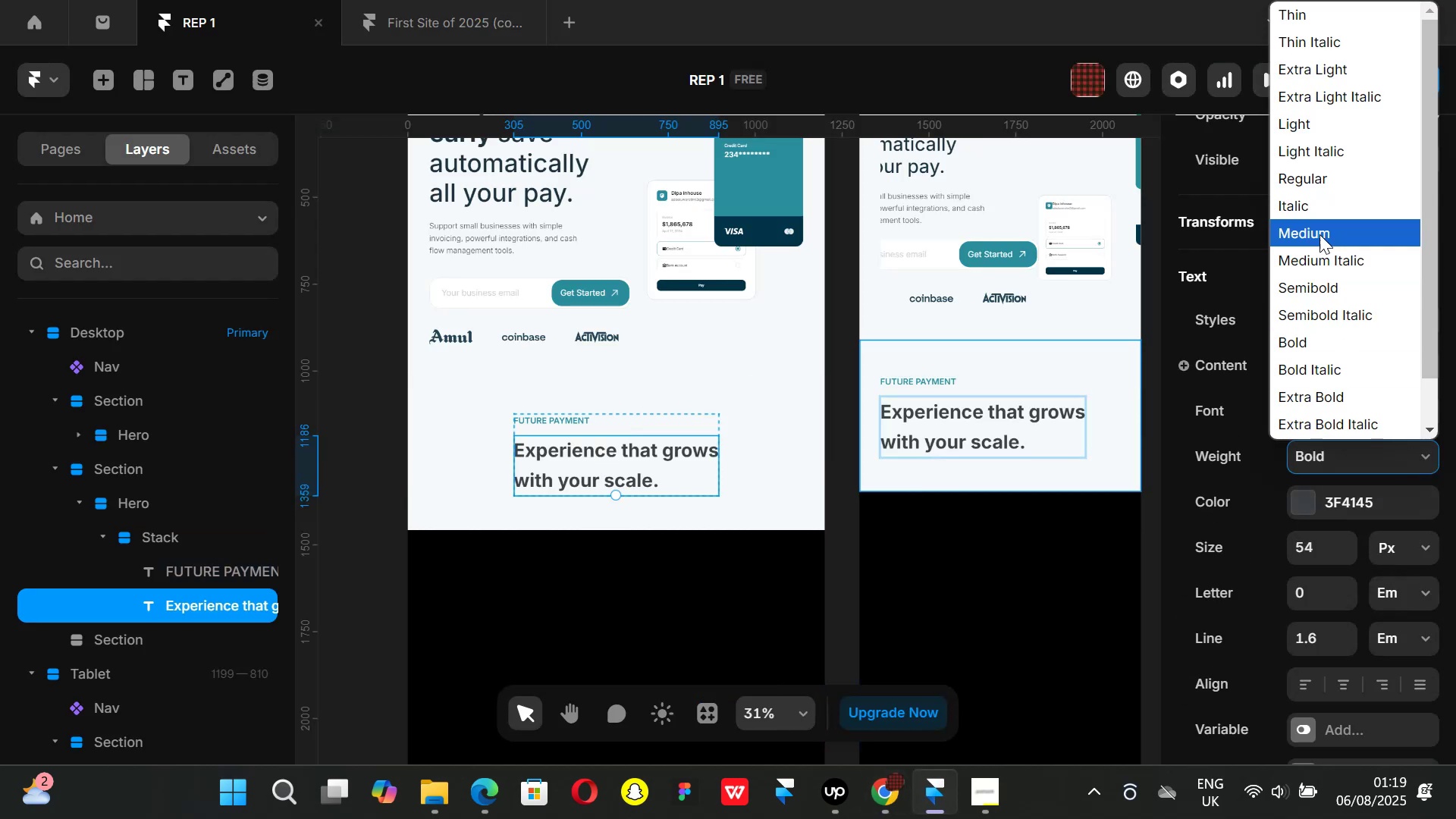 
left_click([1320, 233])
 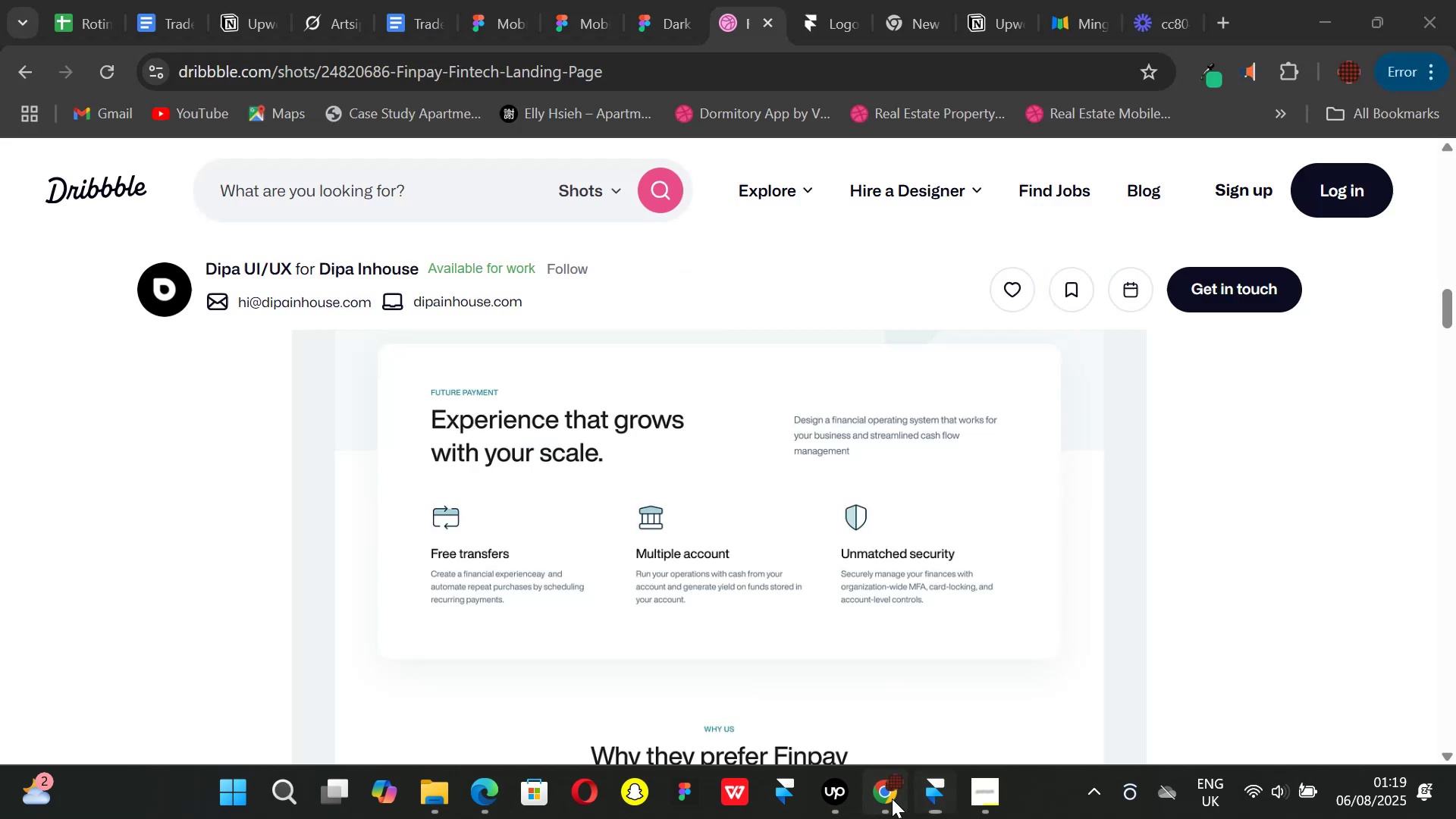 
double_click([932, 790])
 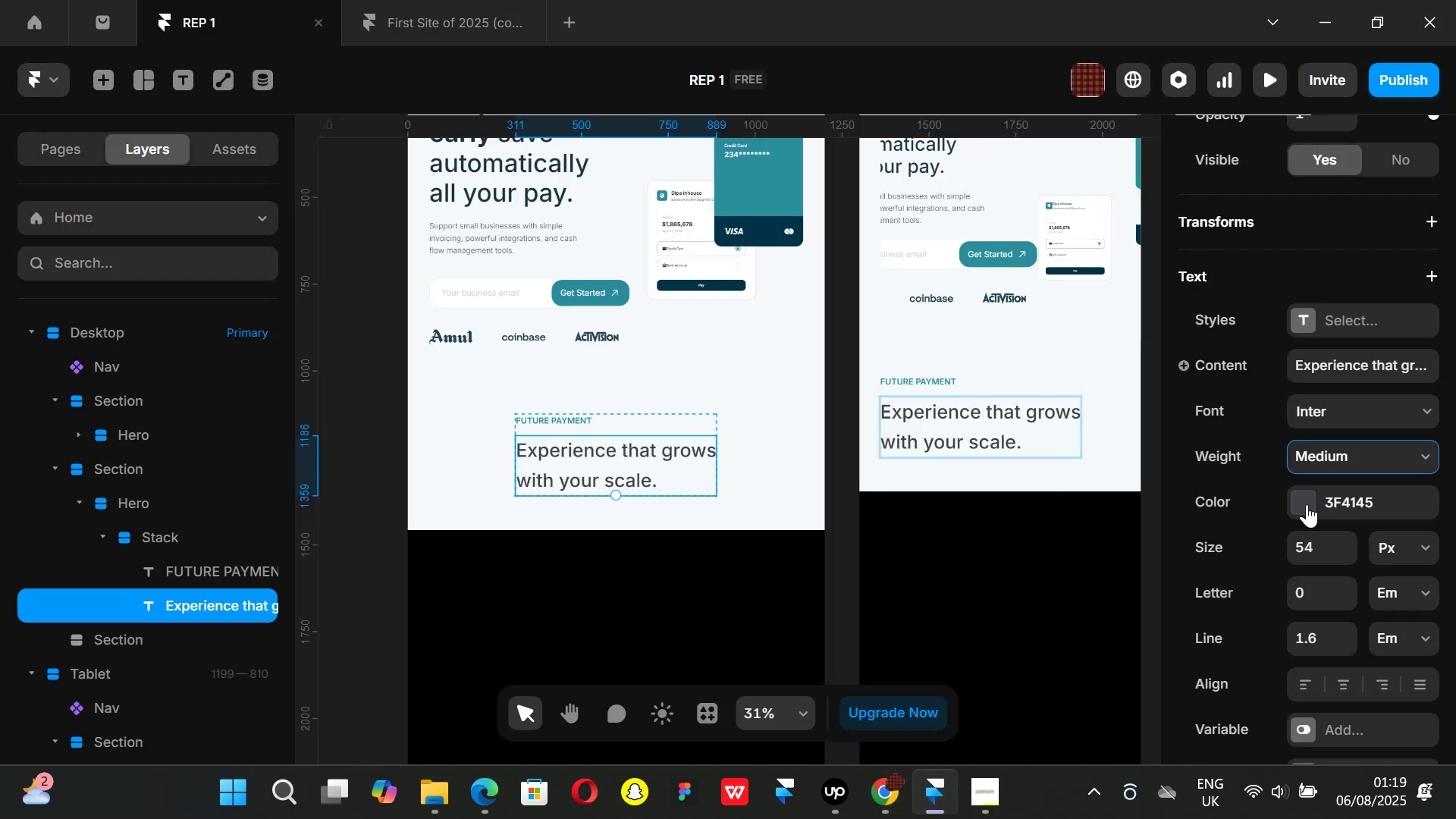 
left_click([1307, 503])
 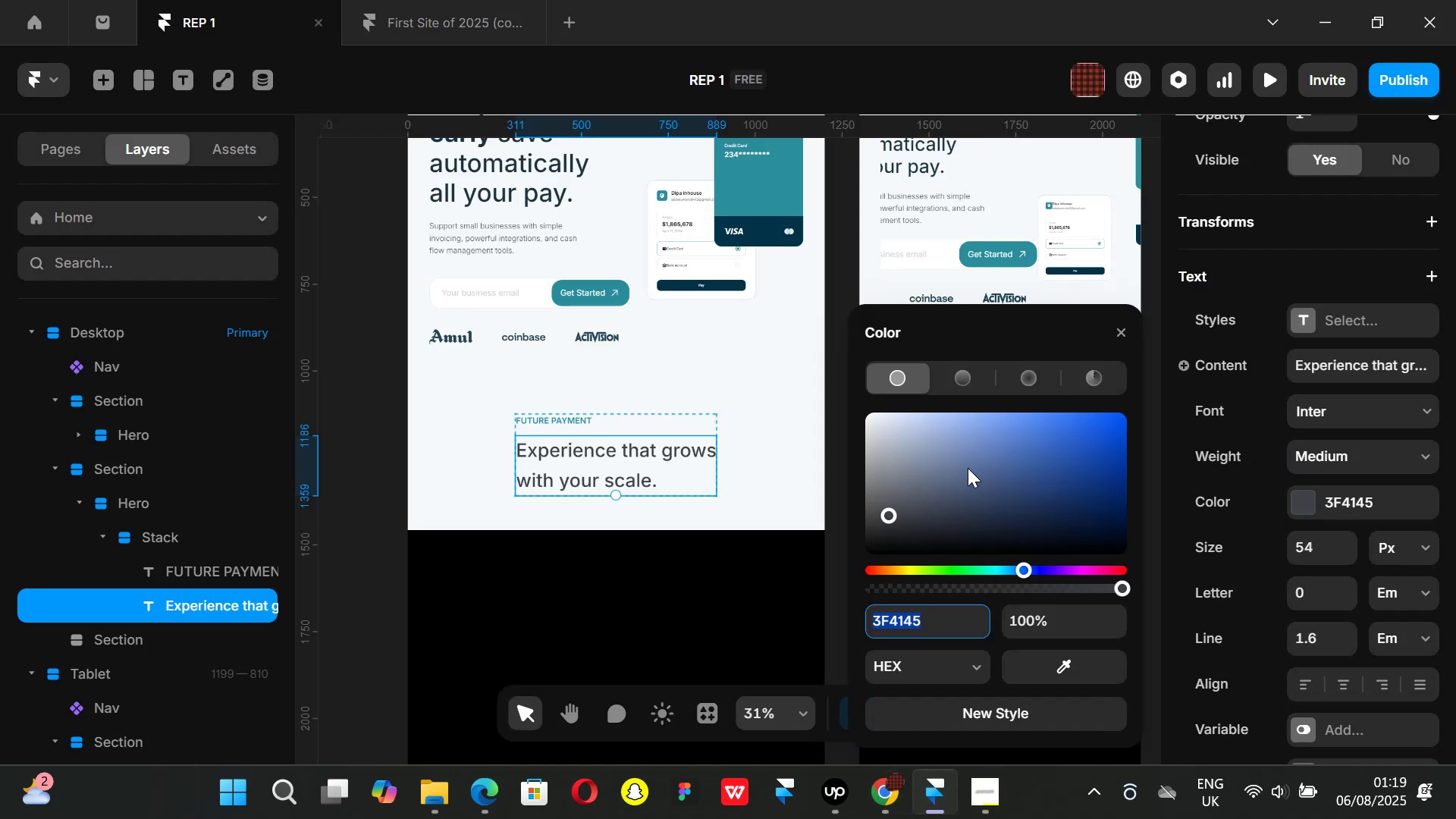 
left_click_drag(start_coordinate=[949, 488], to_coordinate=[747, 676])
 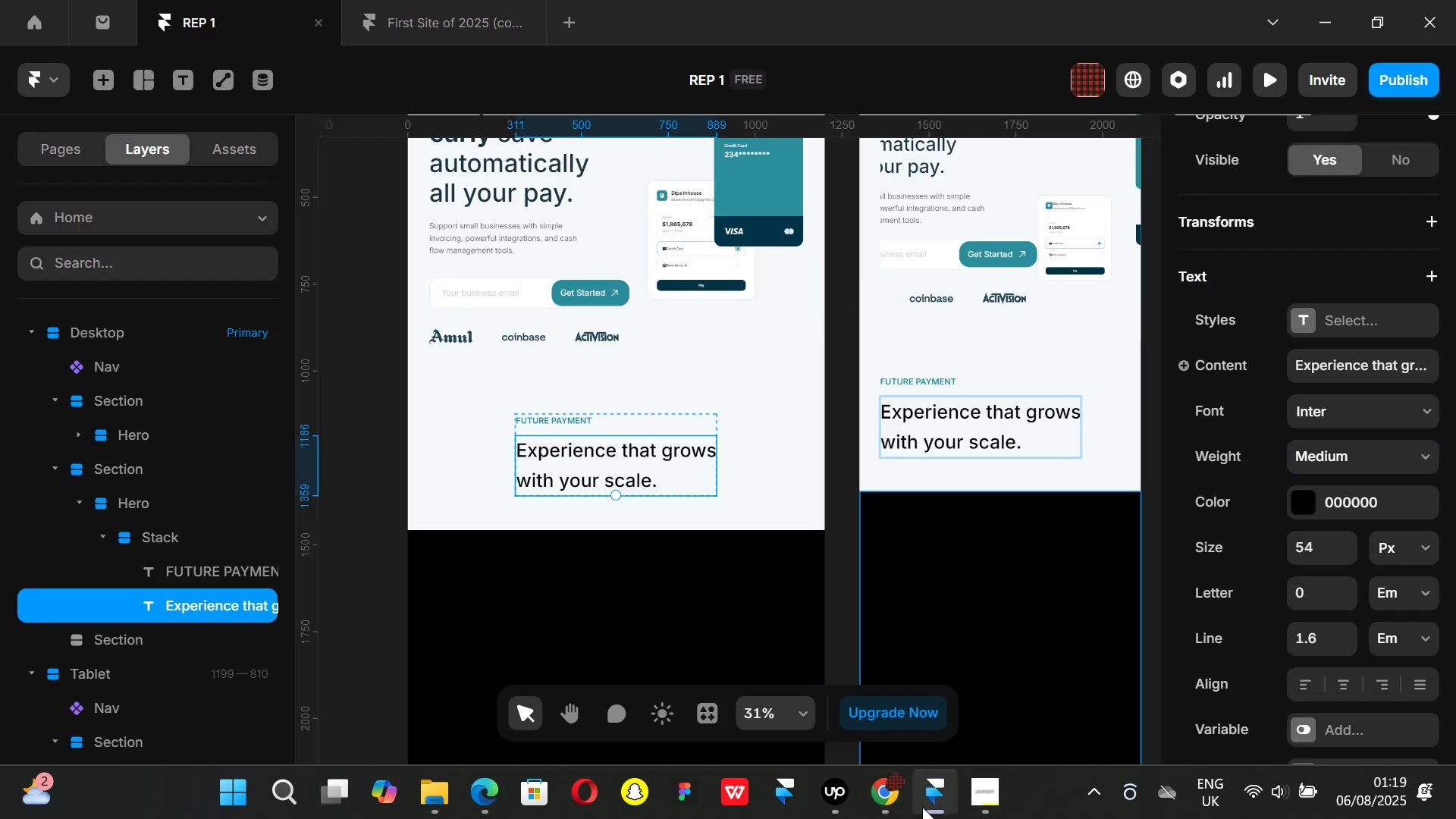 
left_click([890, 793])
 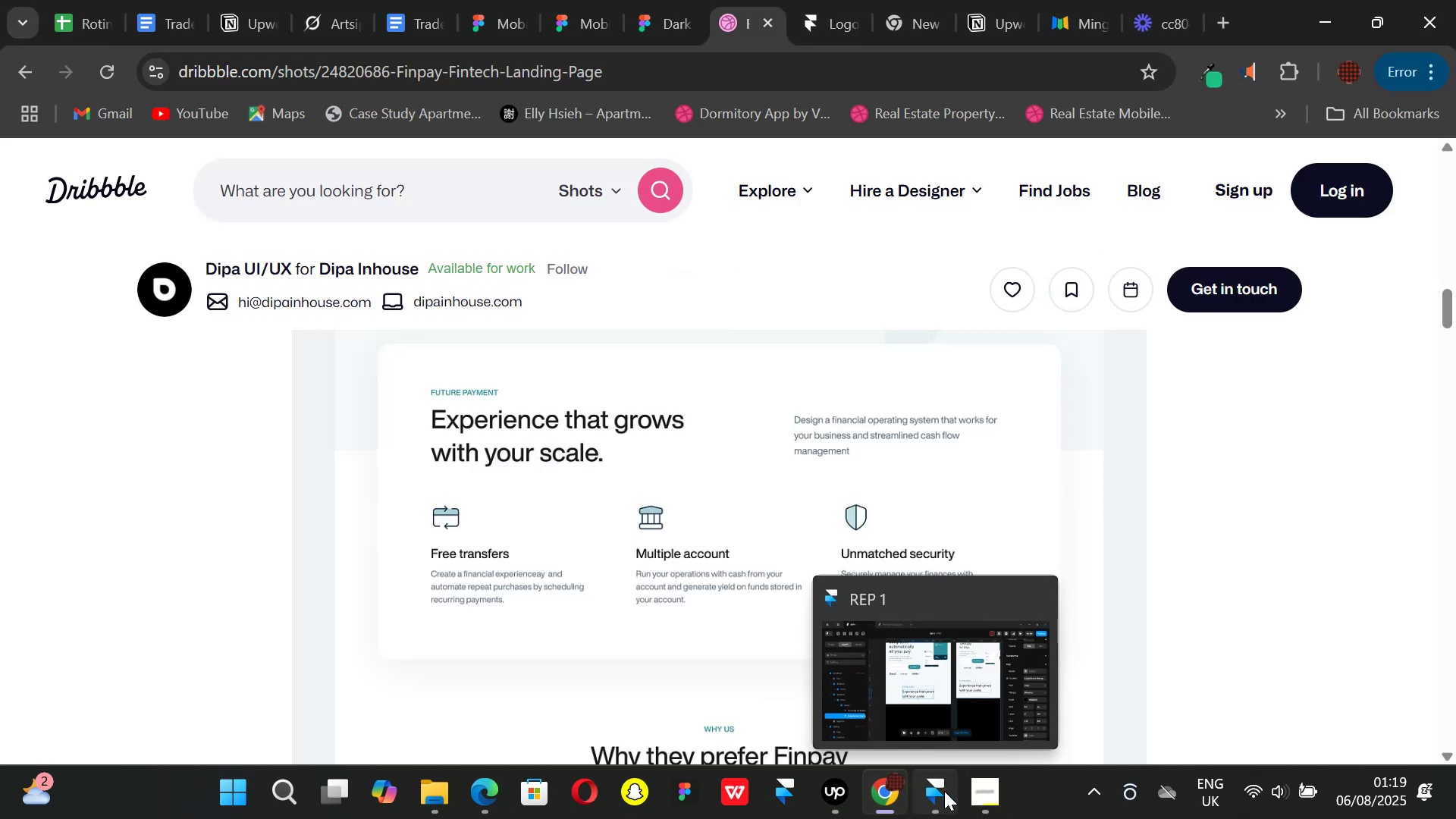 
left_click([944, 791])
 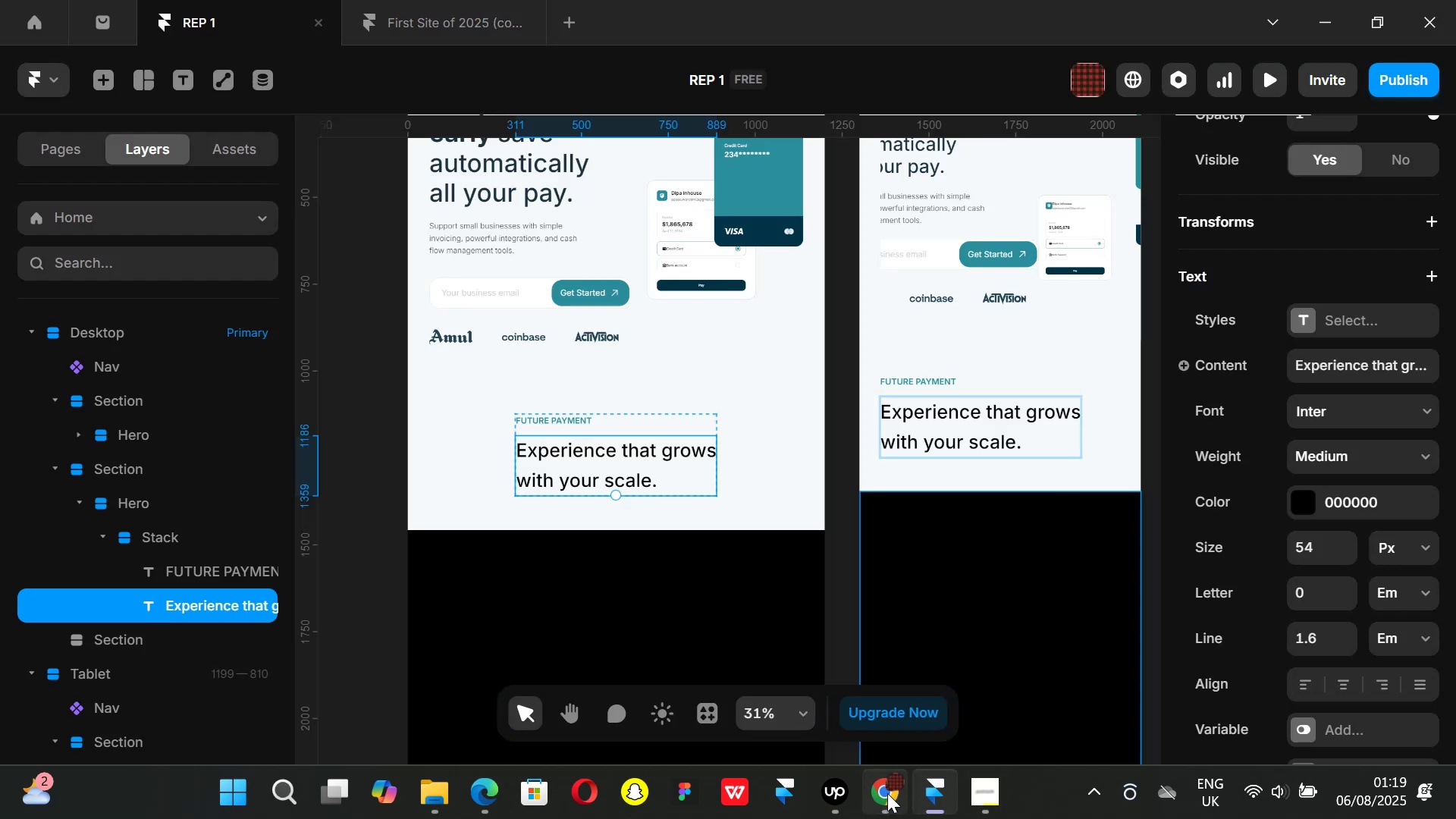 
left_click([887, 793])
 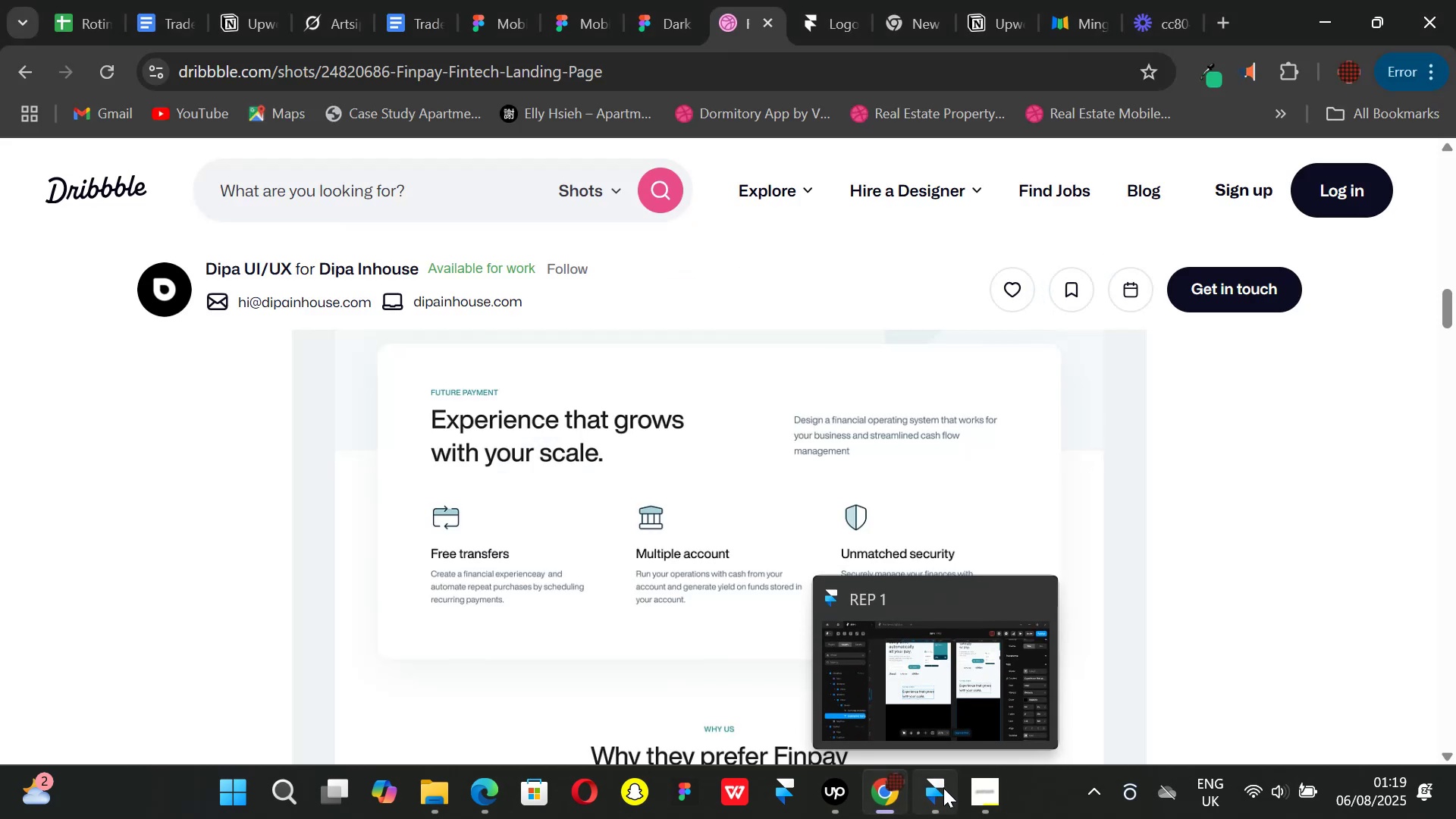 
left_click([943, 788])
 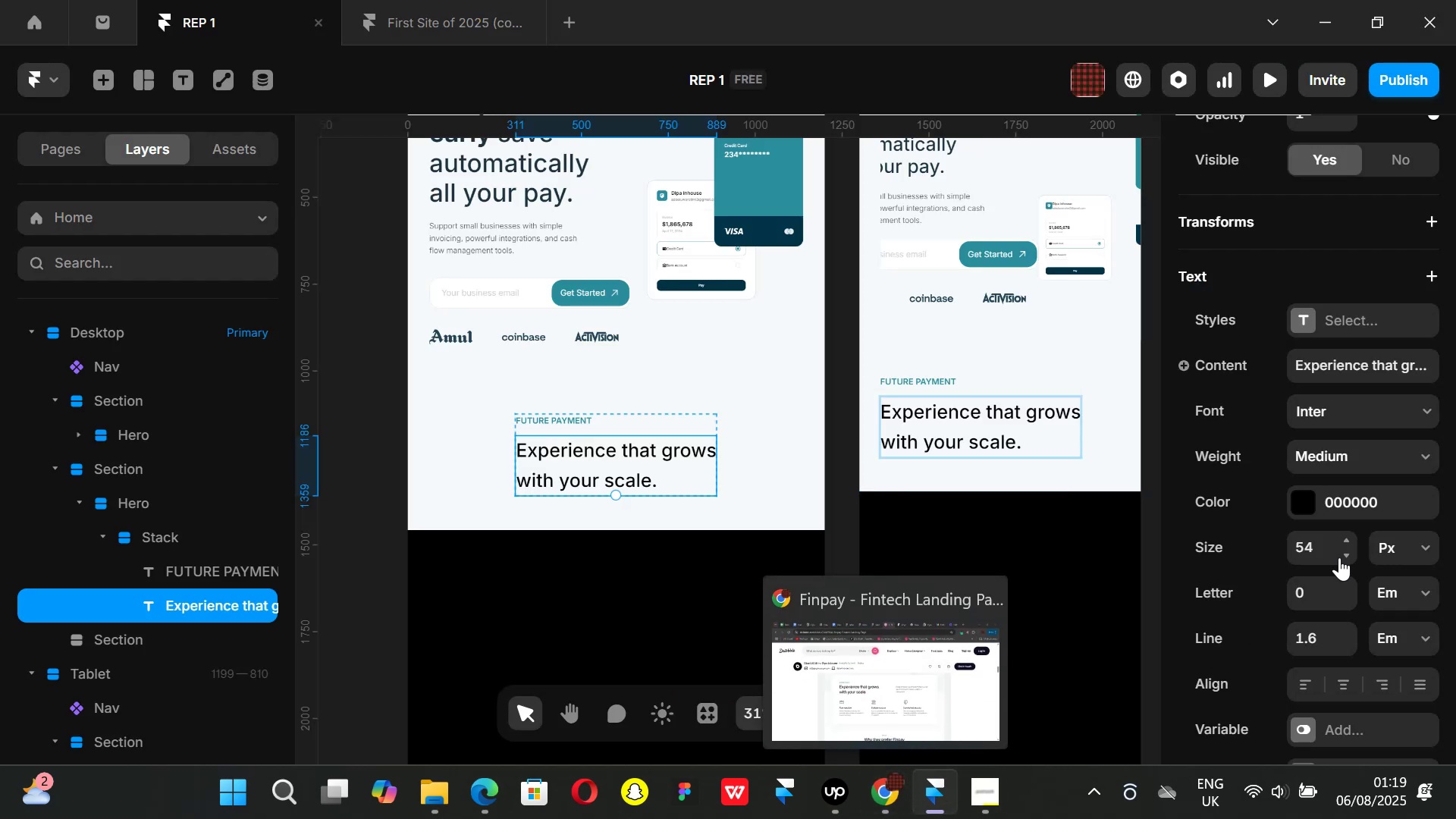 
left_click([1302, 542])
 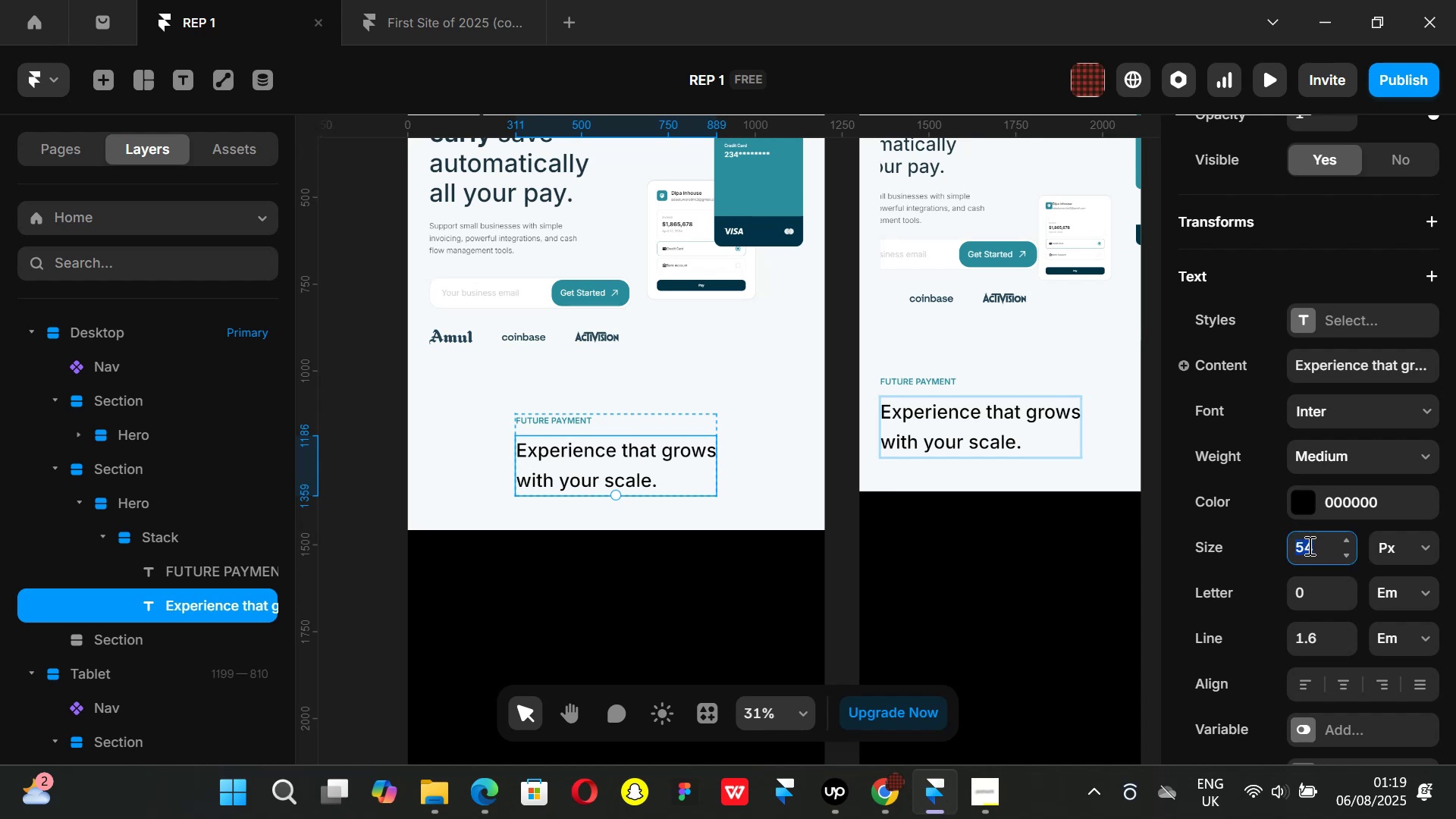 
type(60)
 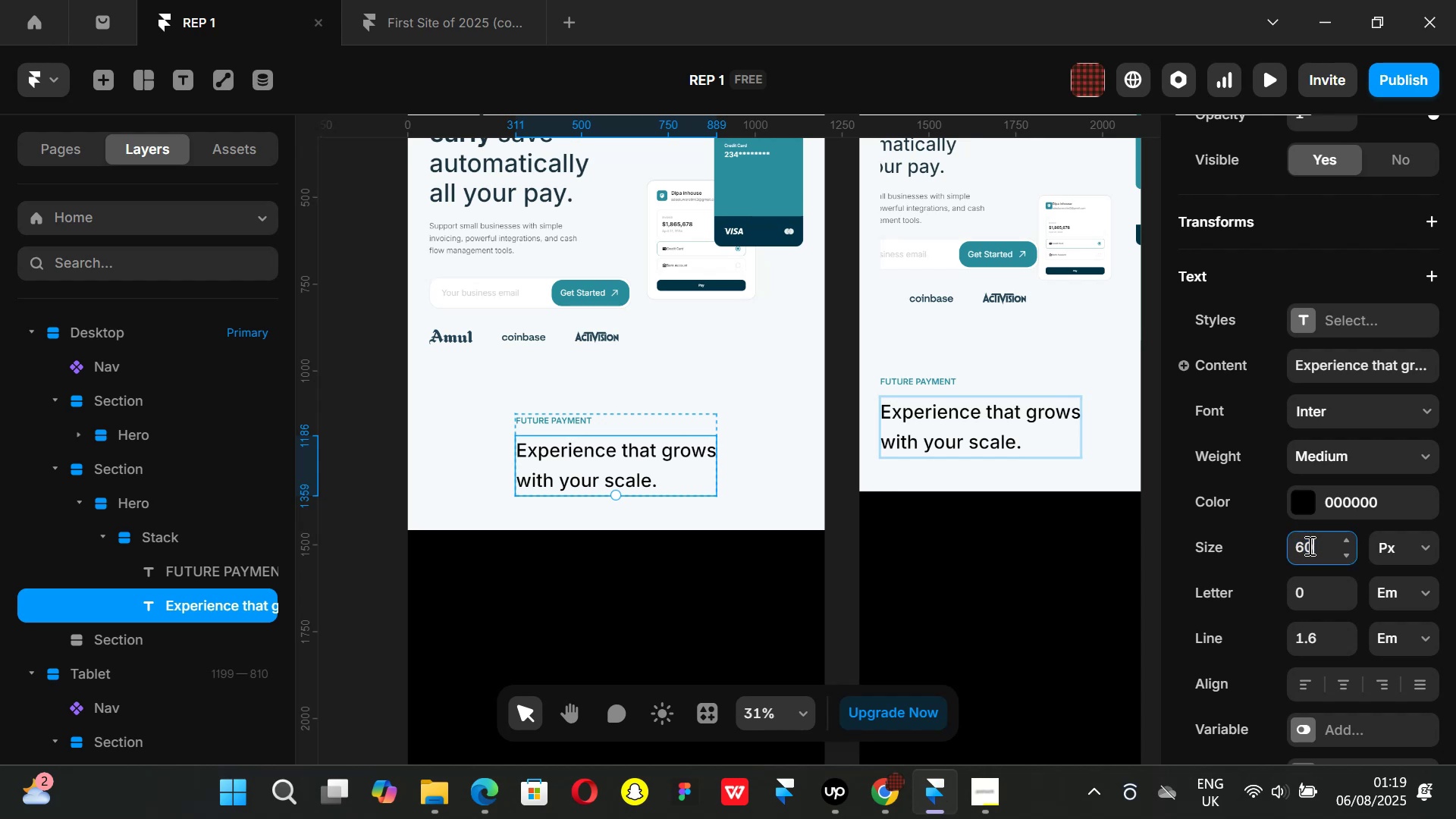 
key(Enter)
 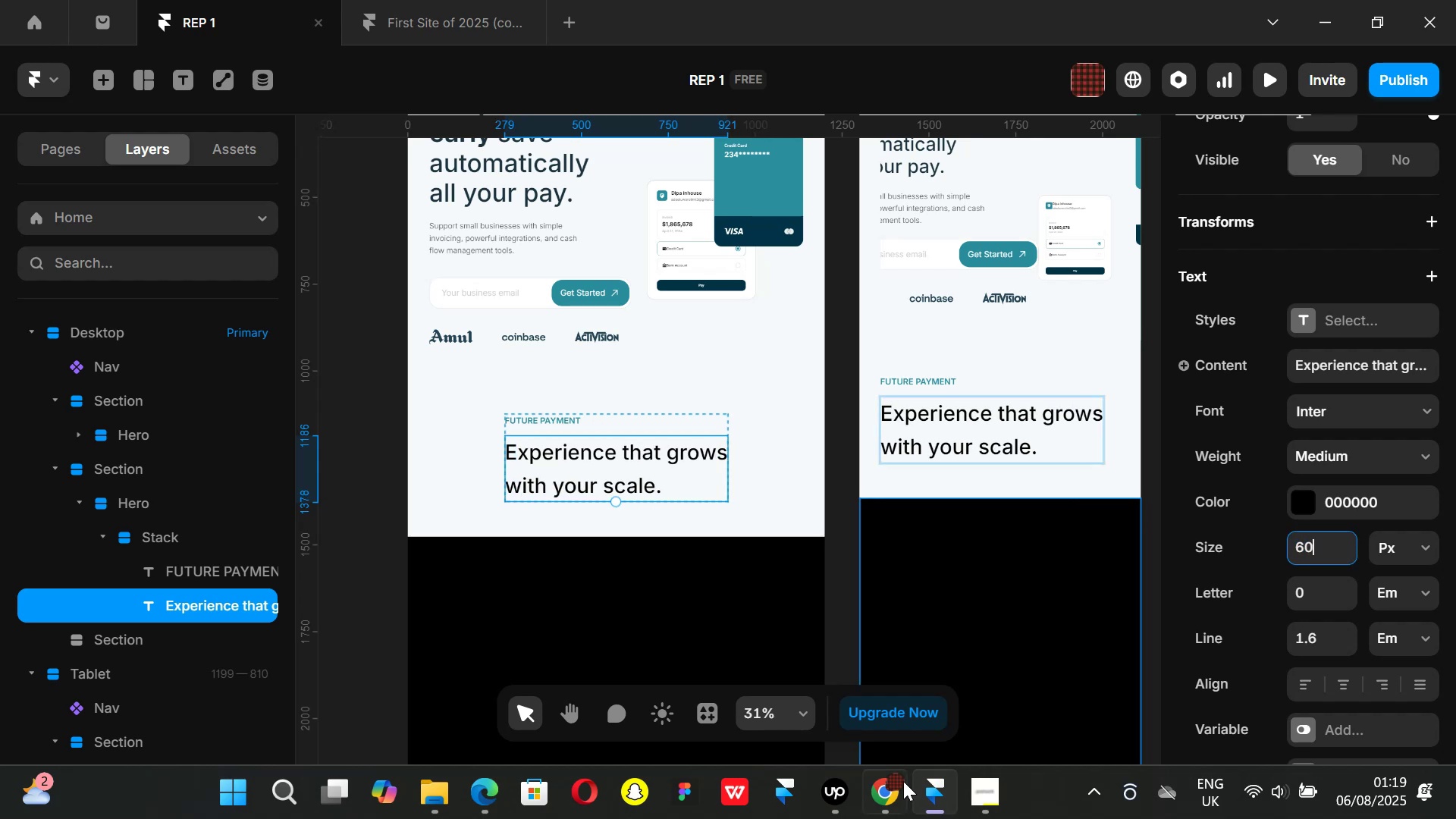 
left_click([860, 789])
 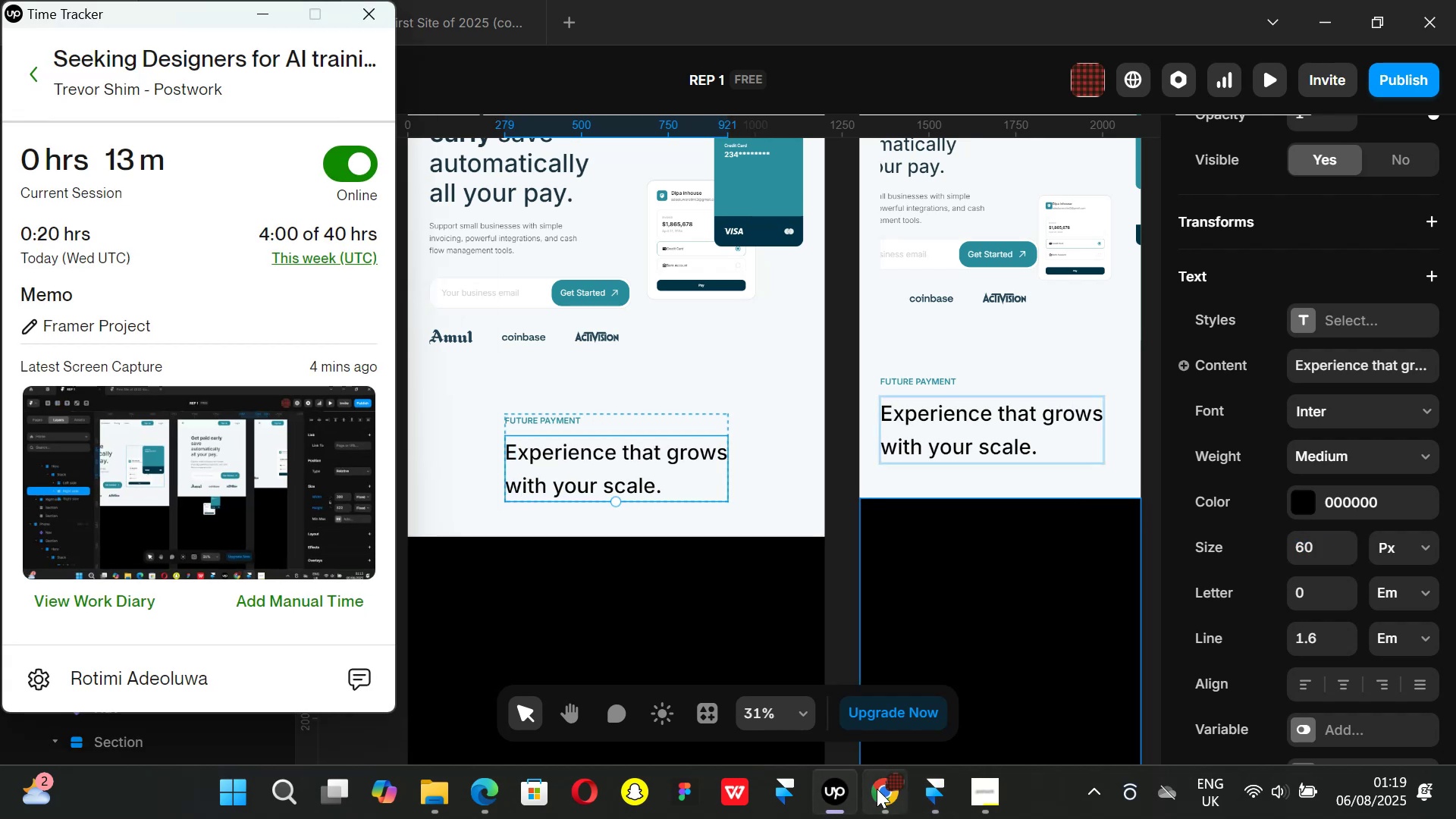 
left_click([877, 789])
 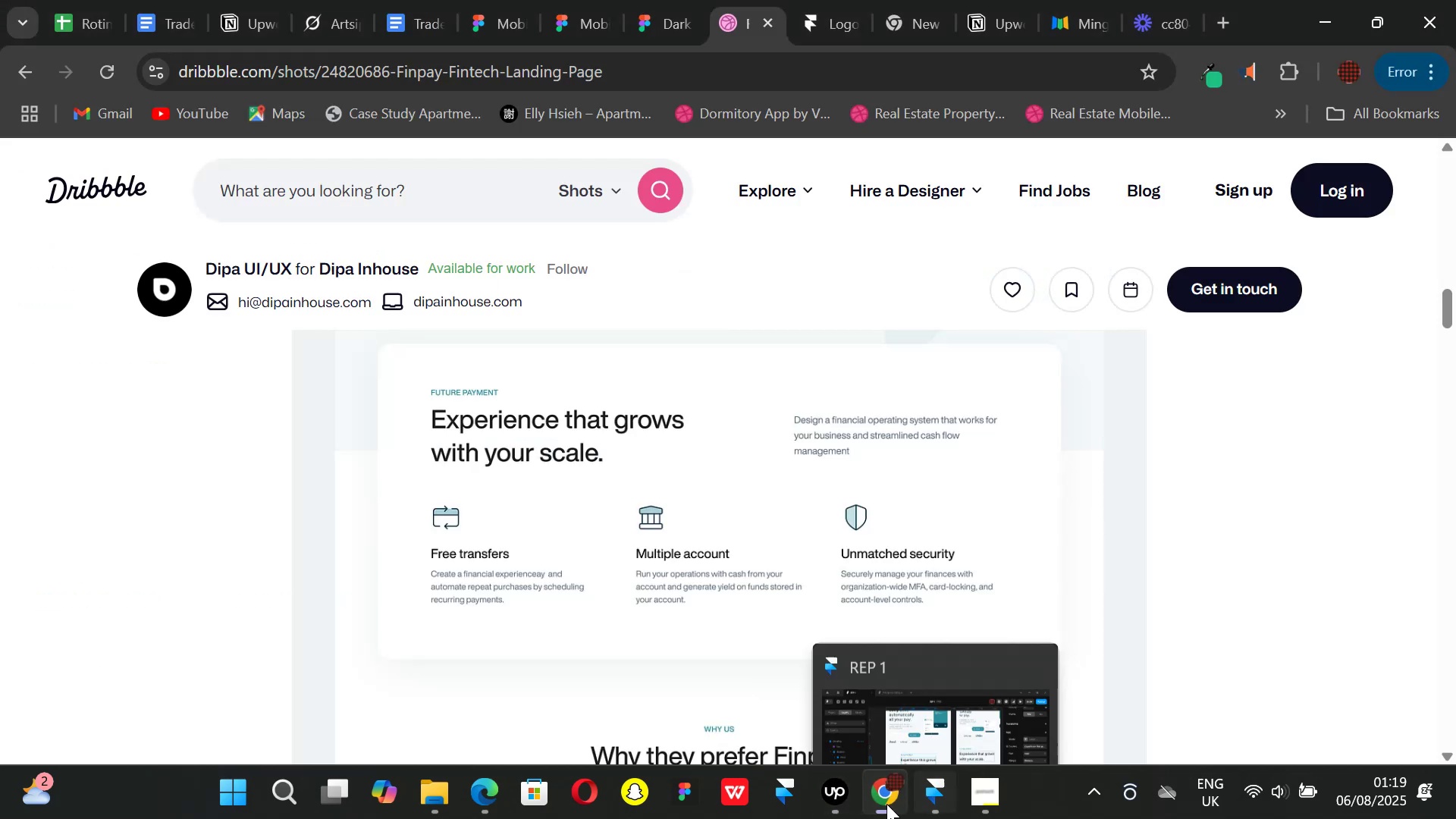 
left_click([848, 806])
 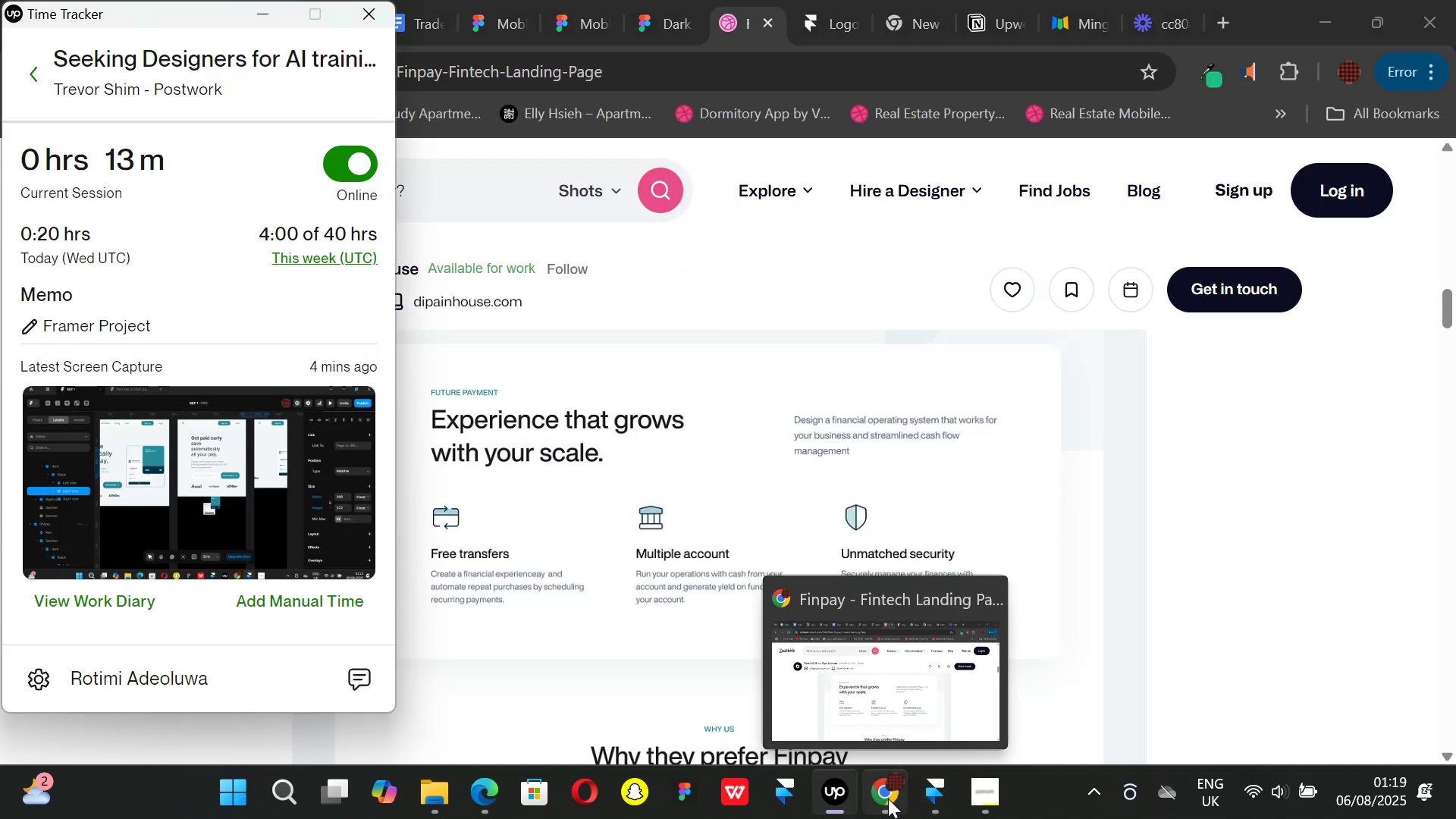 
left_click([888, 799])
 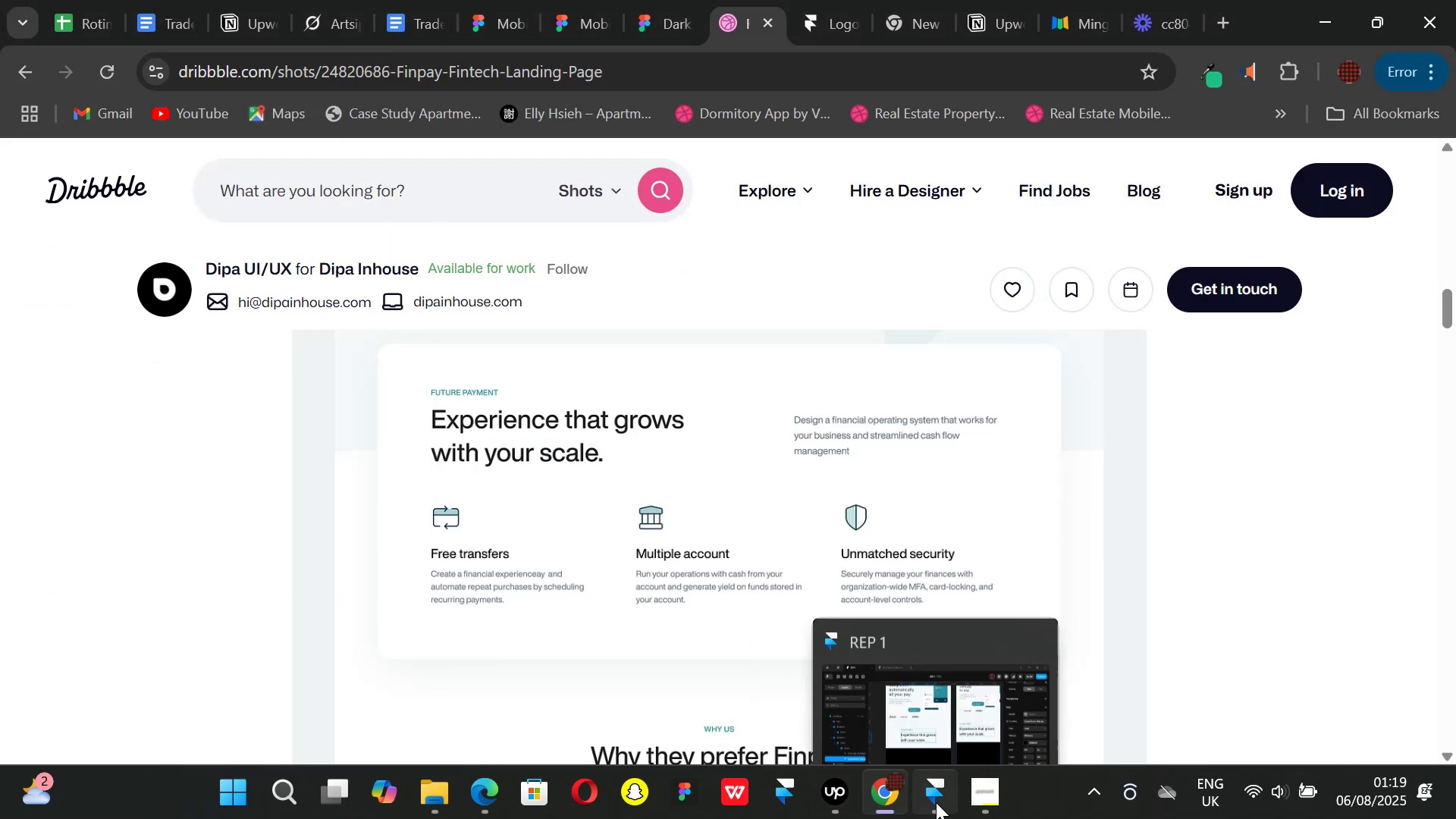 
left_click([936, 802])
 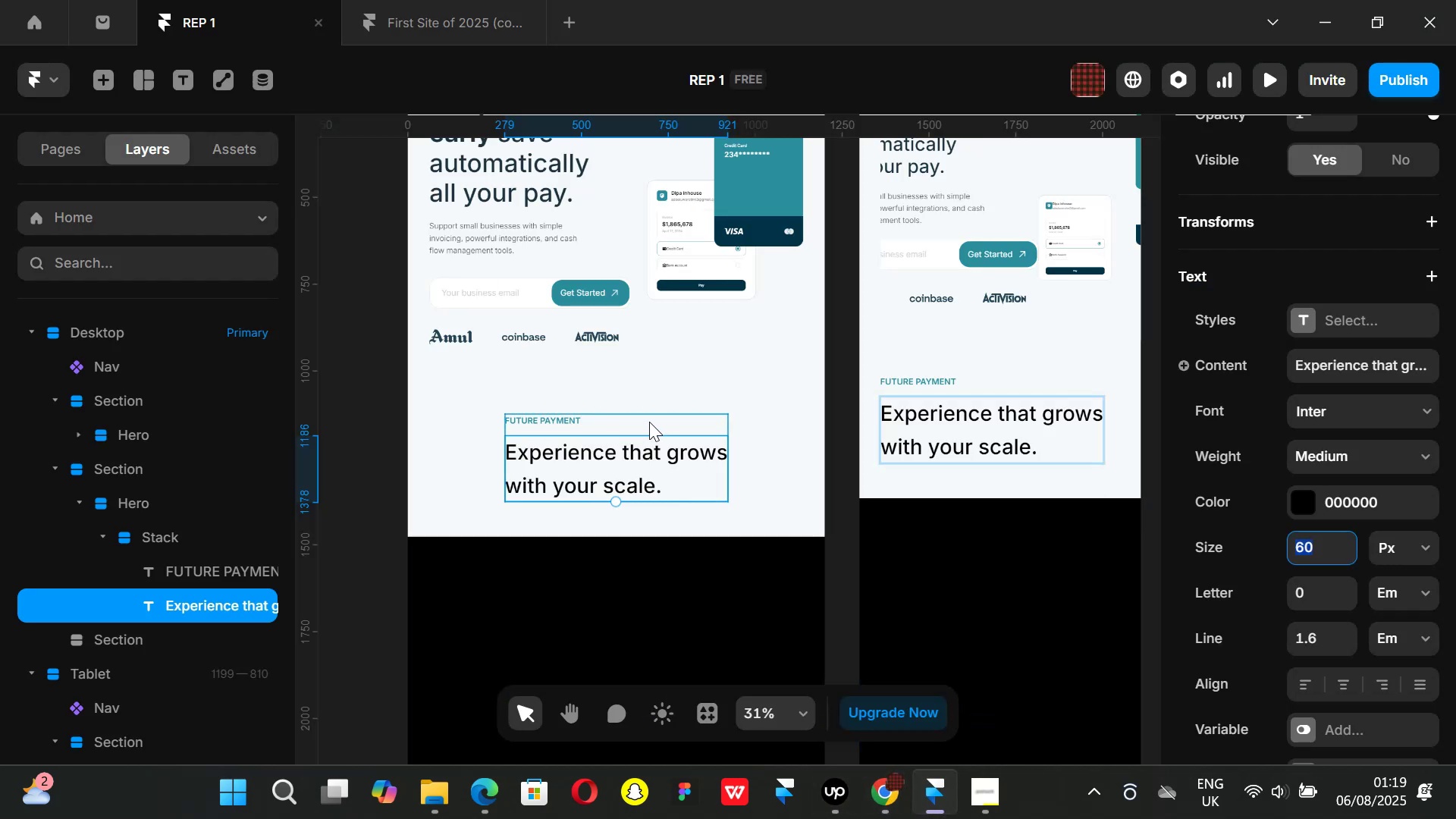 
left_click([649, 422])
 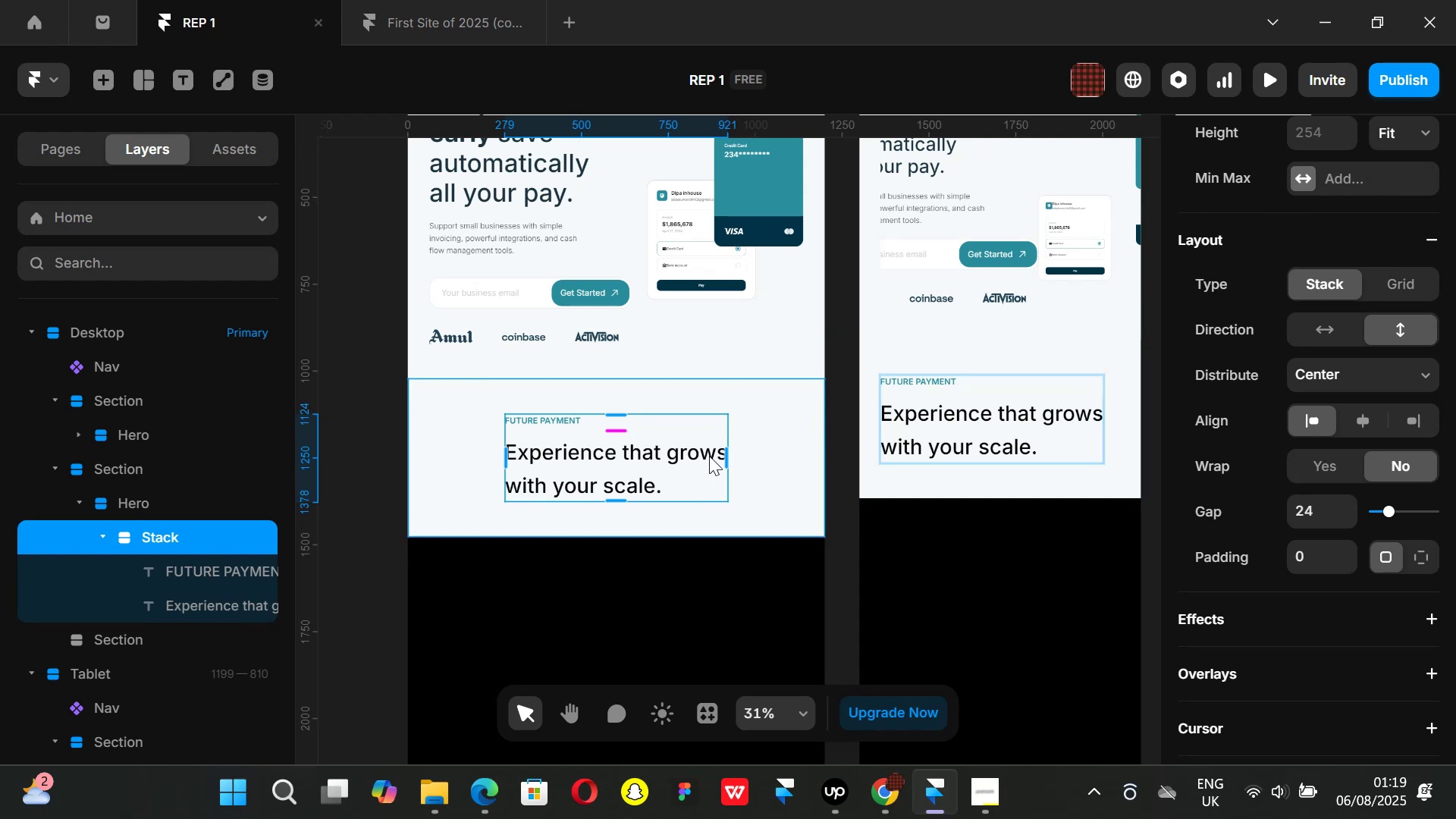 
left_click([760, 404])
 